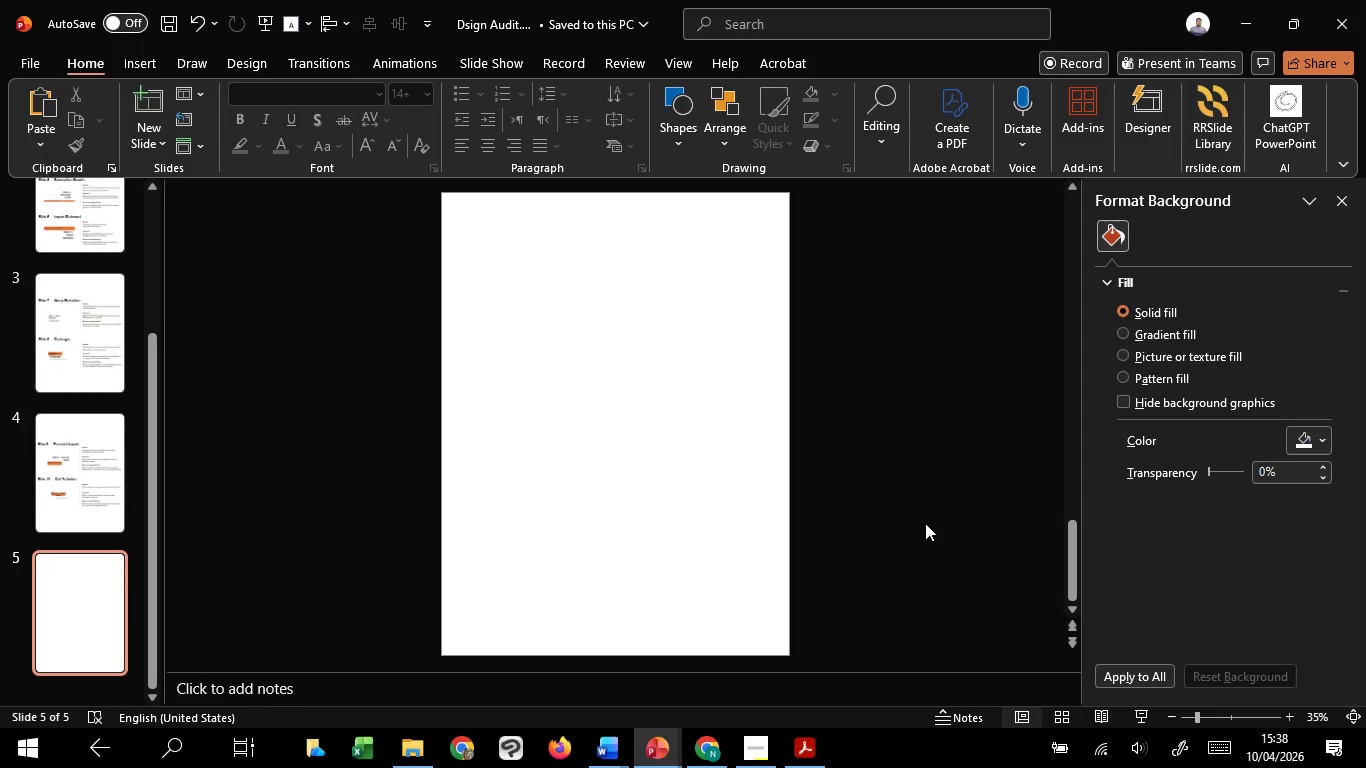 
scroll: coordinate [925, 523], scroll_direction: up, amount: 2.0
 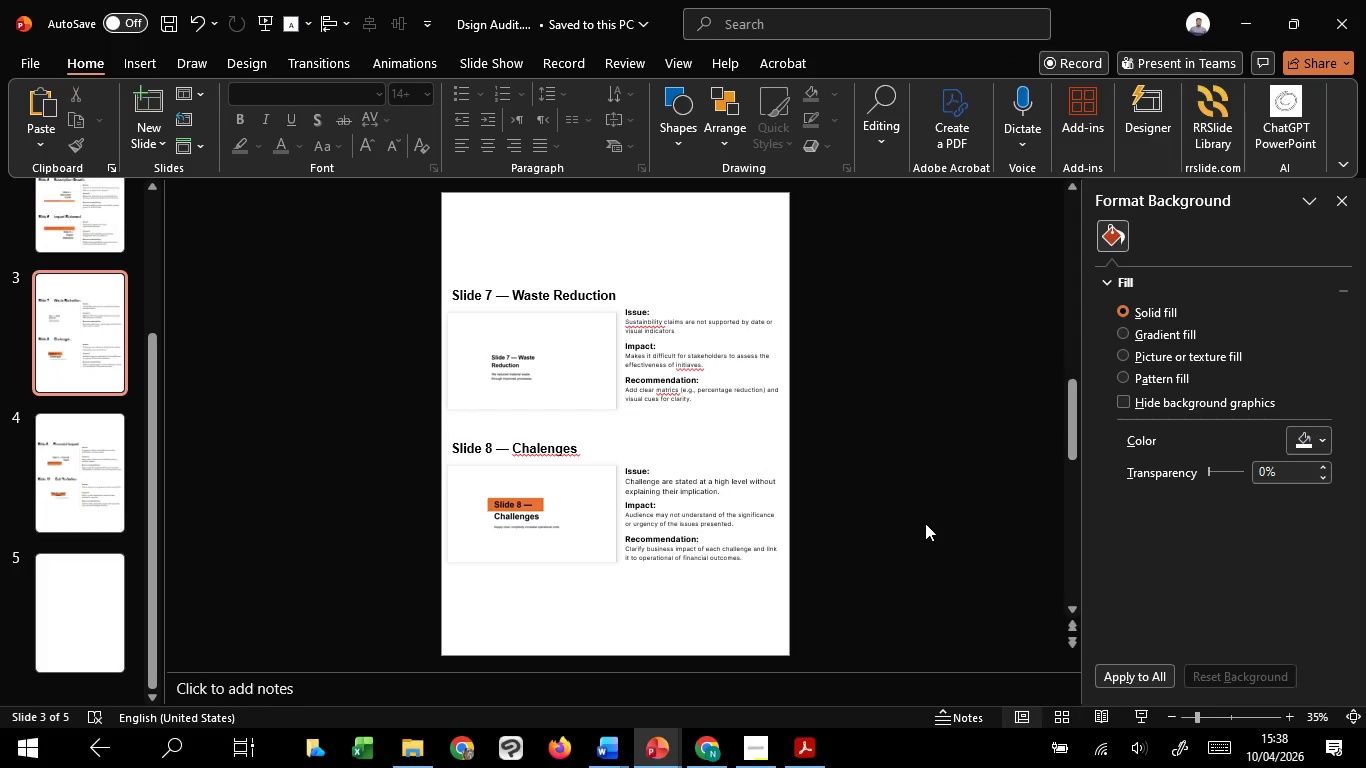 
scroll: coordinate [925, 523], scroll_direction: down, amount: 1.0
 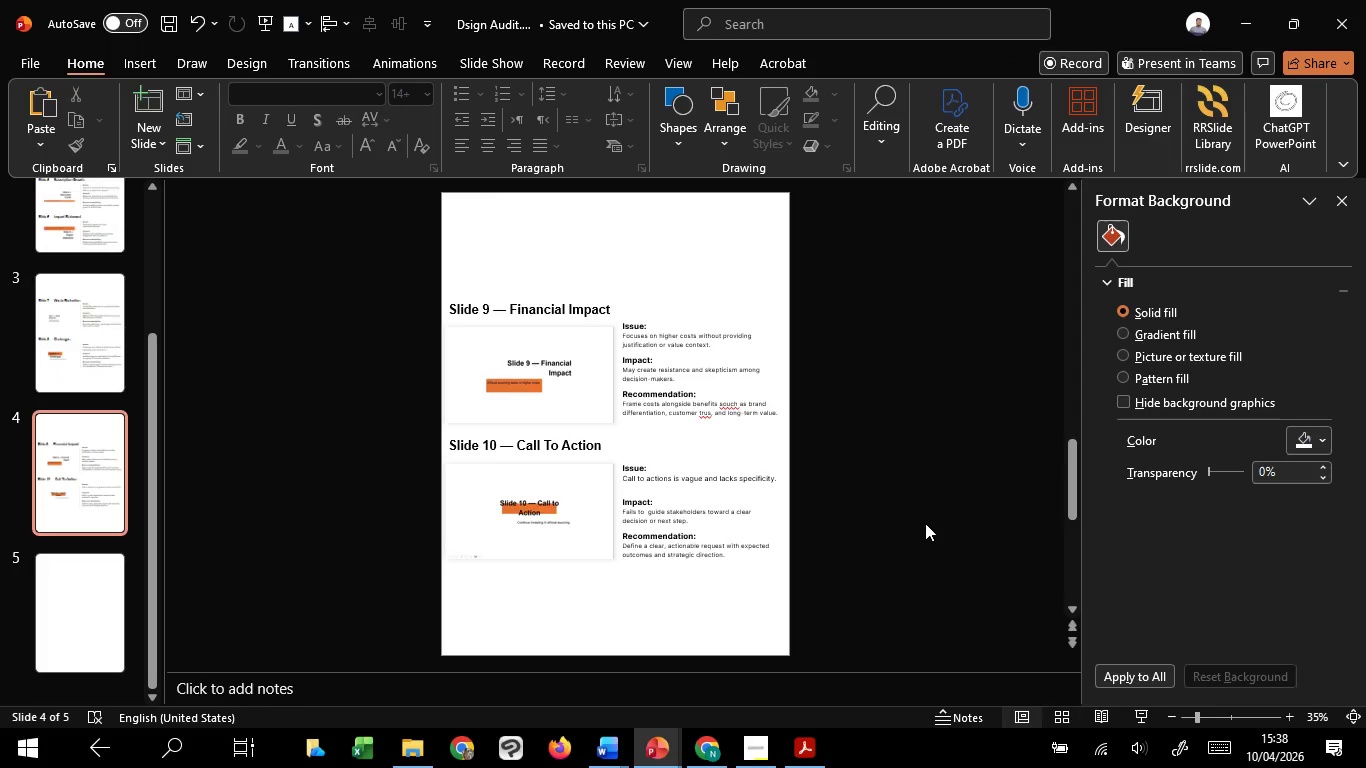 
scroll: coordinate [925, 523], scroll_direction: up, amount: 1.0
 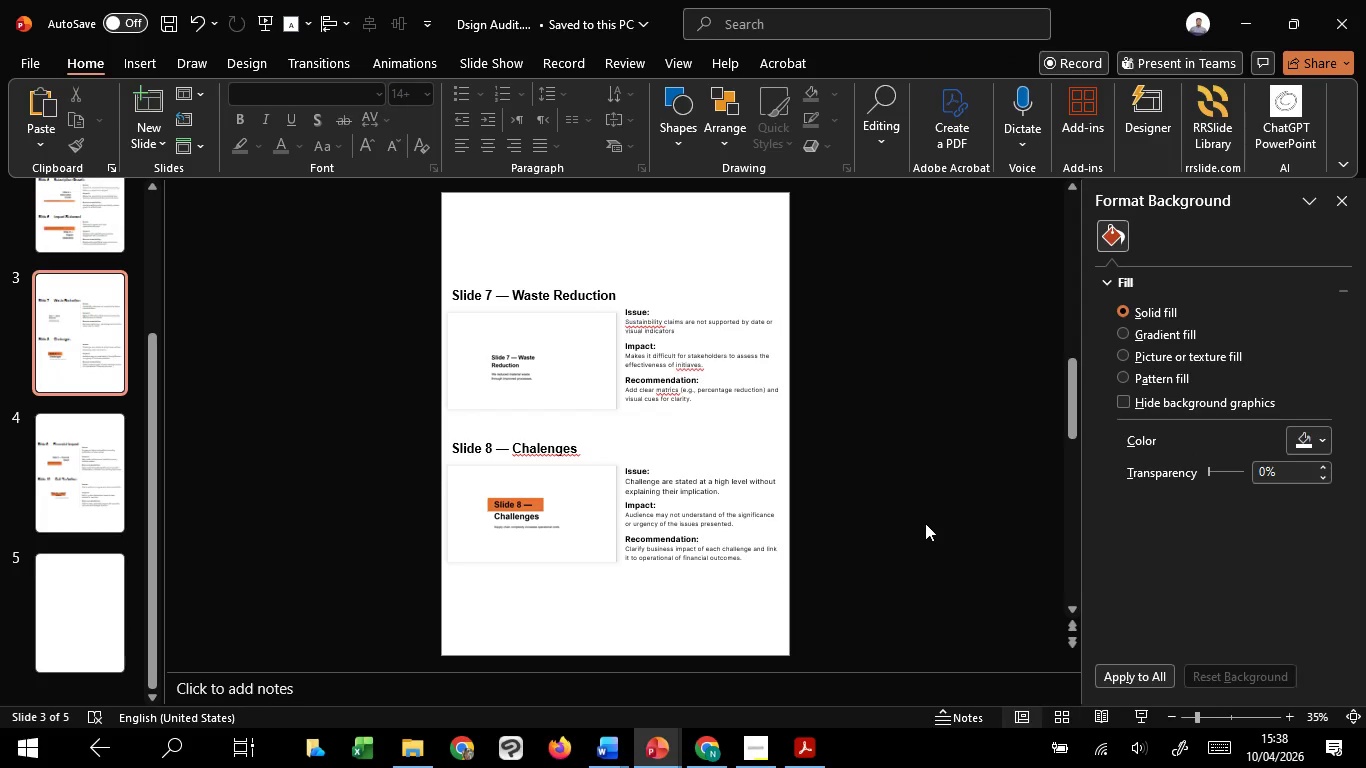 
scroll: coordinate [925, 523], scroll_direction: down, amount: 1.0
 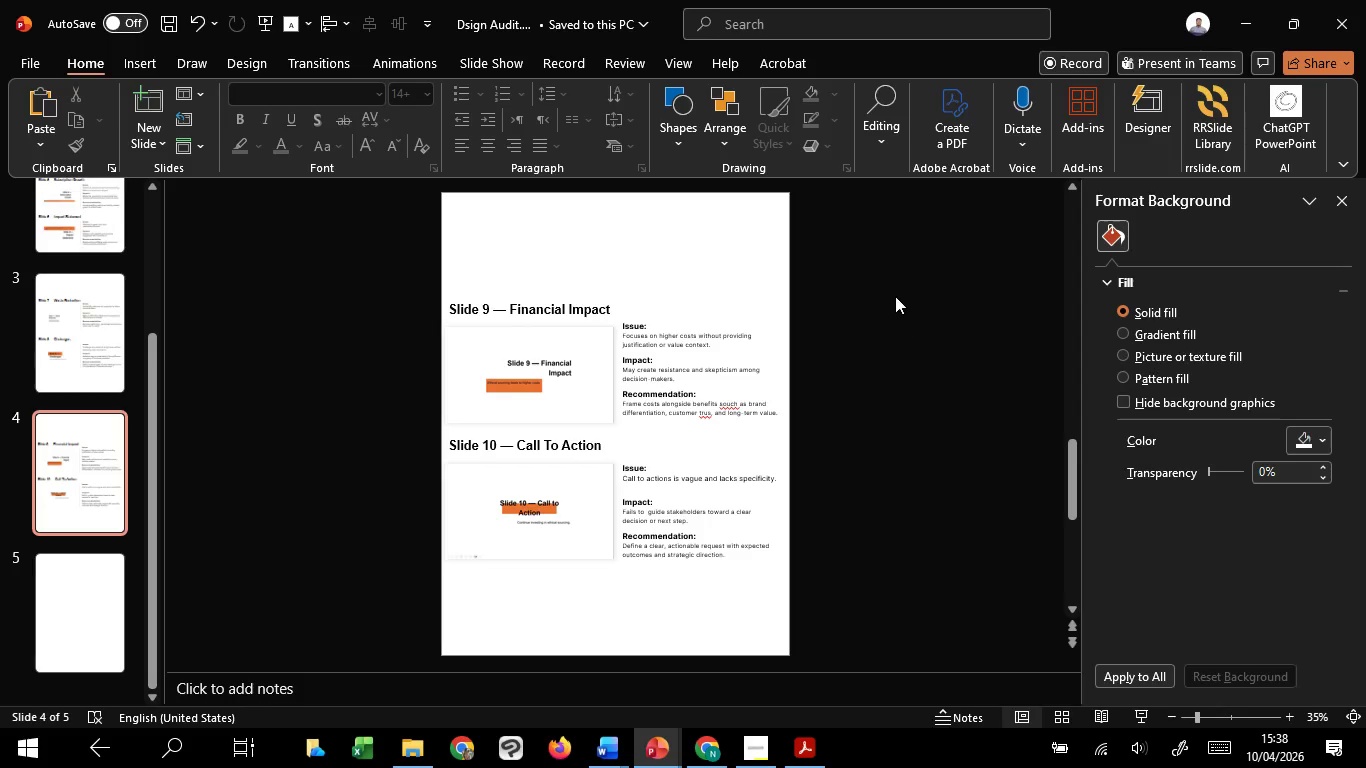 
left_click_drag(start_coordinate=[895, 296], to_coordinate=[895, 597])
 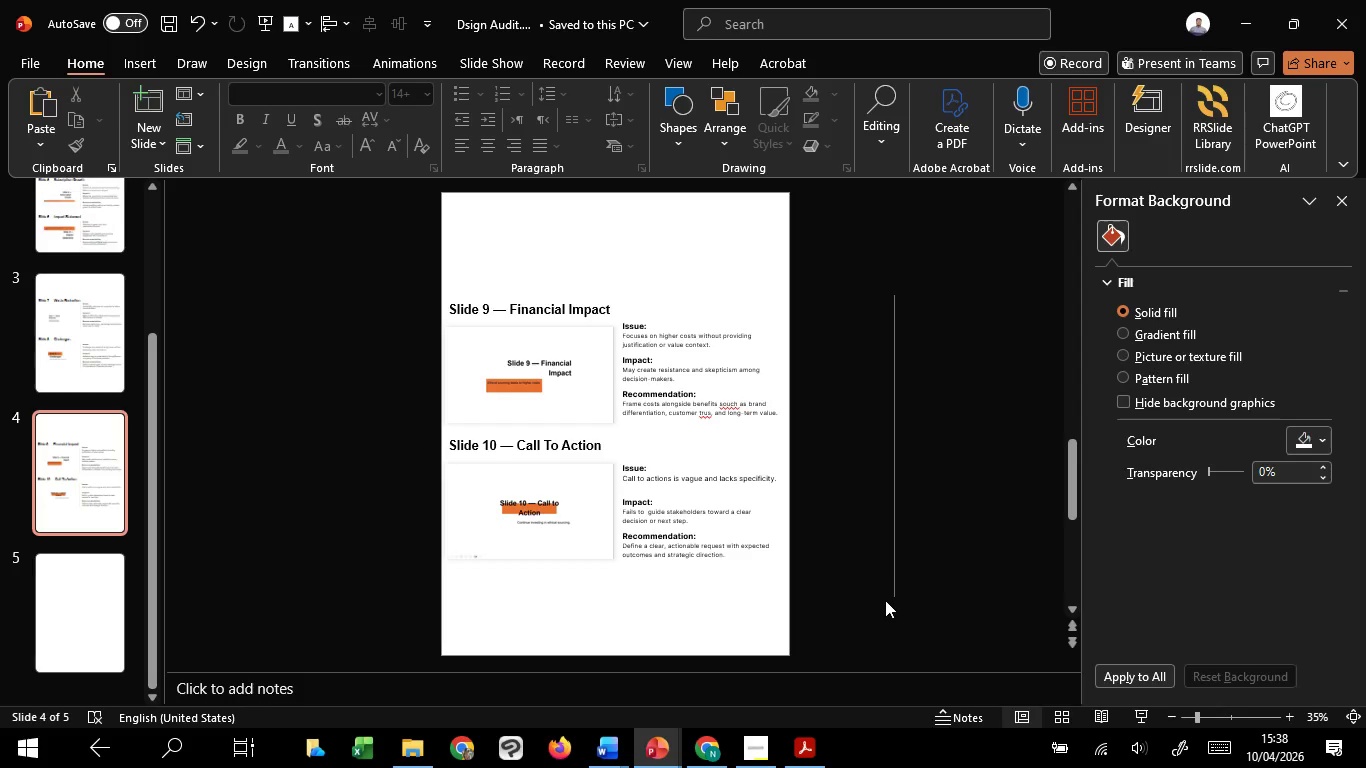 
left_click([885, 600])
 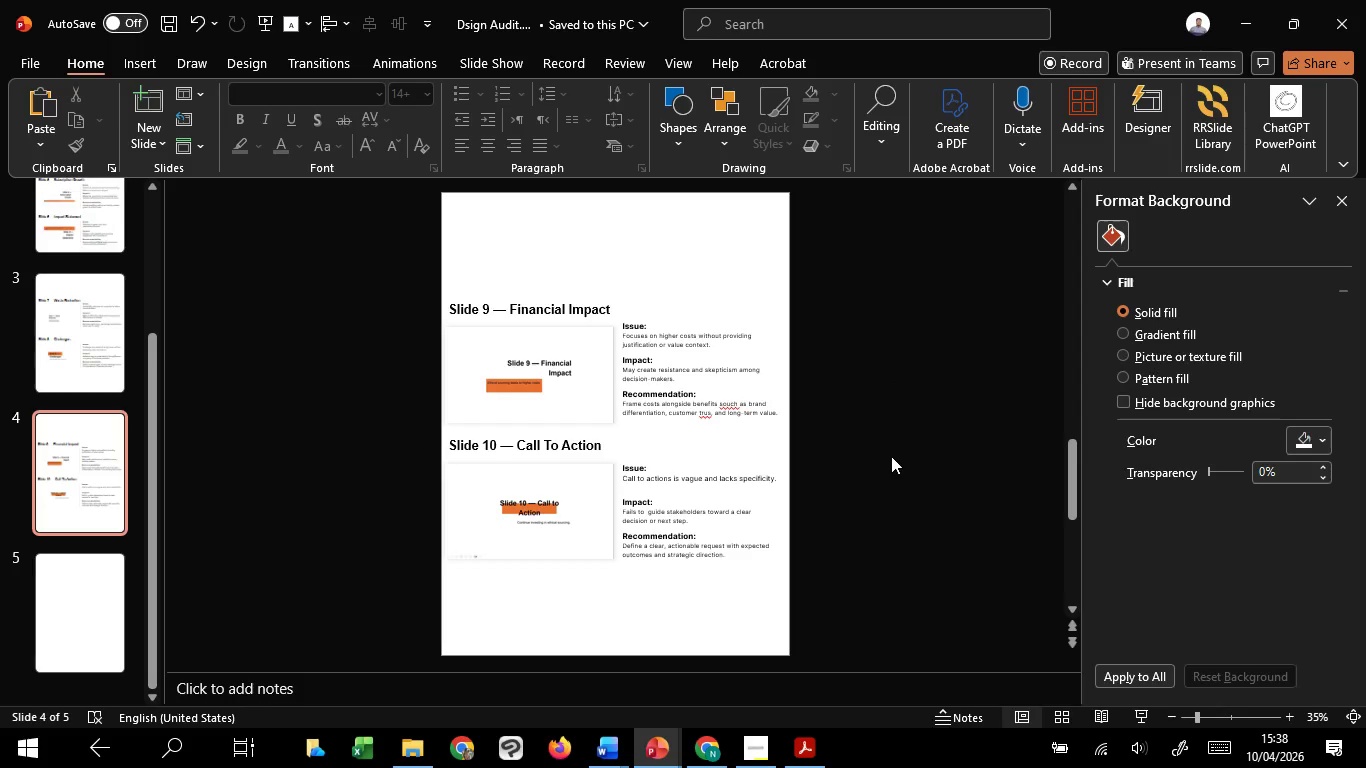 
left_click_drag(start_coordinate=[906, 433], to_coordinate=[371, 624])
 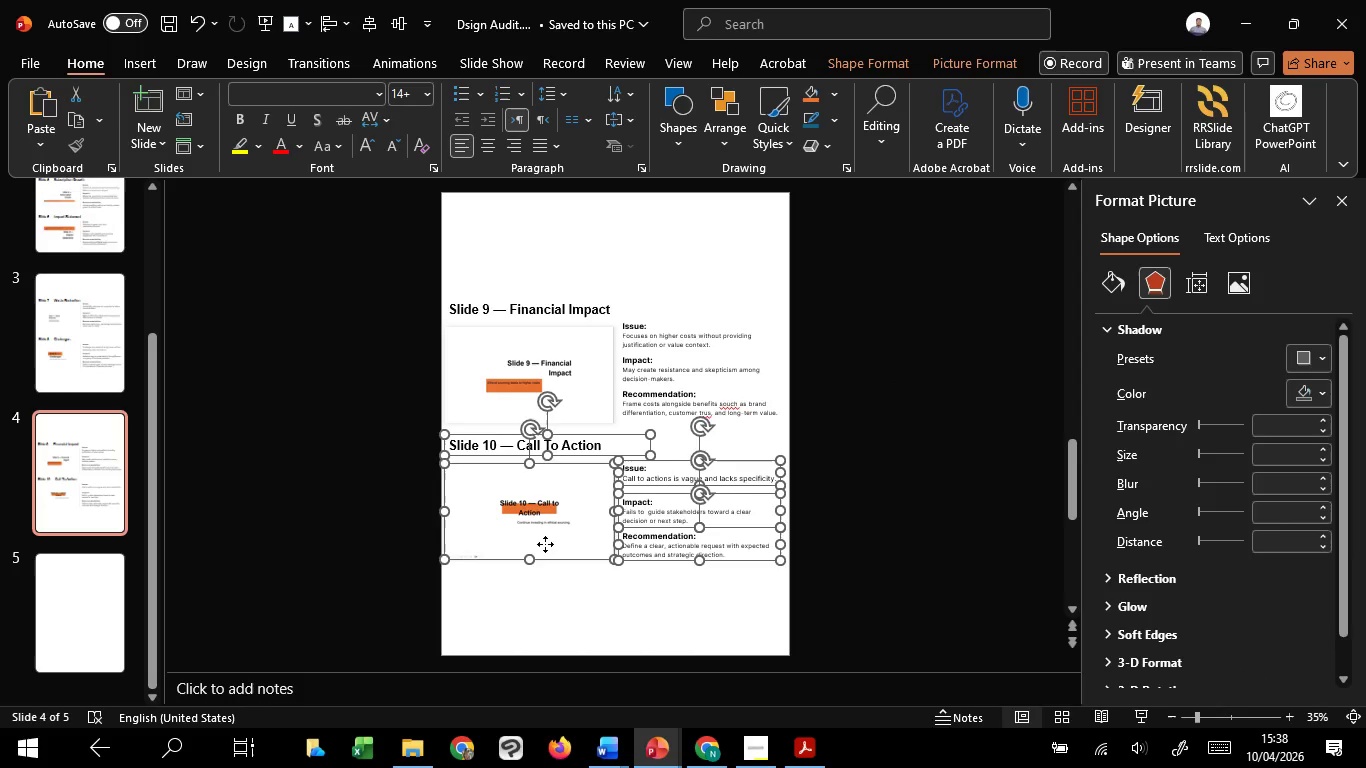 
hold_key(key=ShiftLeft, duration=1.52)
left_click_drag(start_coordinate=[545, 544], to_coordinate=[540, 554])
 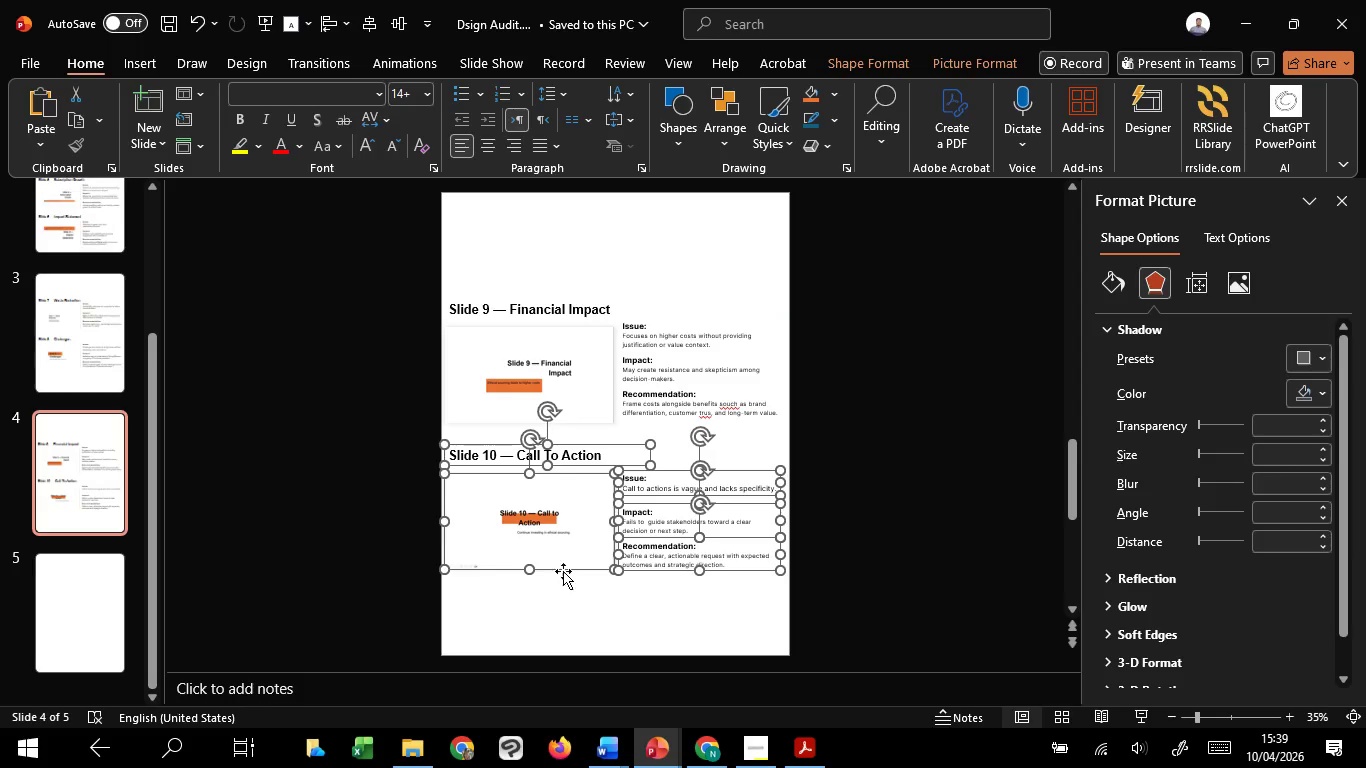 
hold_key(key=ShiftLeft, duration=1.51)
 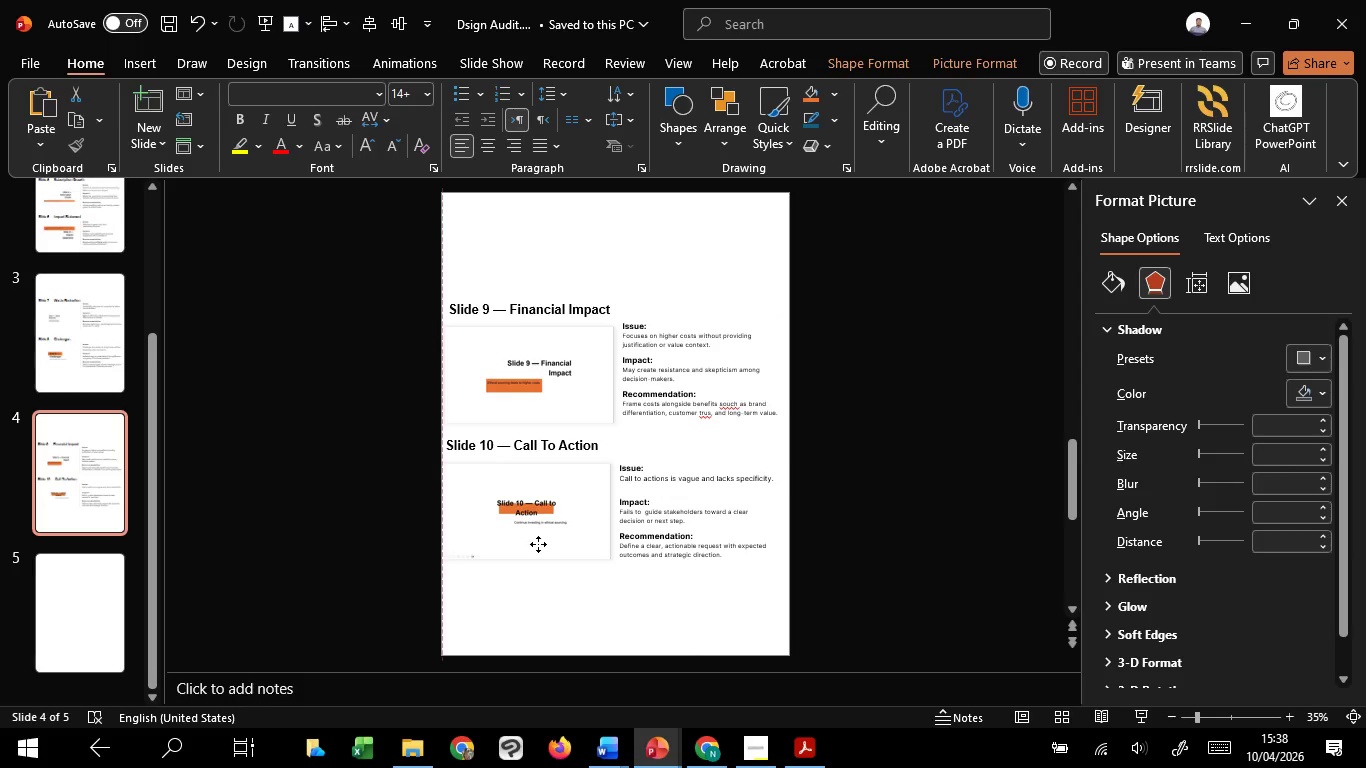 
hold_key(key=ShiftLeft, duration=1.5)
 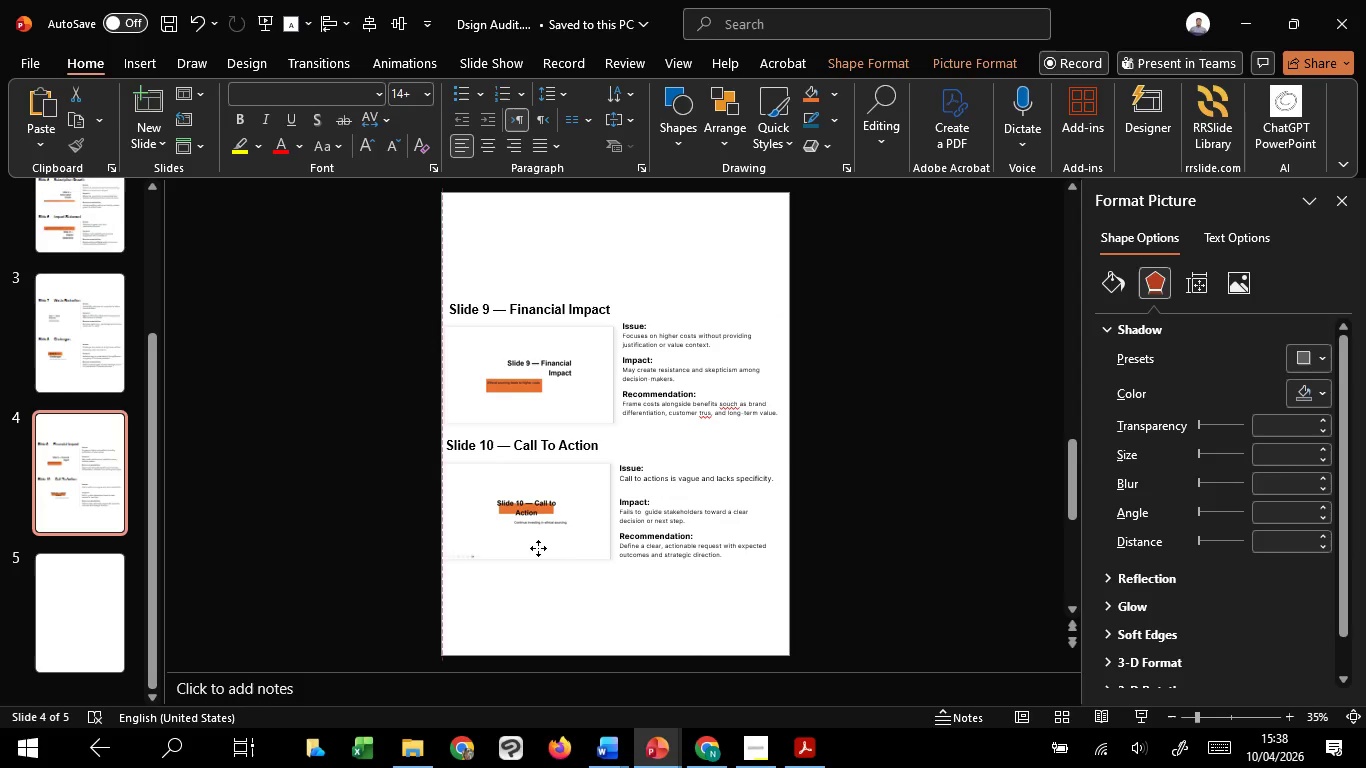 
hold_key(key=ShiftLeft, duration=1.52)
 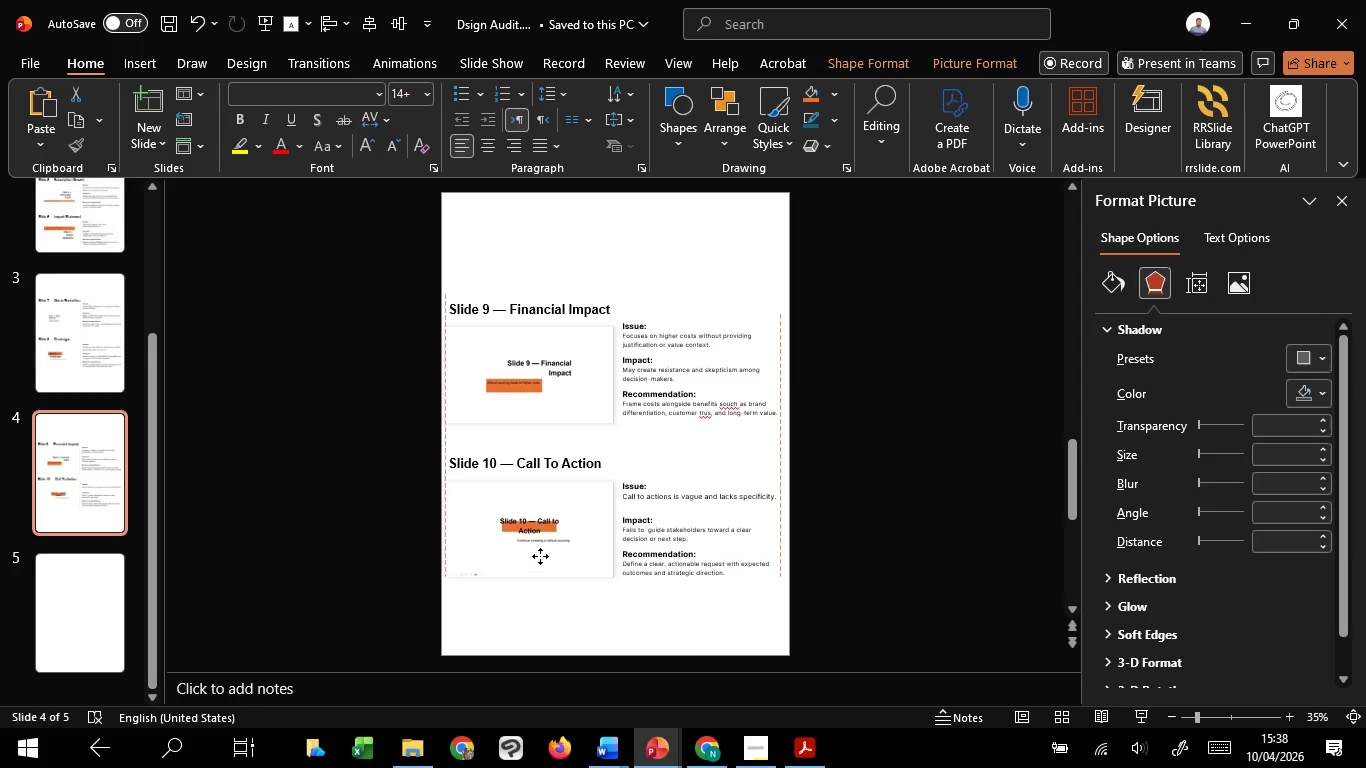 
hold_key(key=ShiftLeft, duration=1.5)
 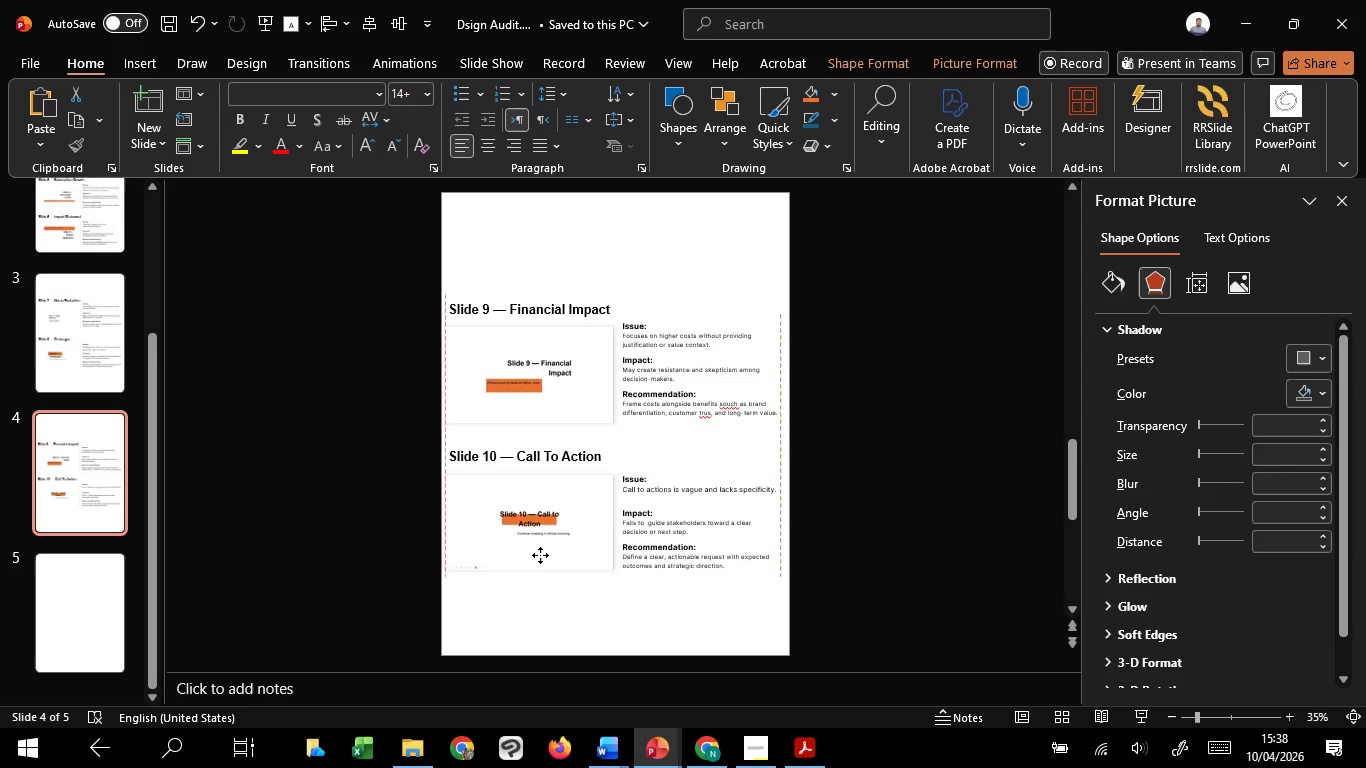 
hold_key(key=ShiftLeft, duration=1.53)
 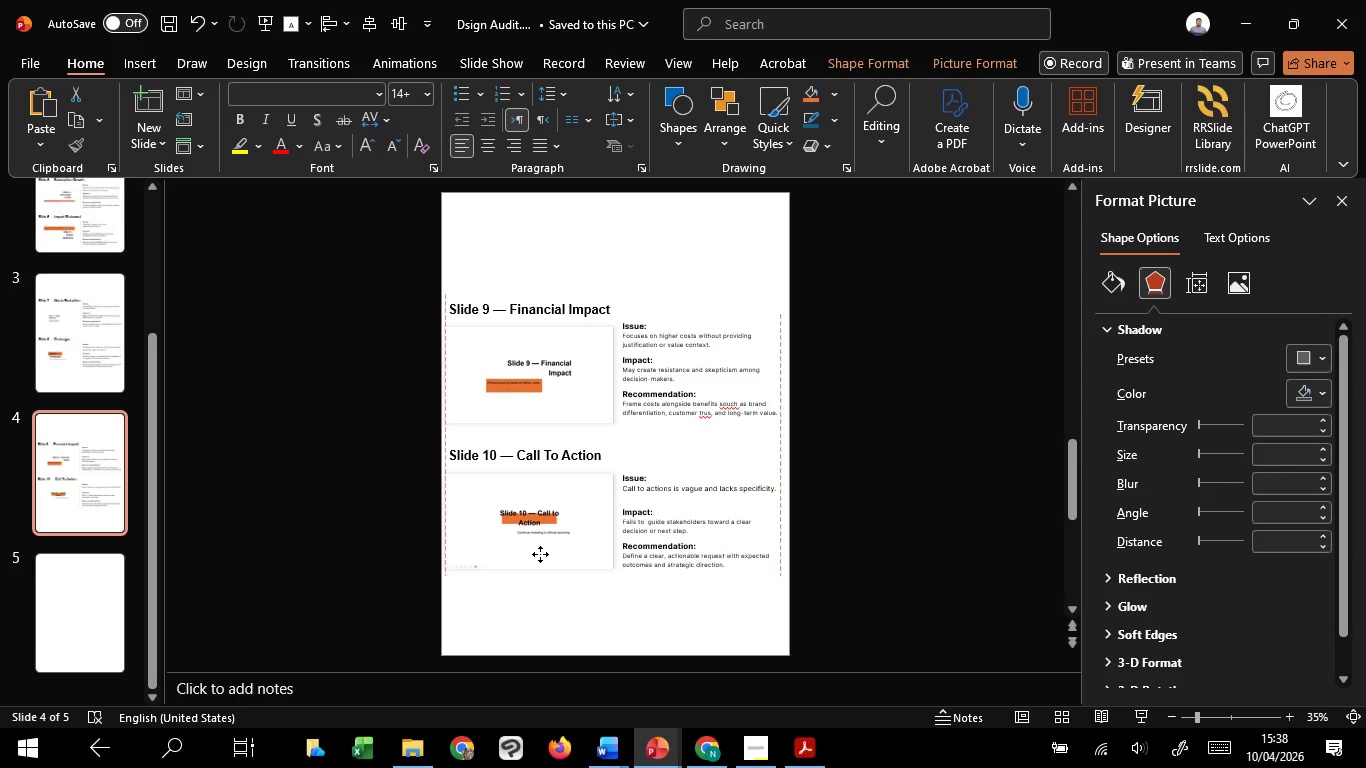 
hold_key(key=ShiftLeft, duration=1.52)
 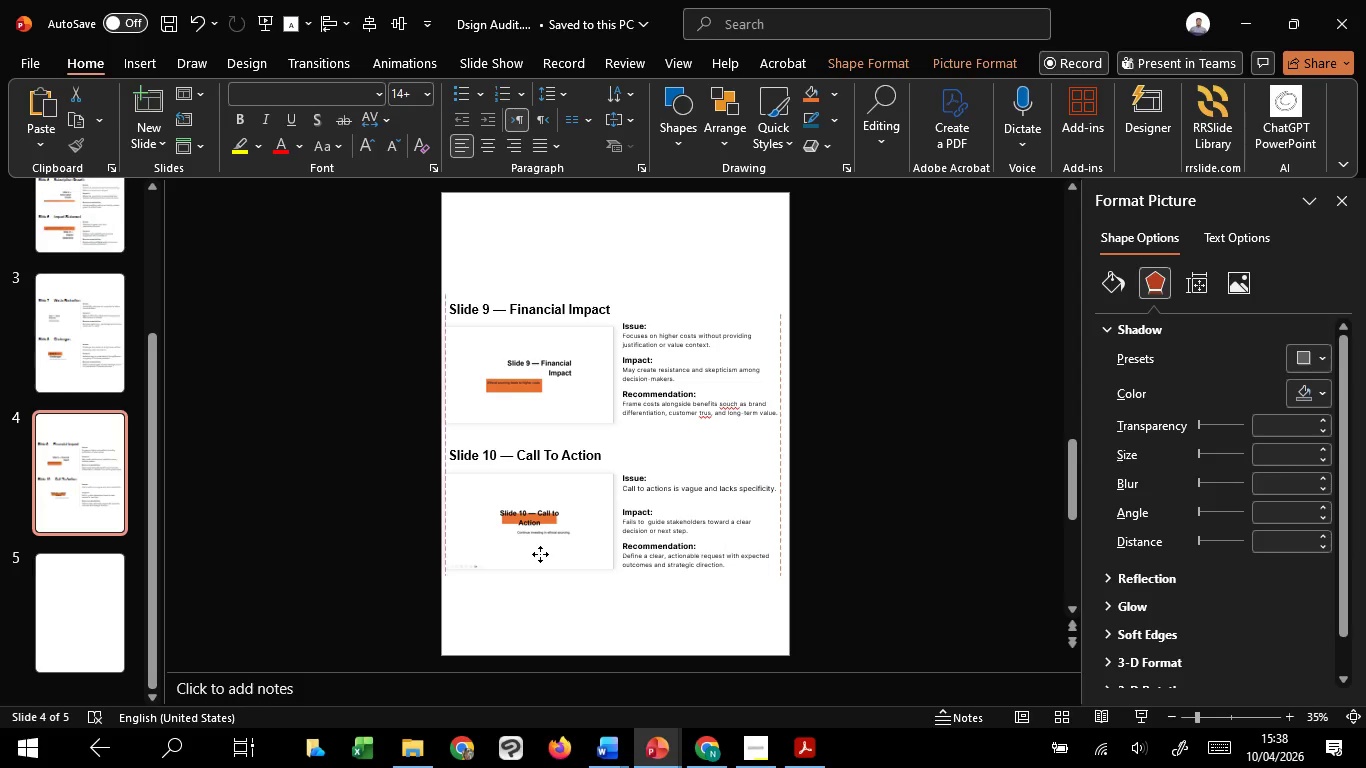 
hold_key(key=ShiftLeft, duration=1.5)
 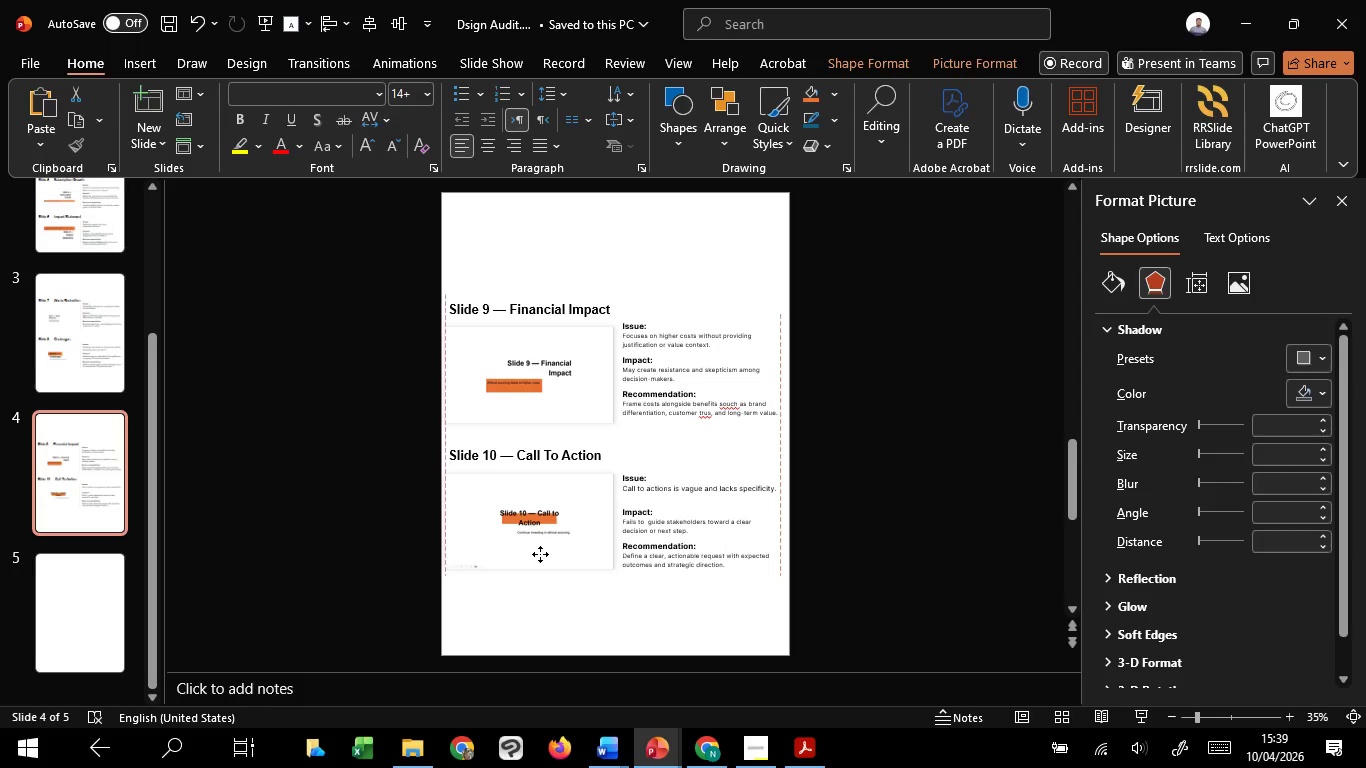 
hold_key(key=ShiftLeft, duration=0.94)
 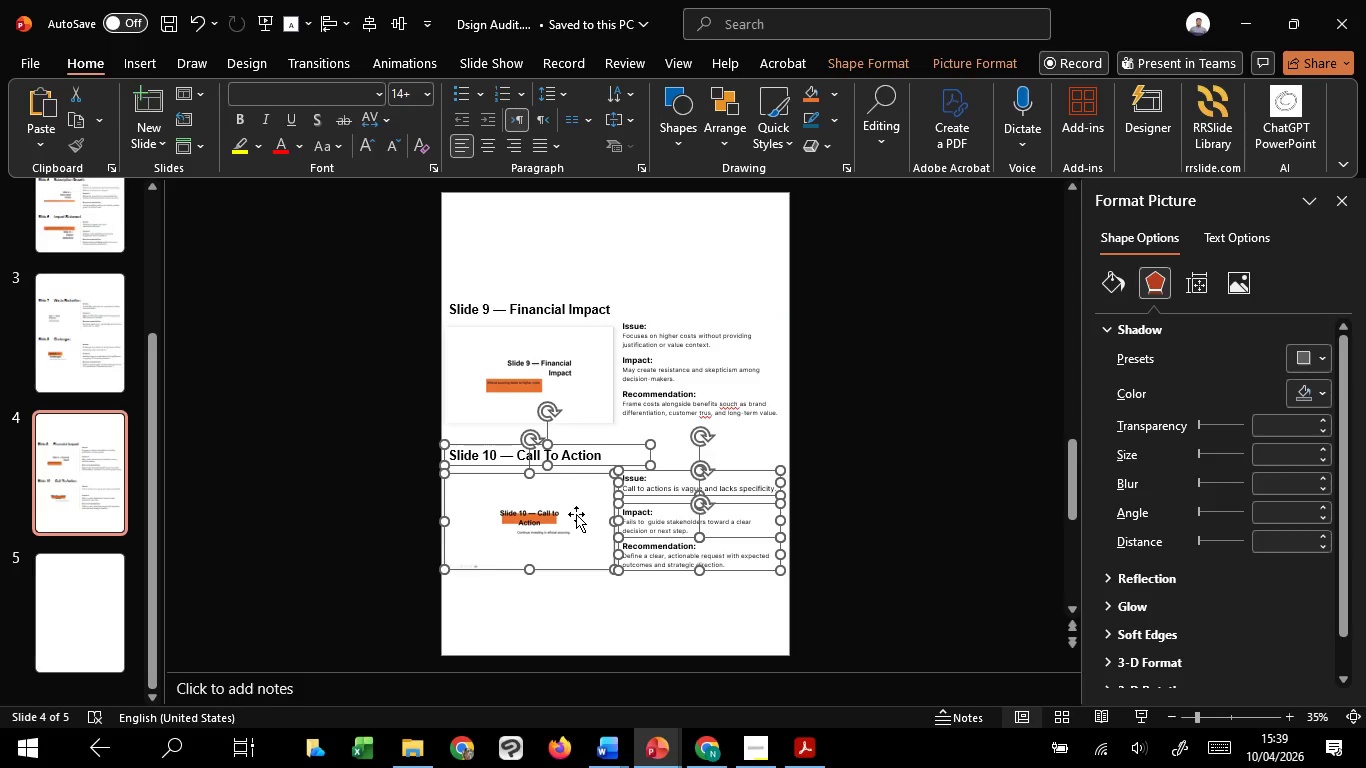 
left_click_drag(start_coordinate=[584, 543], to_coordinate=[586, 548])
 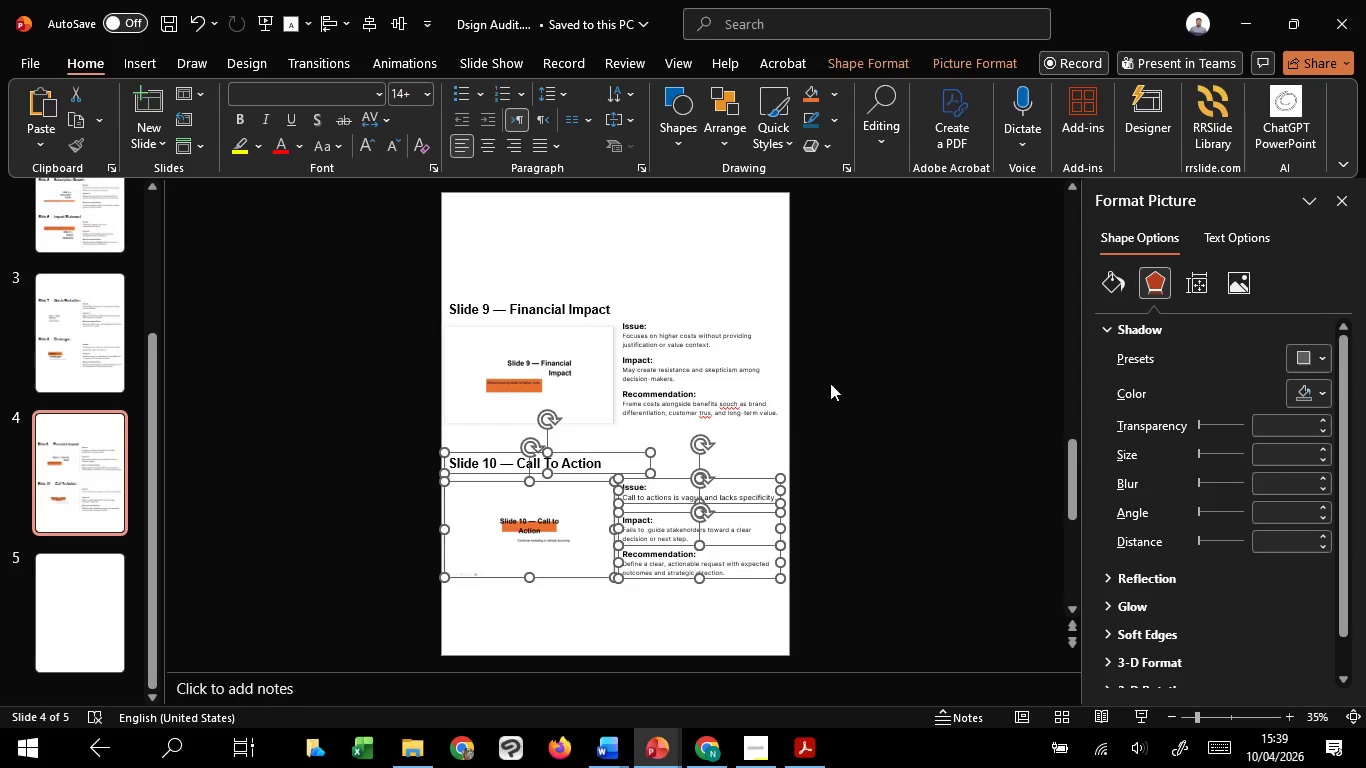 
hold_key(key=ShiftLeft, duration=1.51)
 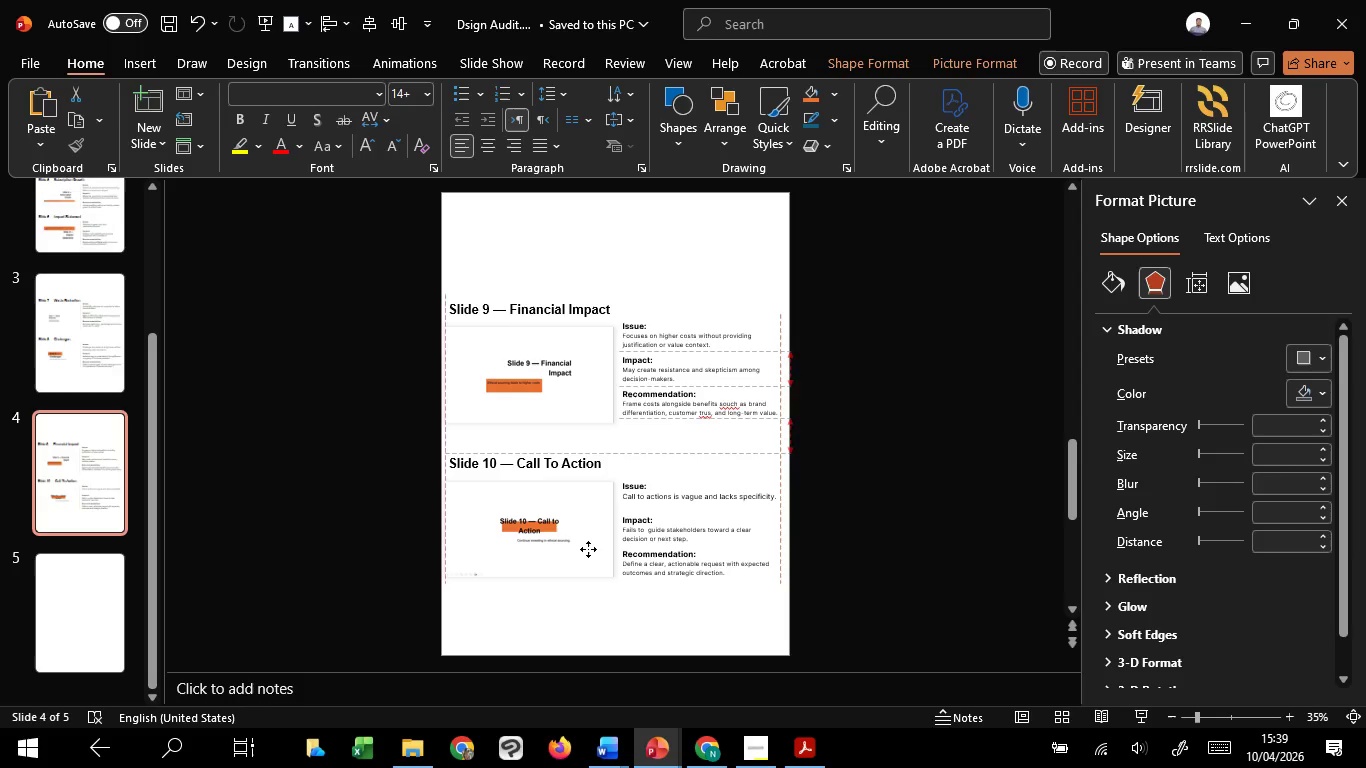 
hold_key(key=ShiftLeft, duration=1.52)
 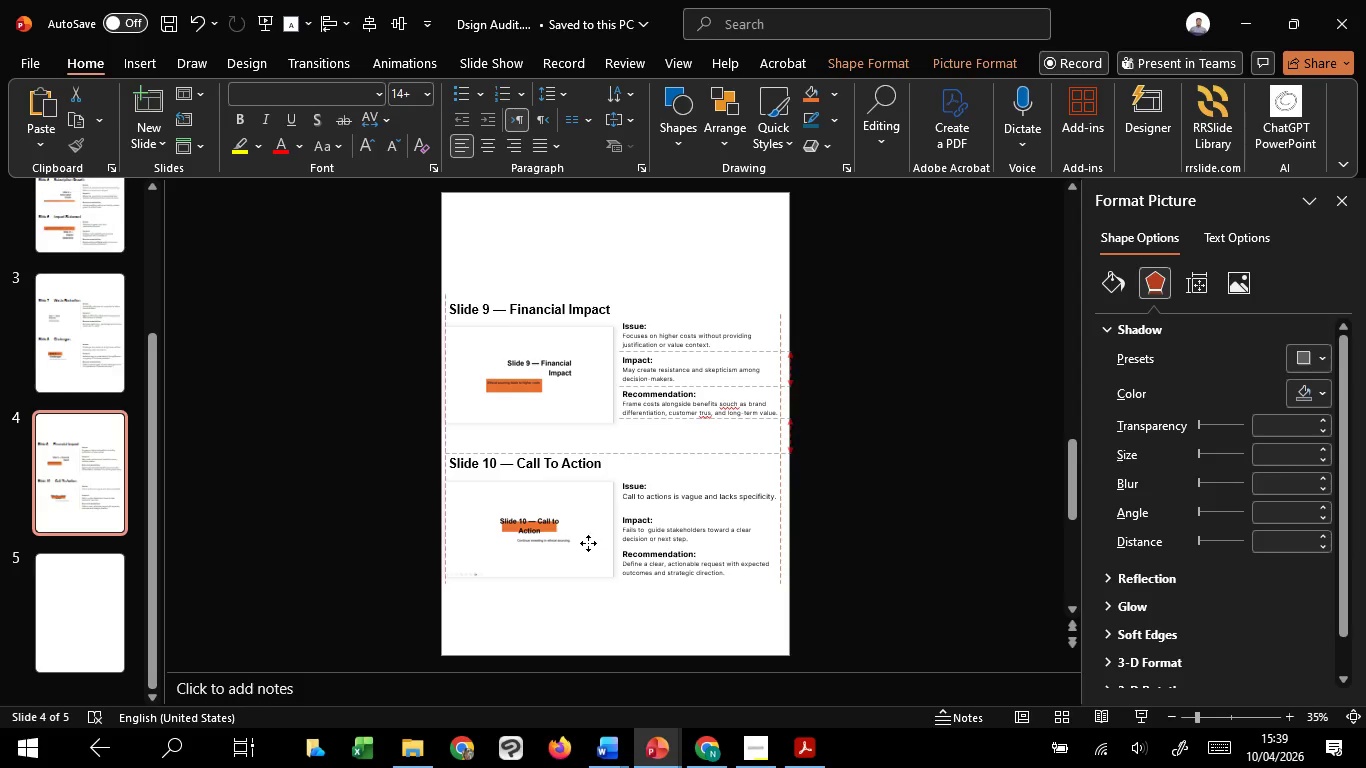 
hold_key(key=ShiftLeft, duration=1.5)
 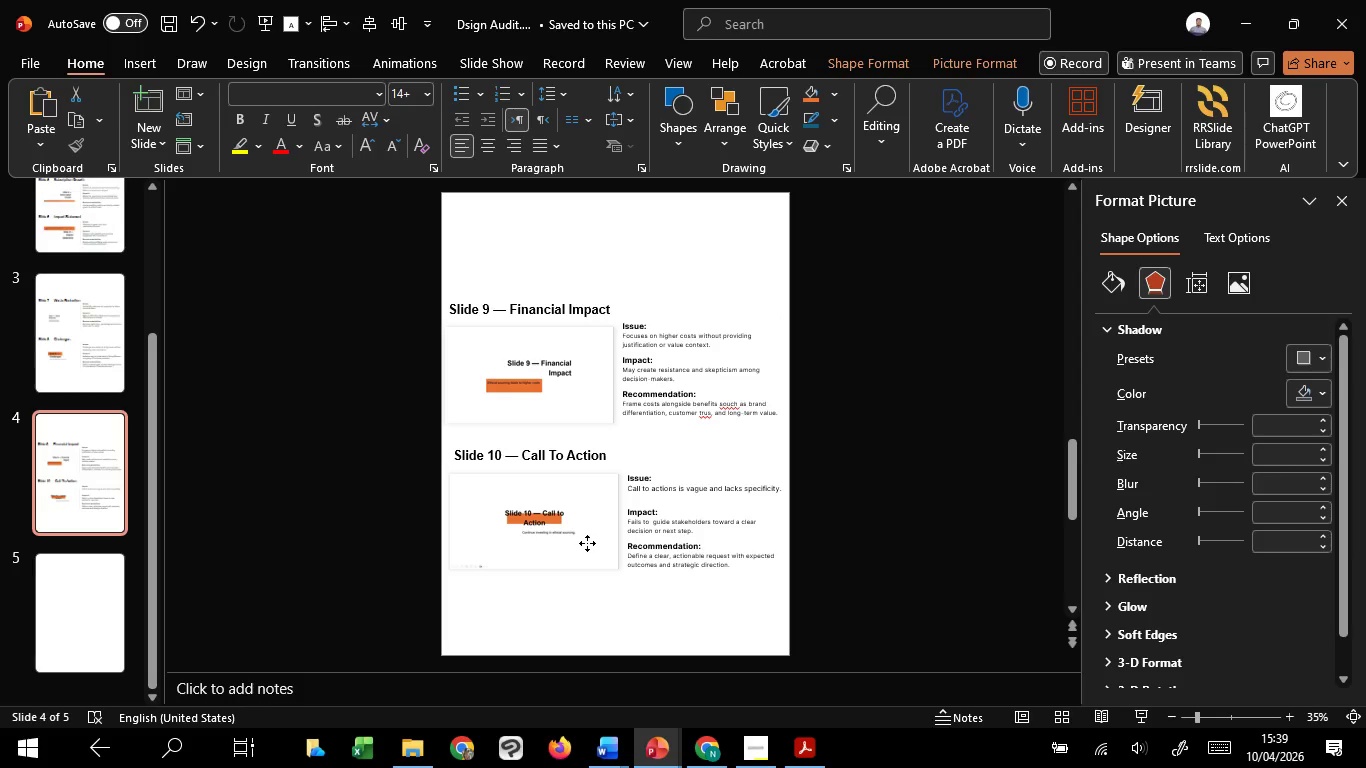 
hold_key(key=ShiftLeft, duration=1.51)
 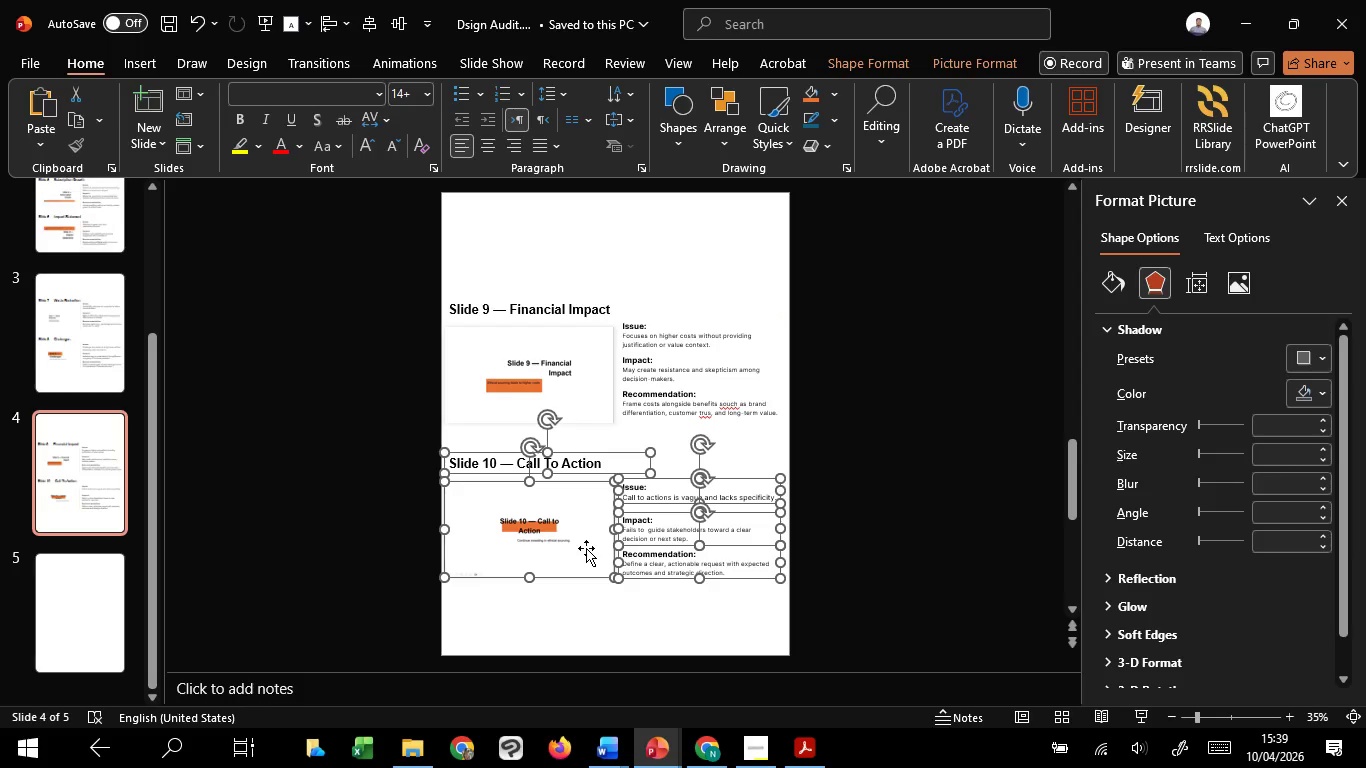 
hold_key(key=ShiftLeft, duration=0.73)
 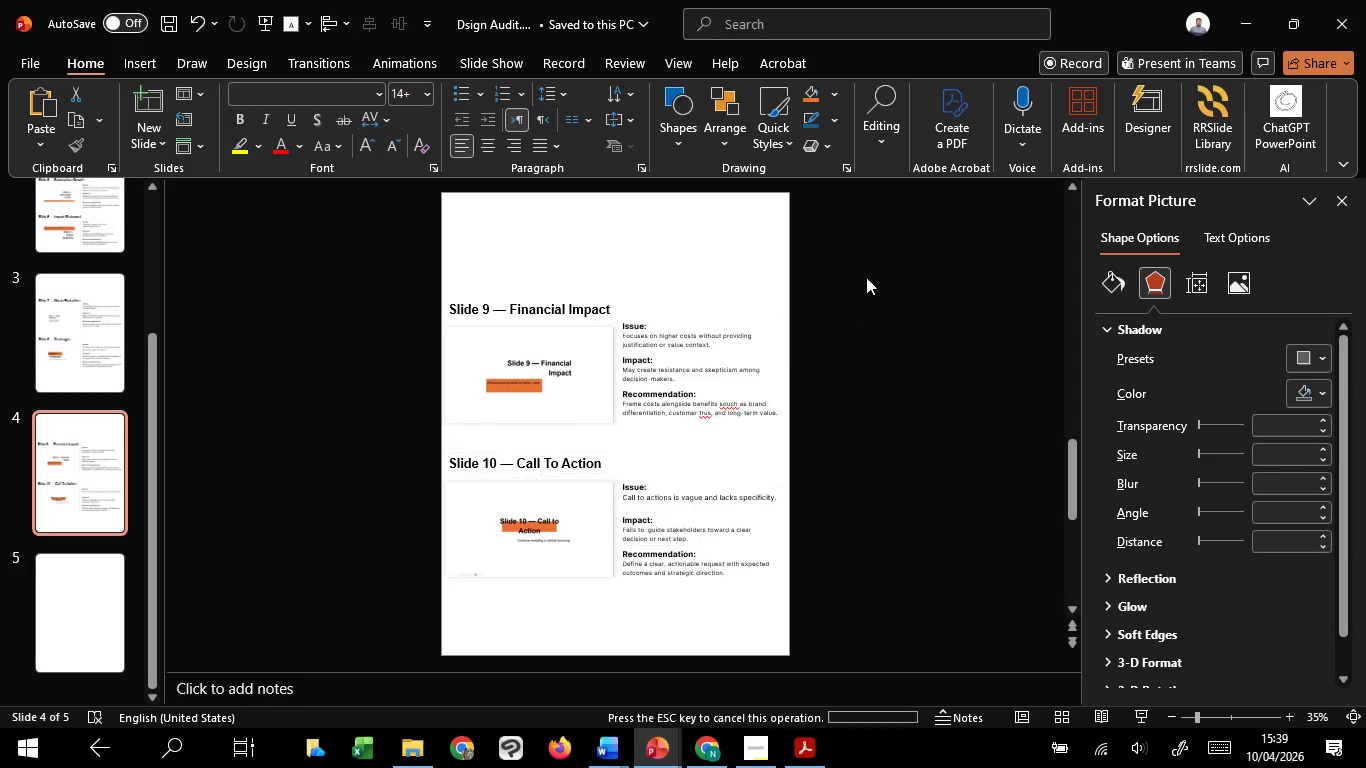 
left_click_drag(start_coordinate=[866, 277], to_coordinate=[277, 704])
 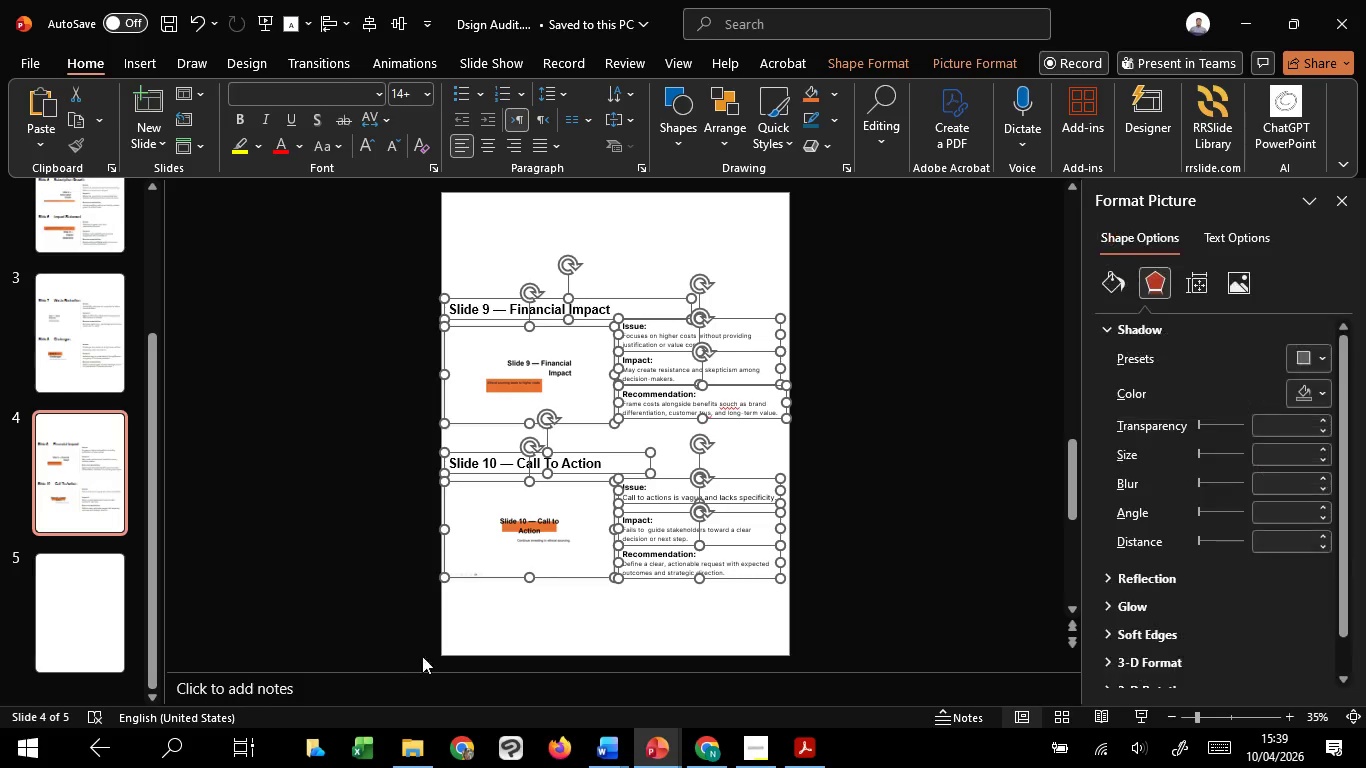 
key(Control+G)
 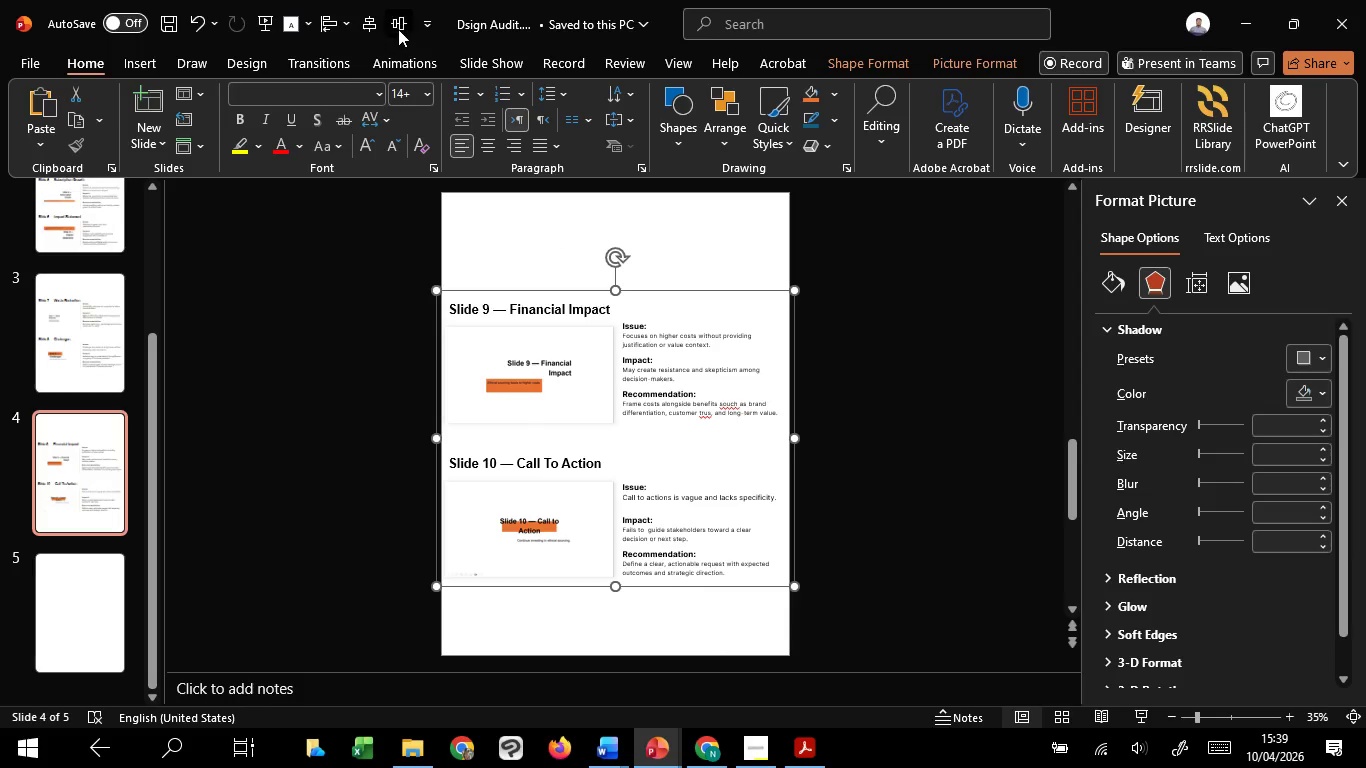 
left_click([398, 29])
 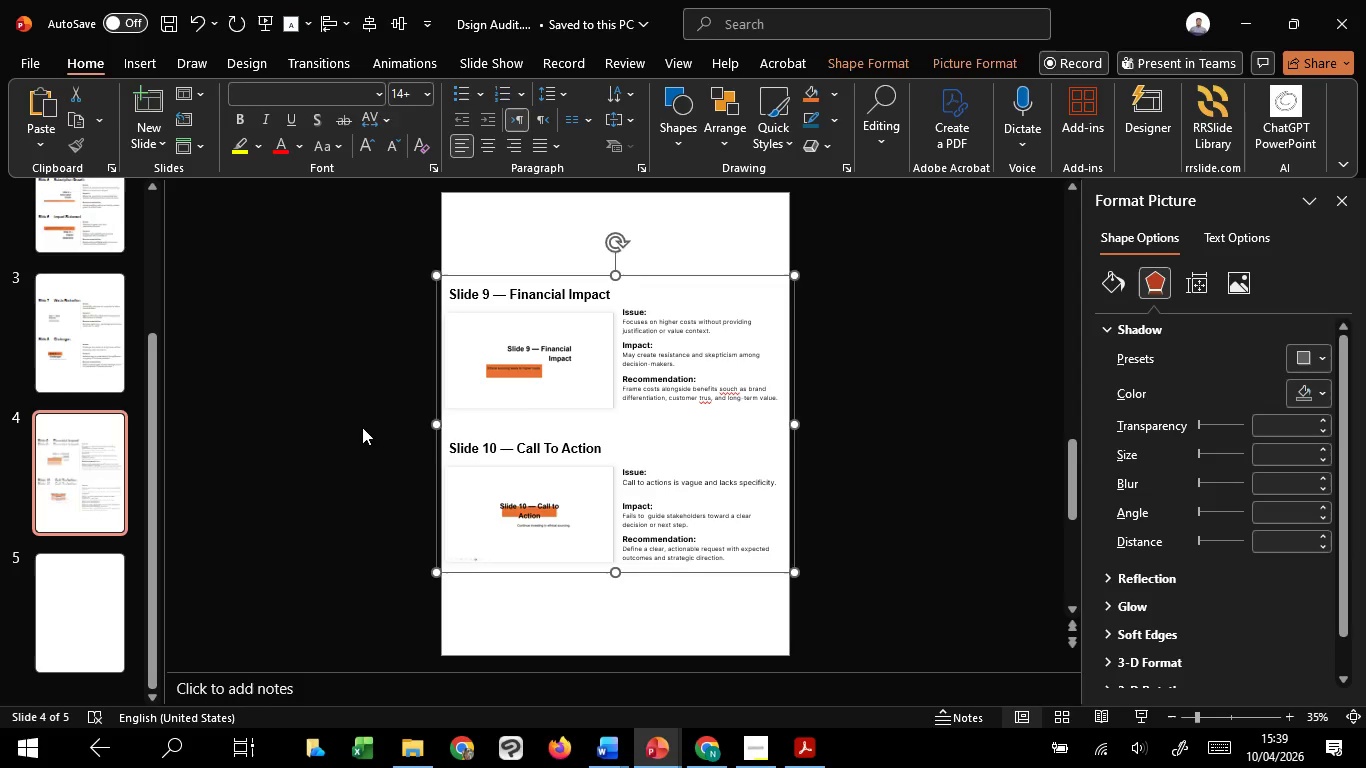 
left_click([362, 427])
 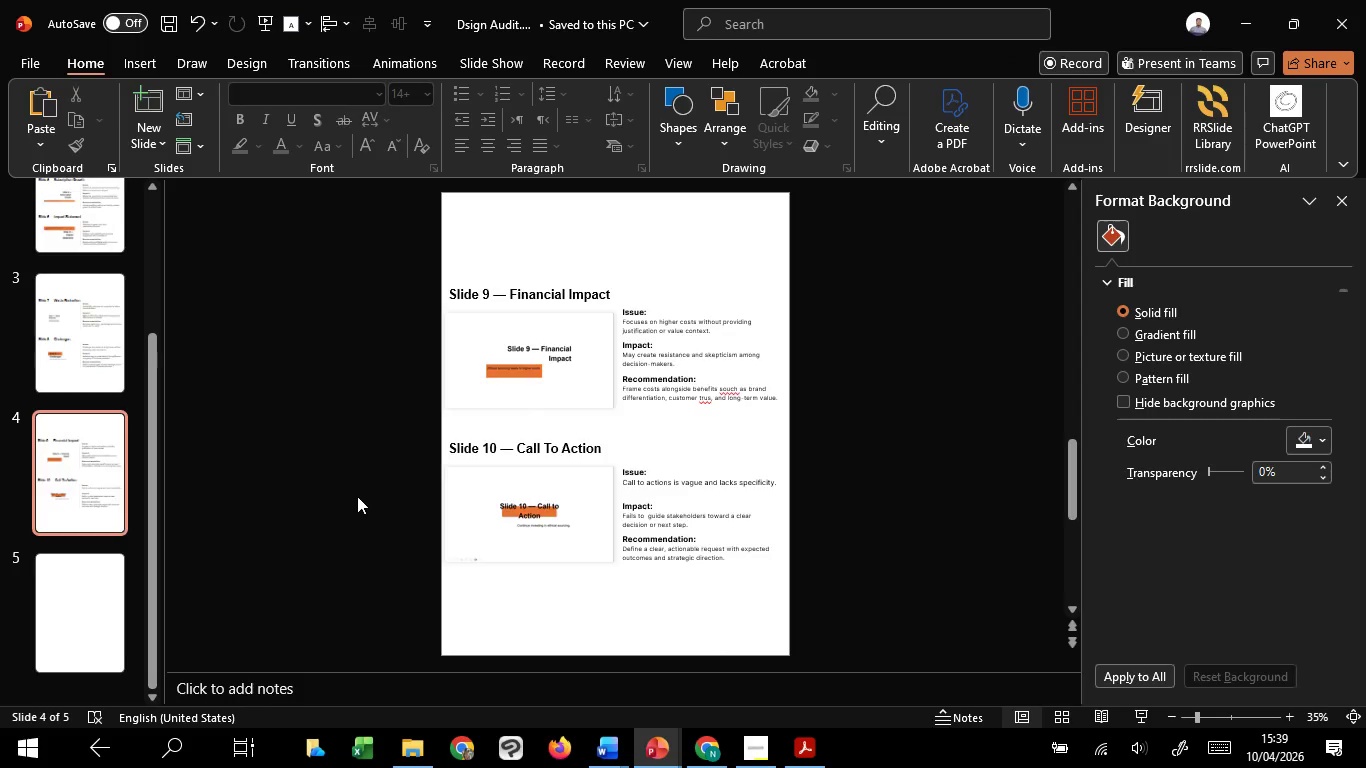 
scroll: coordinate [358, 495], scroll_direction: none, amount: 0.0
 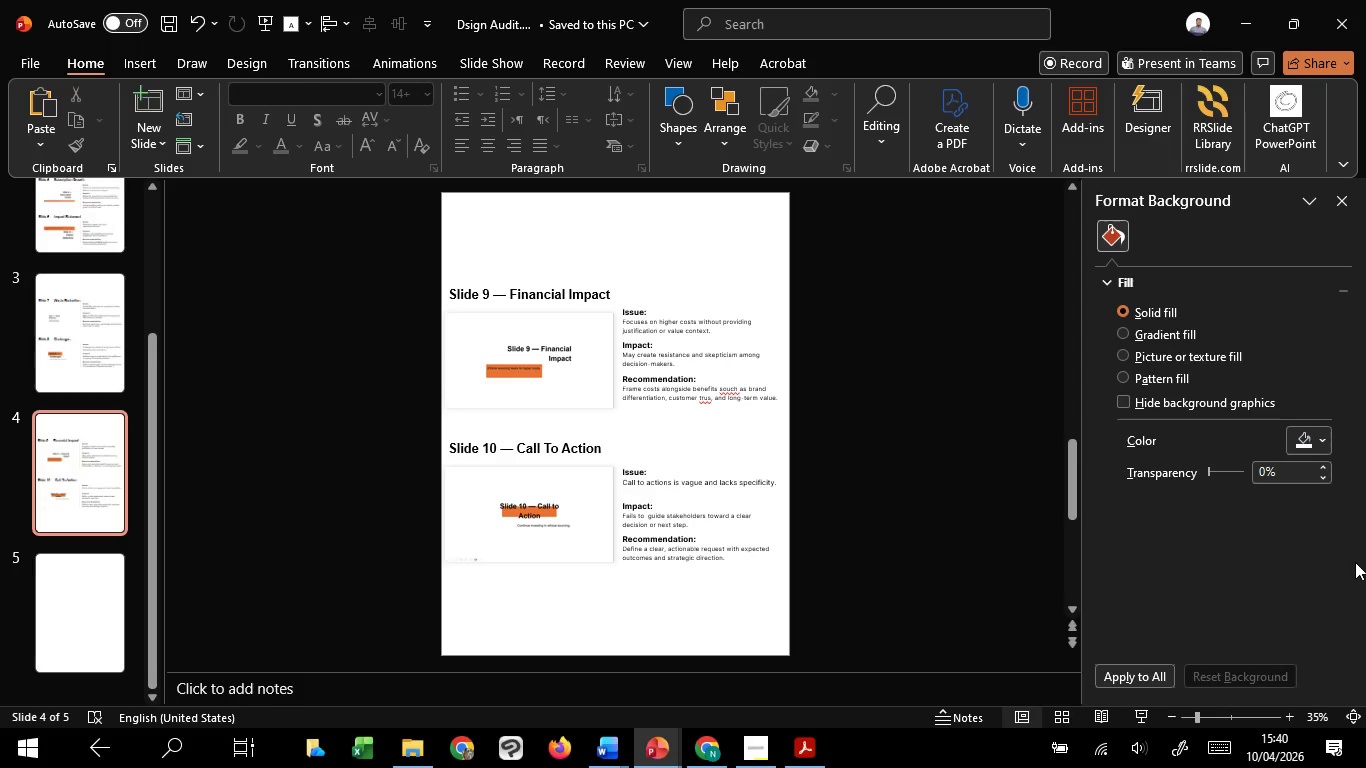 
wait(65.87)
 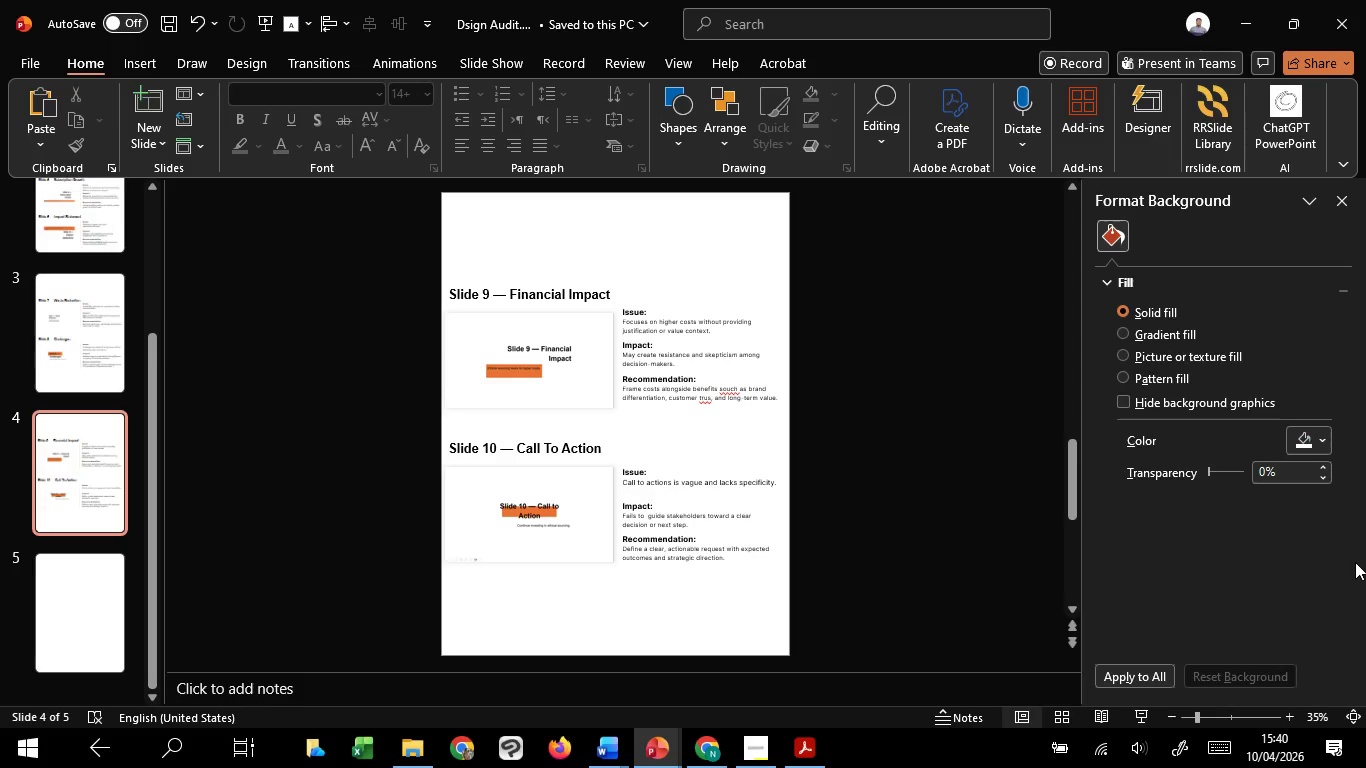 
scroll: coordinate [961, 514], scroll_direction: up, amount: 1.0
 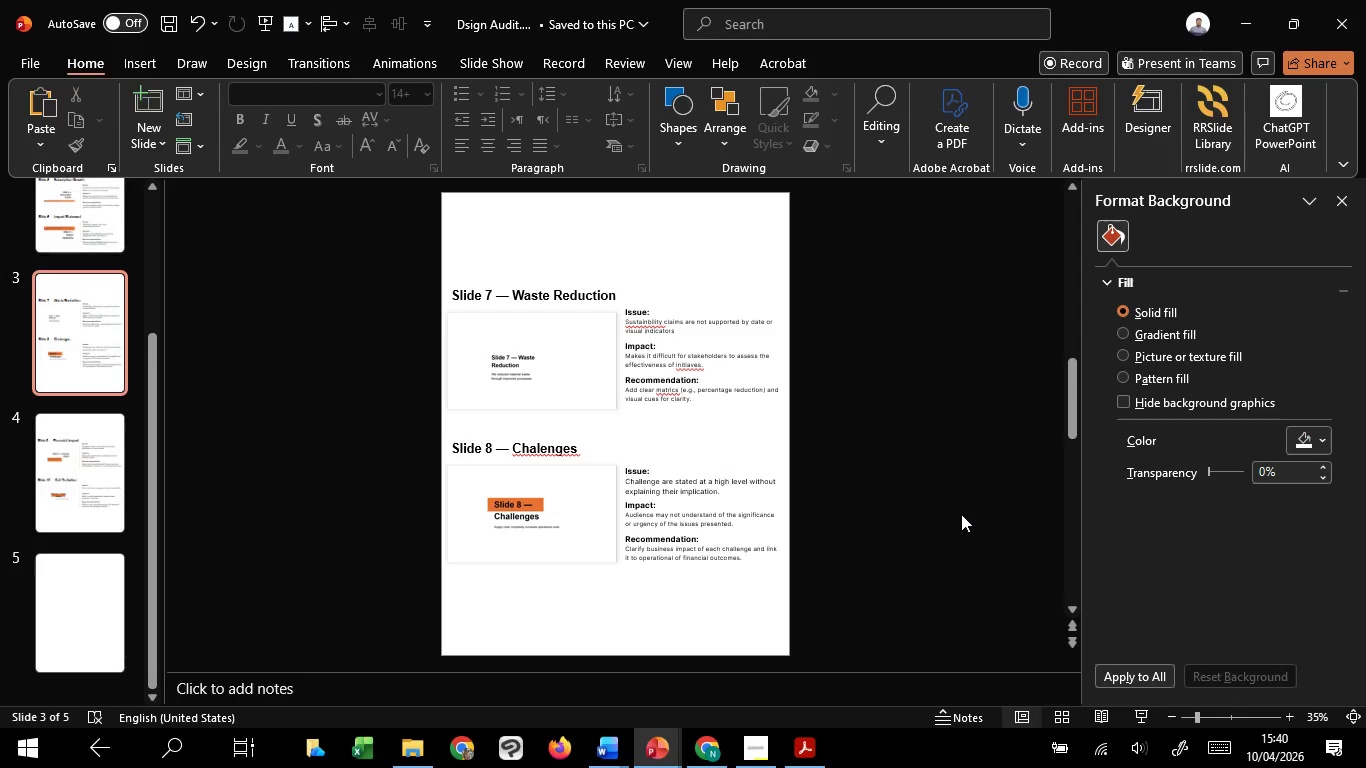 
scroll: coordinate [961, 514], scroll_direction: down, amount: 1.0
 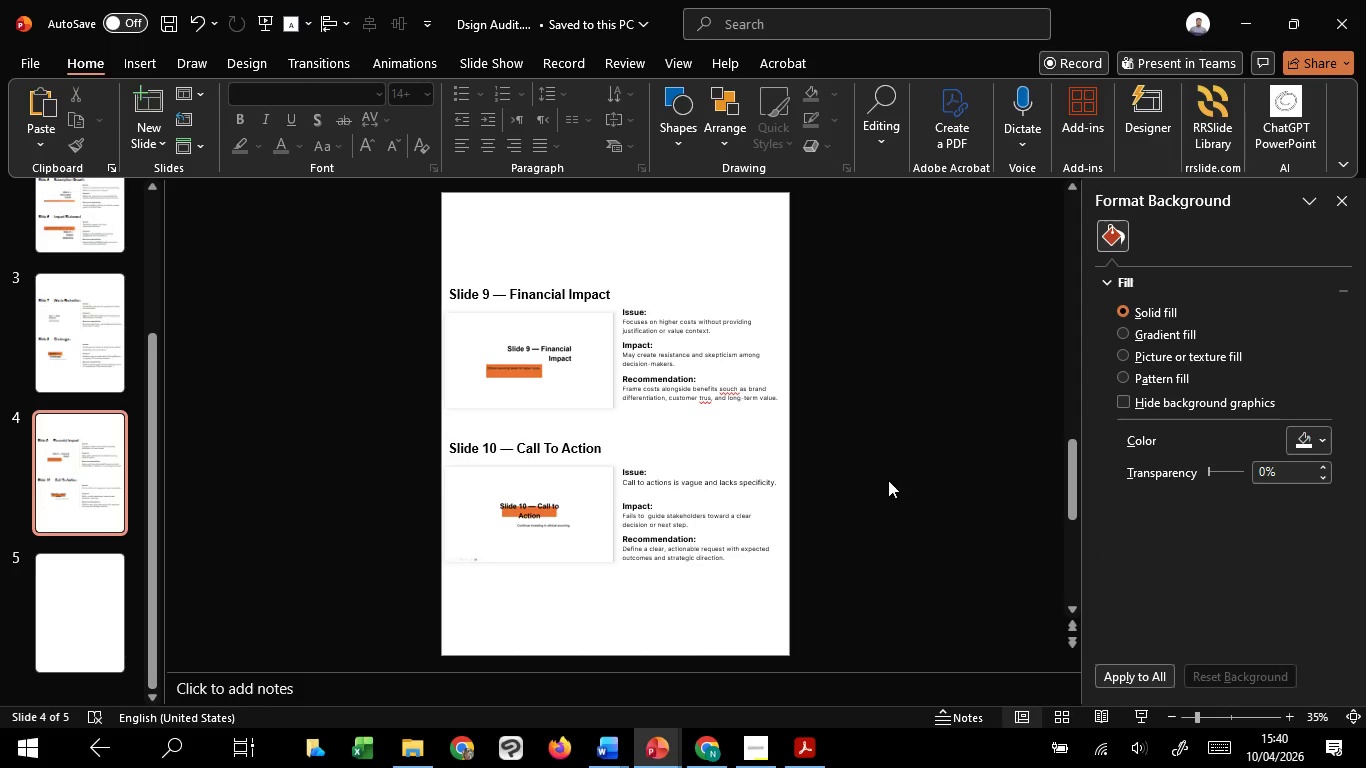 
scroll: coordinate [877, 451], scroll_direction: up, amount: 1.0
 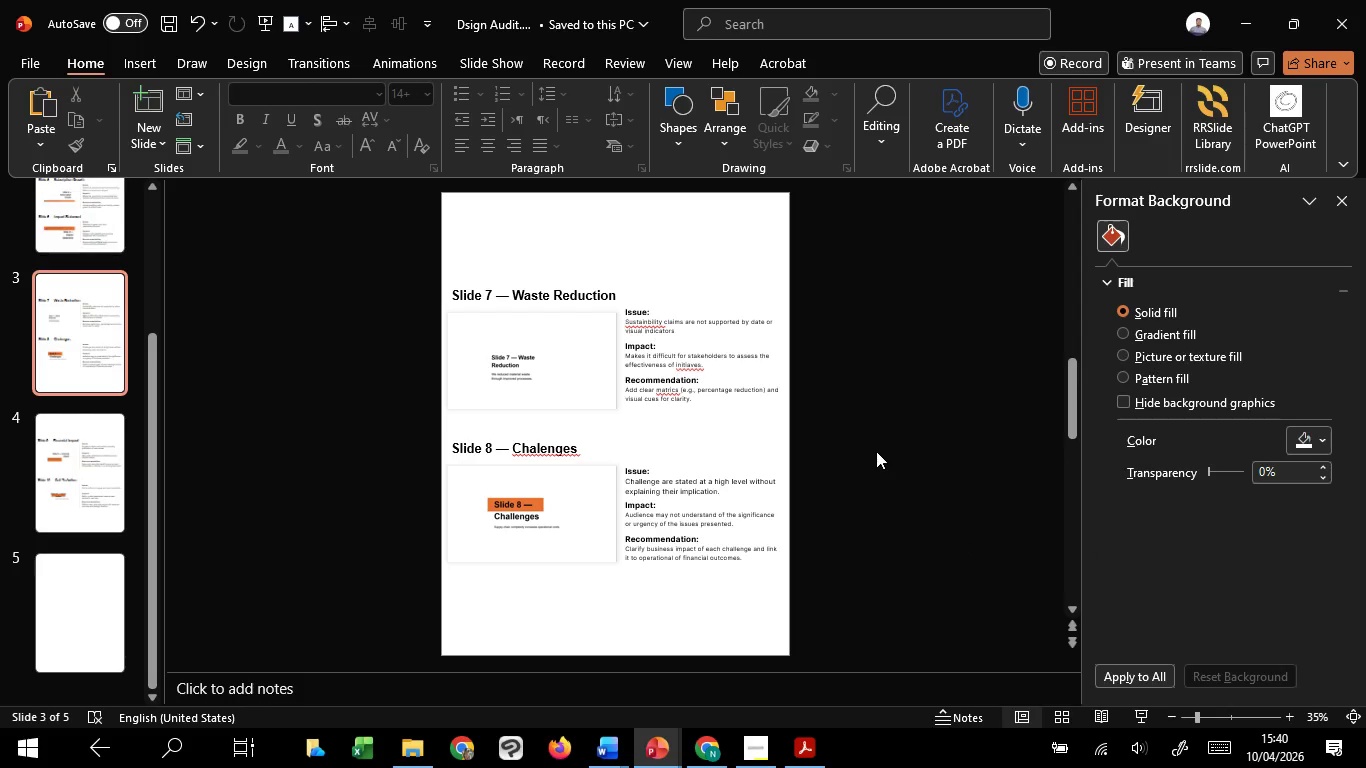 
scroll: coordinate [876, 451], scroll_direction: down, amount: 1.0
 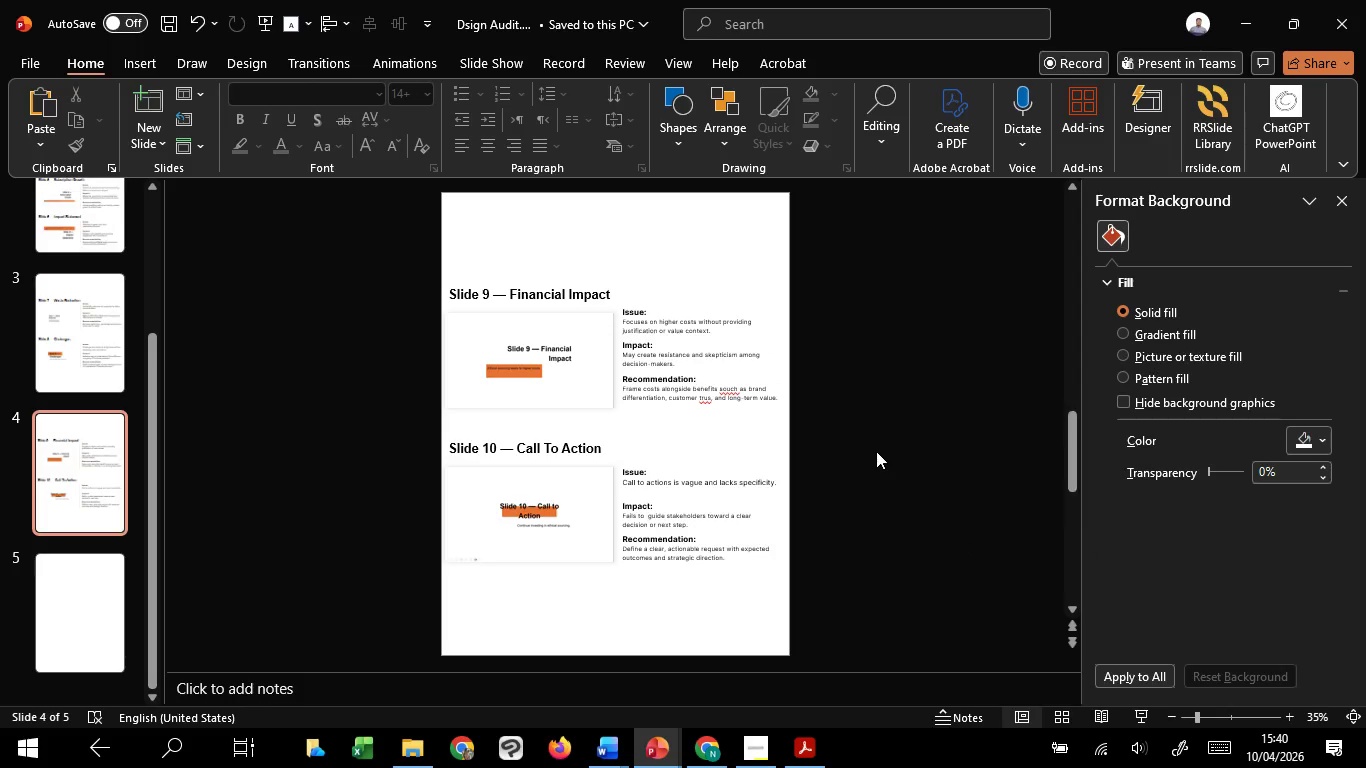 
scroll: coordinate [876, 451], scroll_direction: up, amount: 1.0
 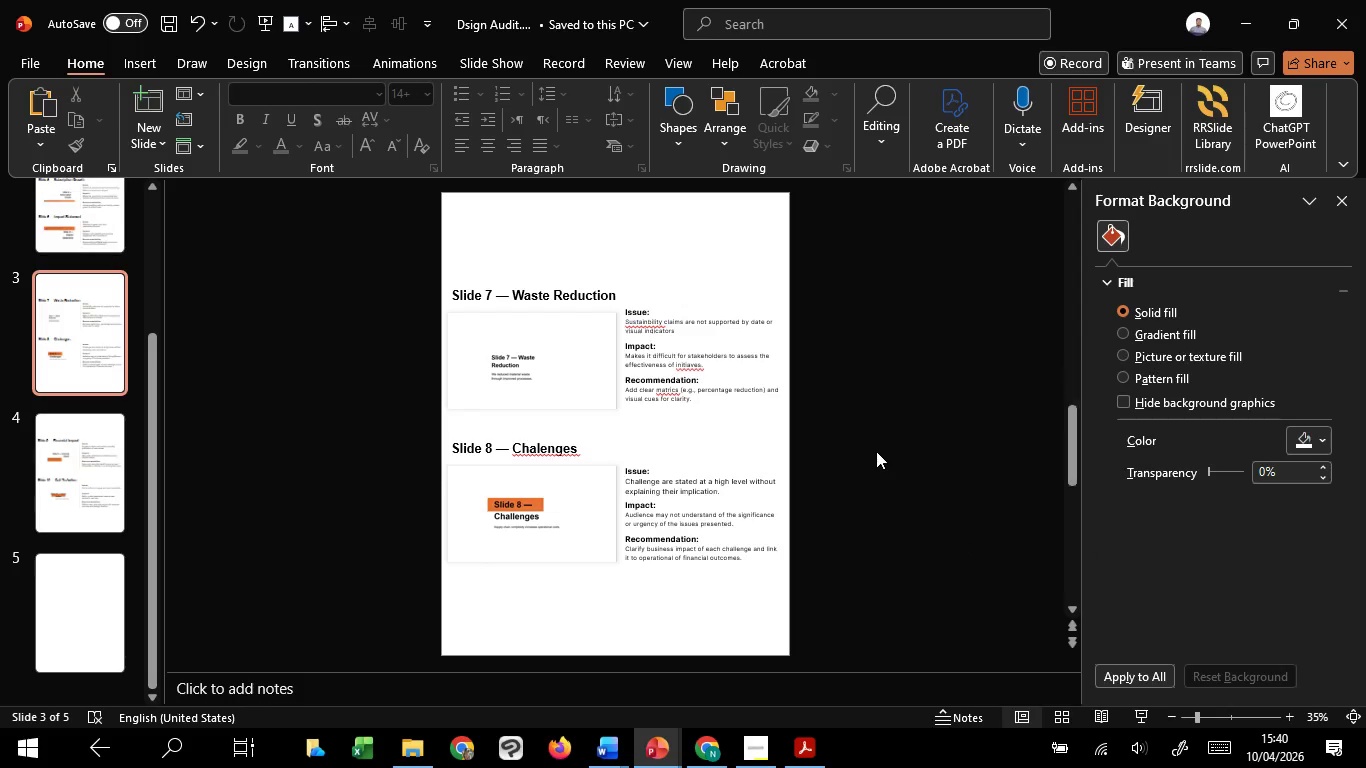 
scroll: coordinate [876, 451], scroll_direction: down, amount: 1.0
 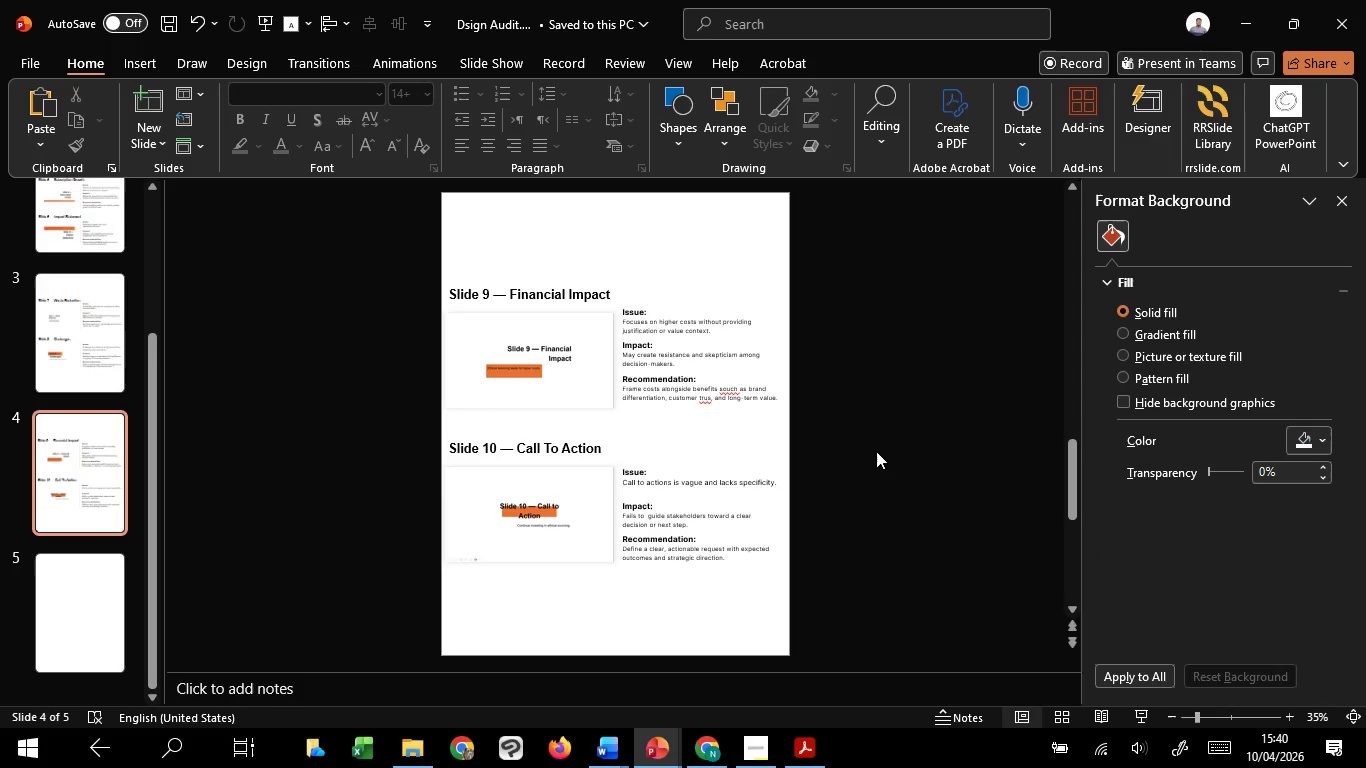 
scroll: coordinate [876, 451], scroll_direction: up, amount: 1.0
 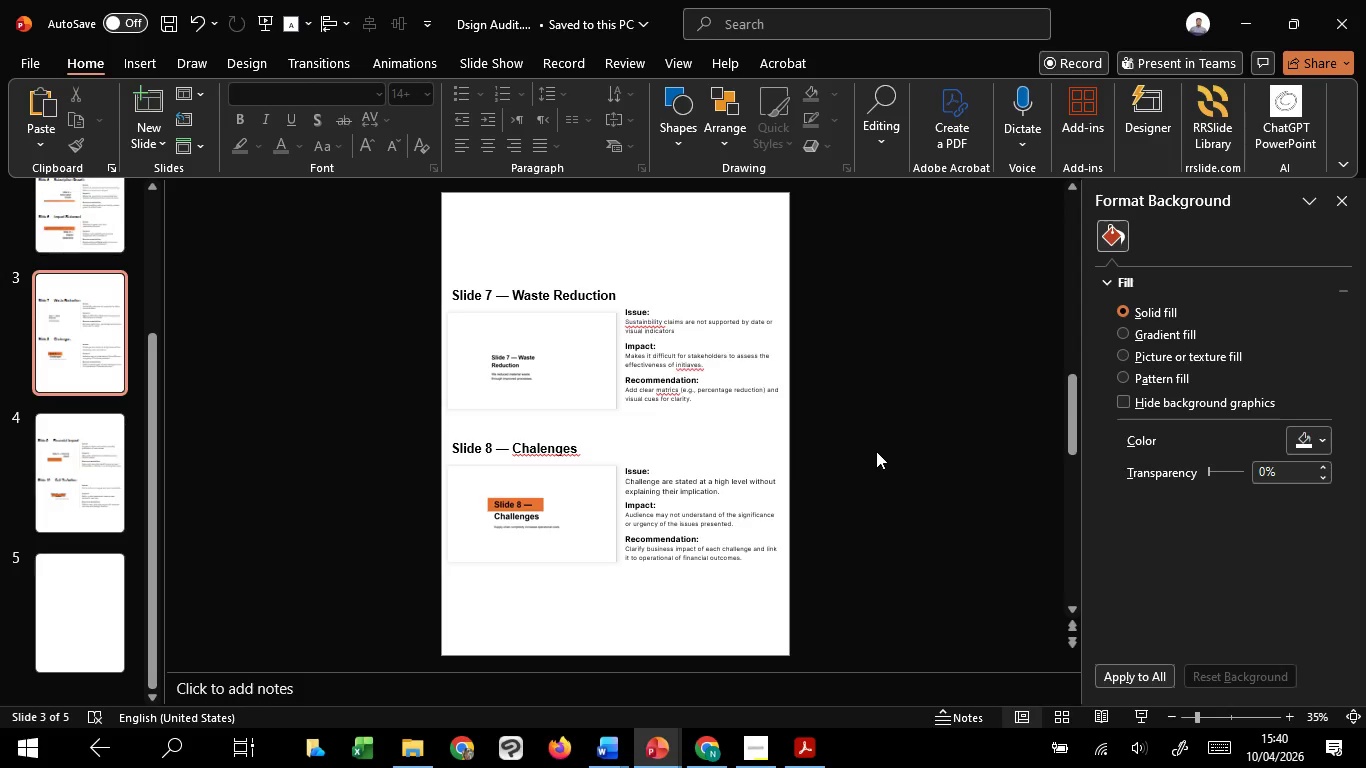 
scroll: coordinate [876, 451], scroll_direction: none, amount: 0.0
 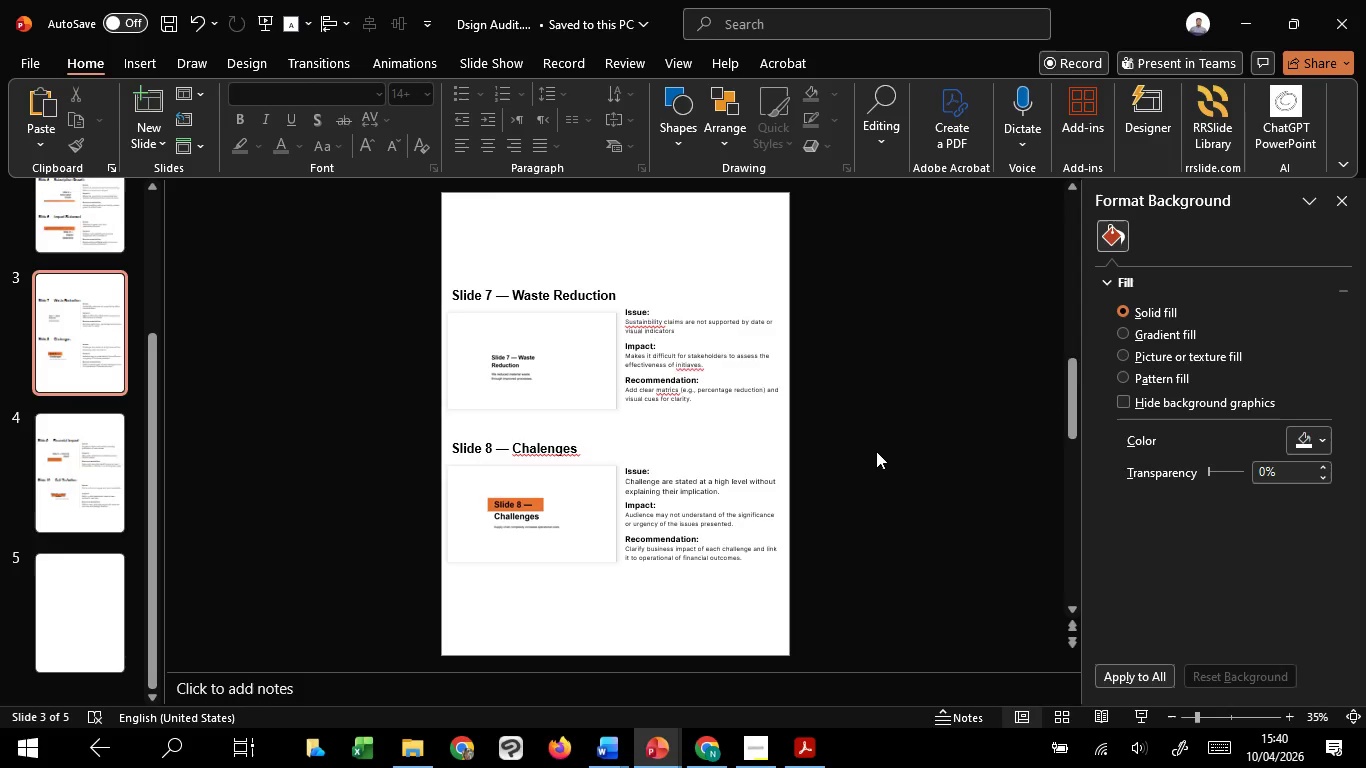 
scroll: coordinate [876, 451], scroll_direction: up, amount: 1.0
 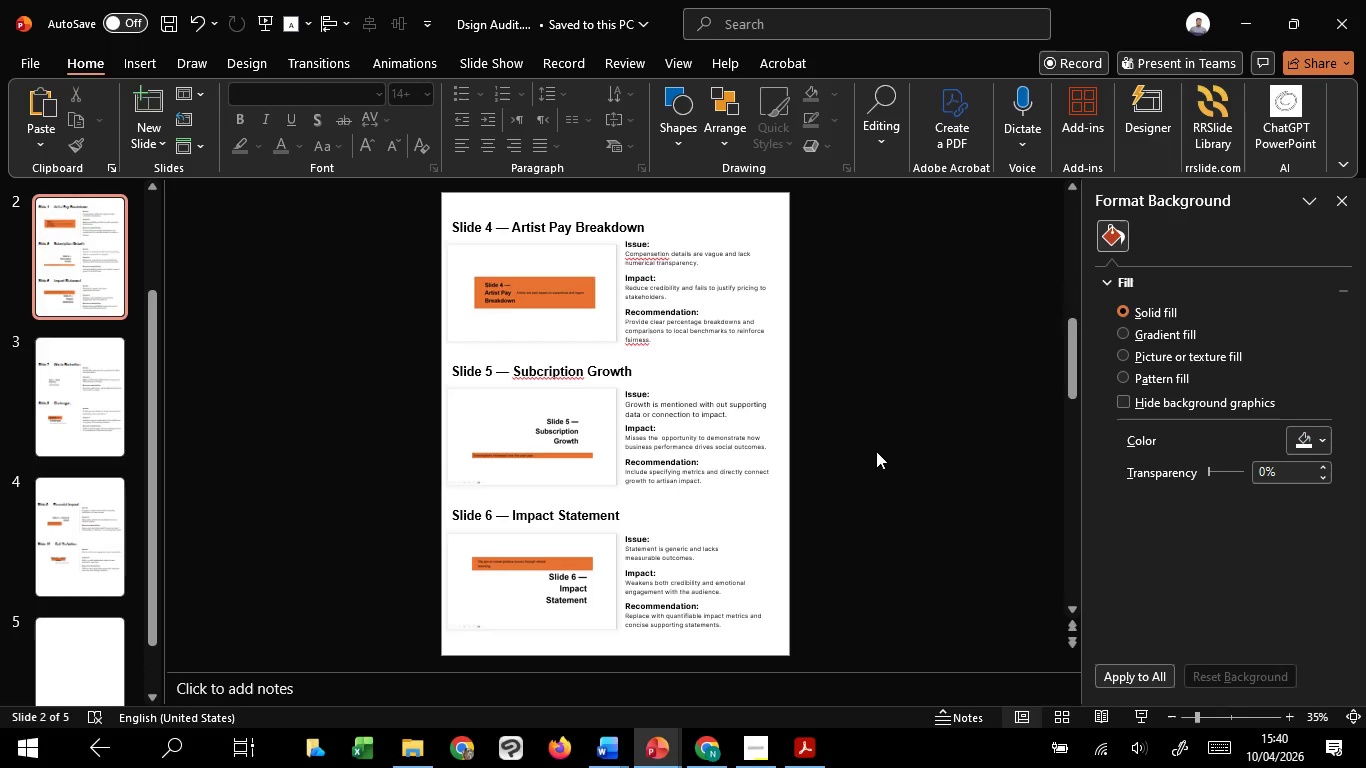 
scroll: coordinate [876, 451], scroll_direction: down, amount: 1.0
 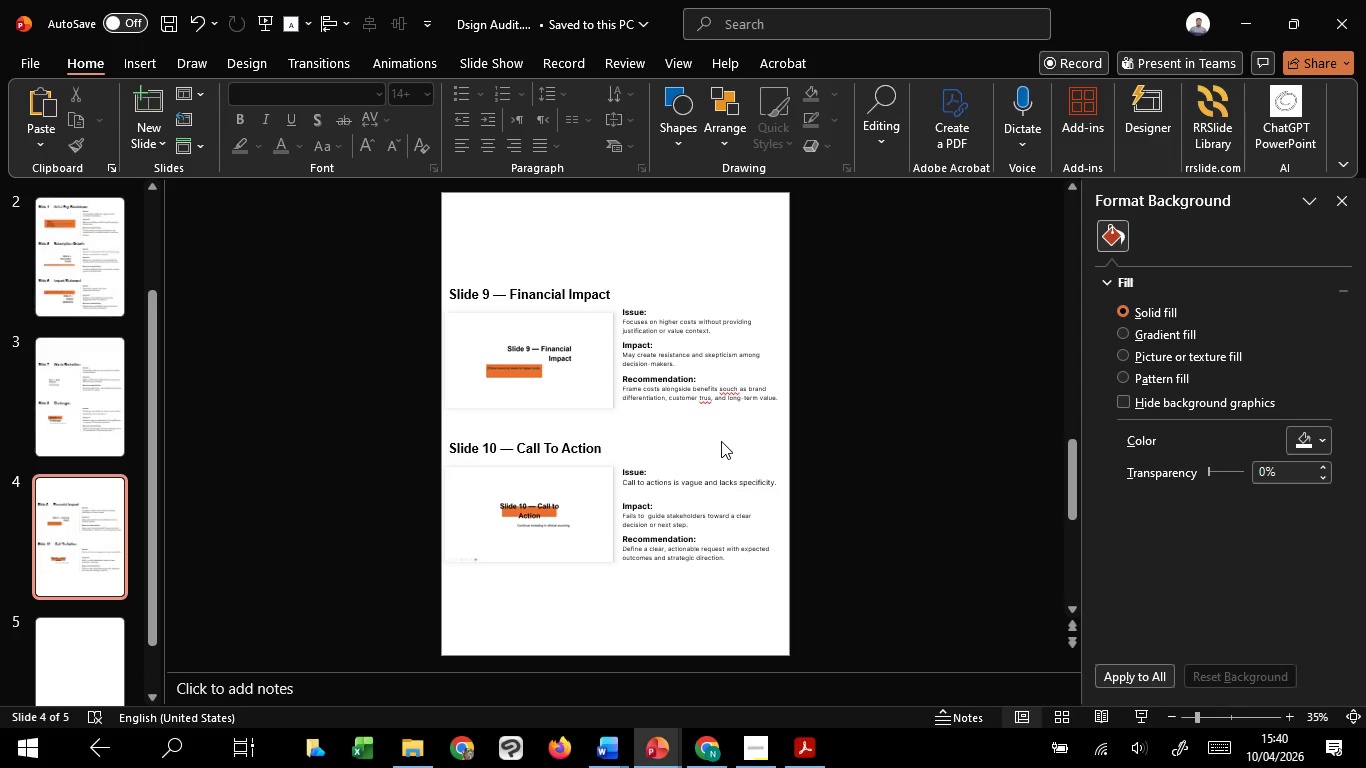 
double_click([707, 465])
 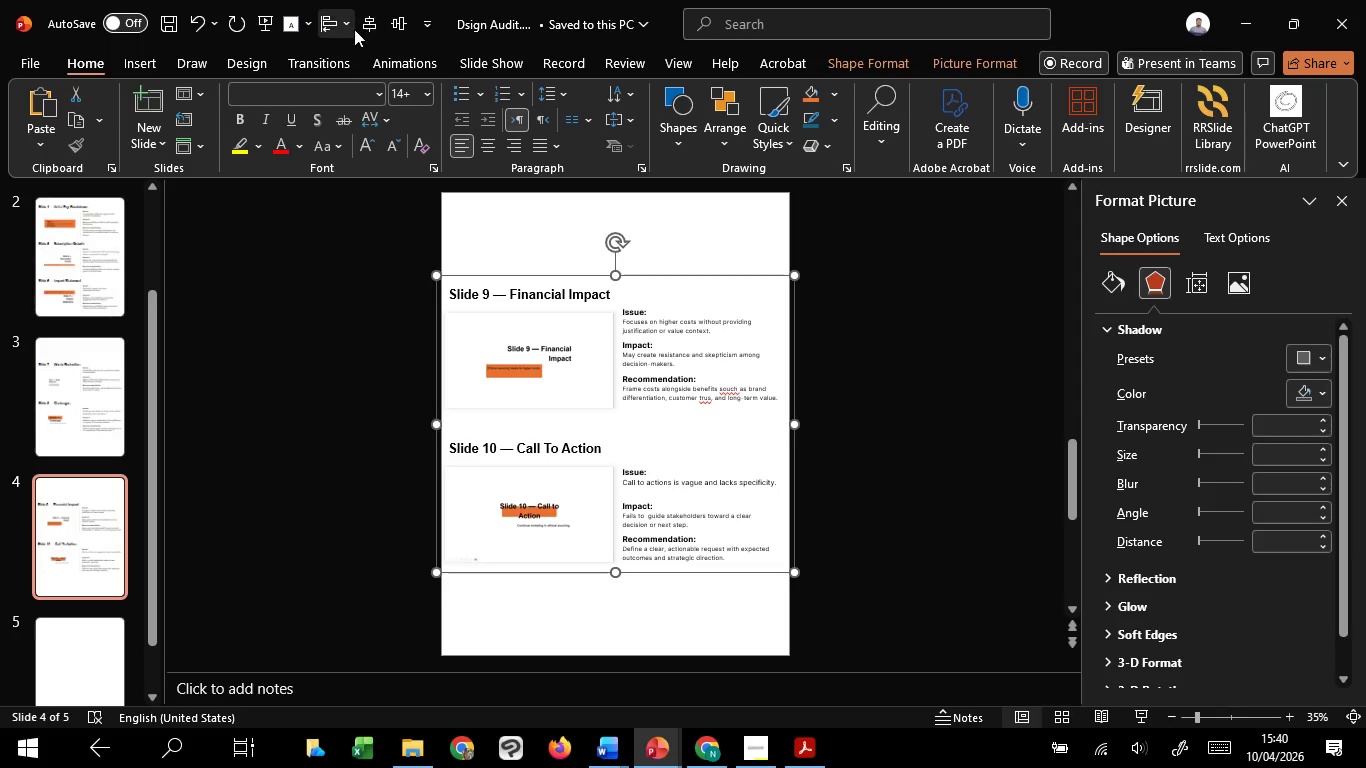 
left_click([367, 28])
 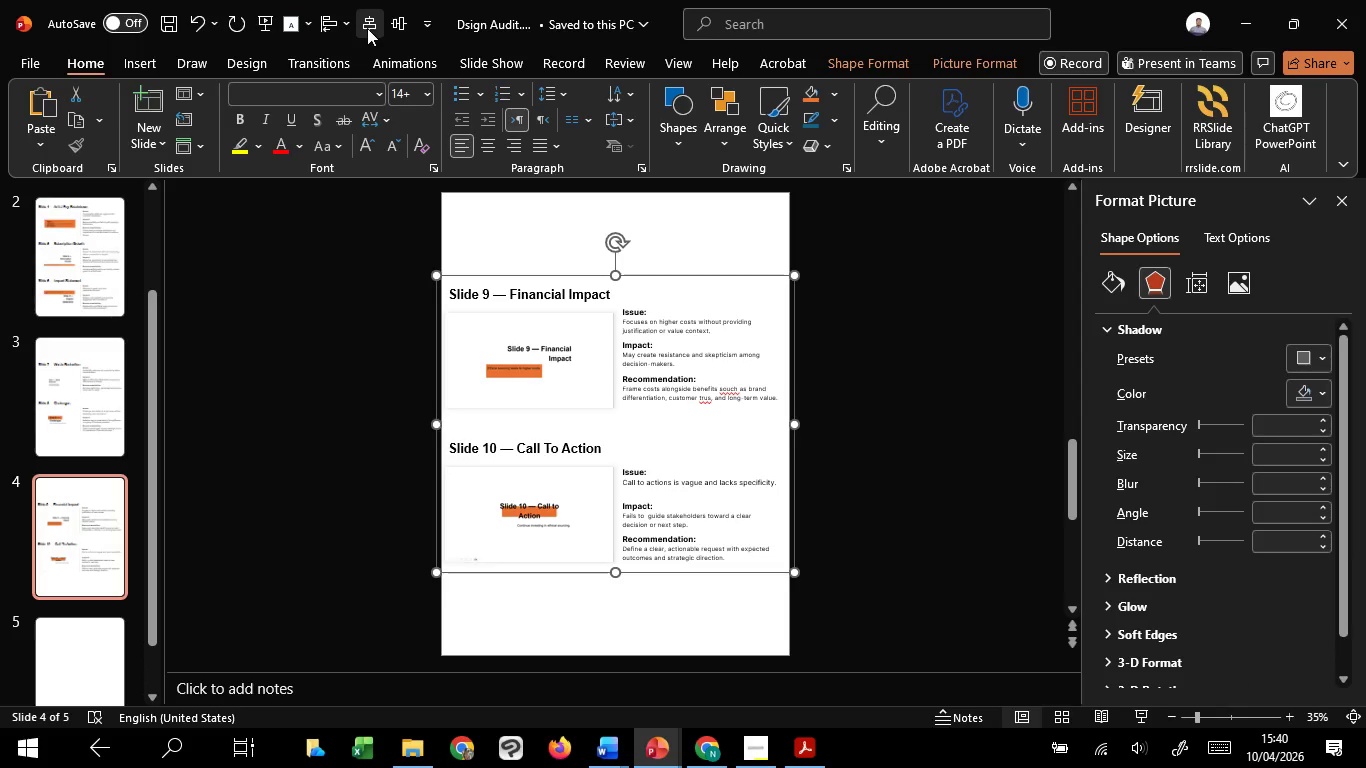 
left_click([367, 28])
 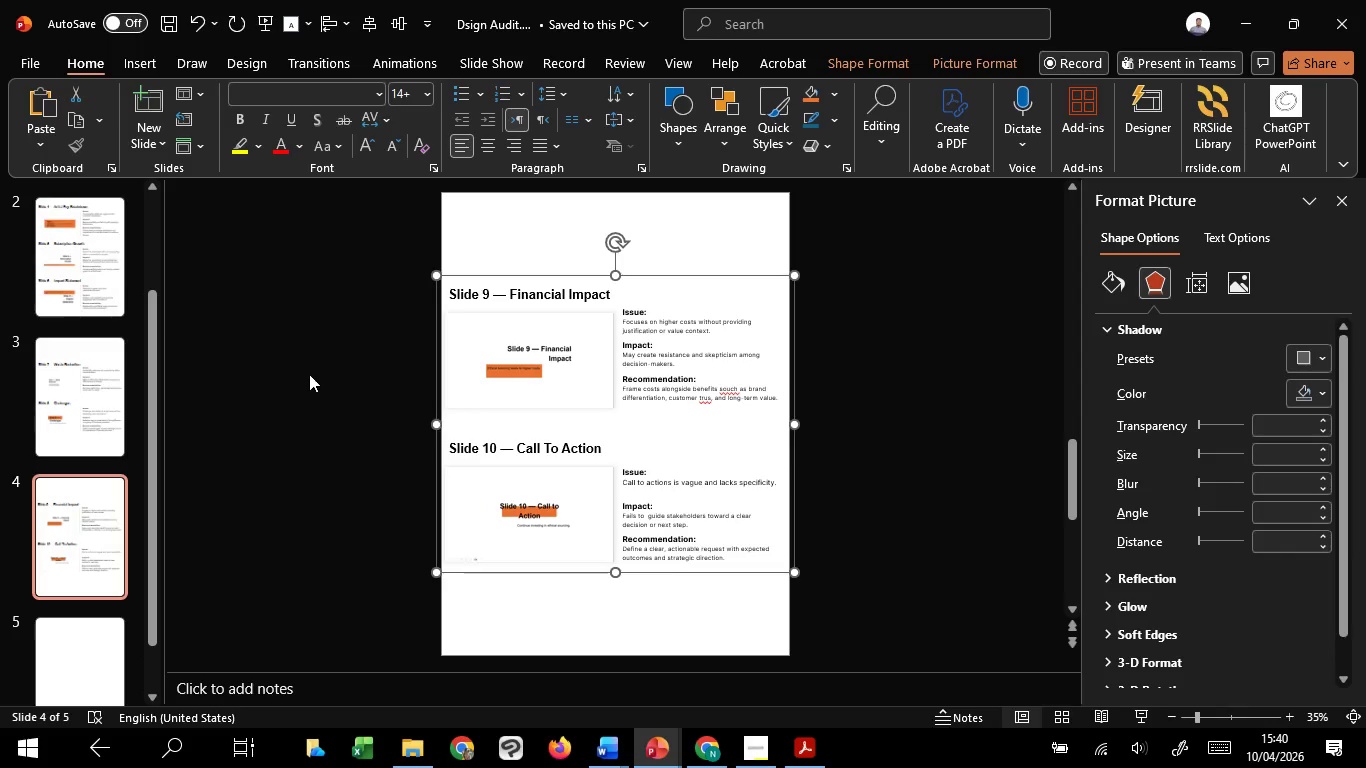 
scroll: coordinate [309, 374], scroll_direction: up, amount: 1.0
 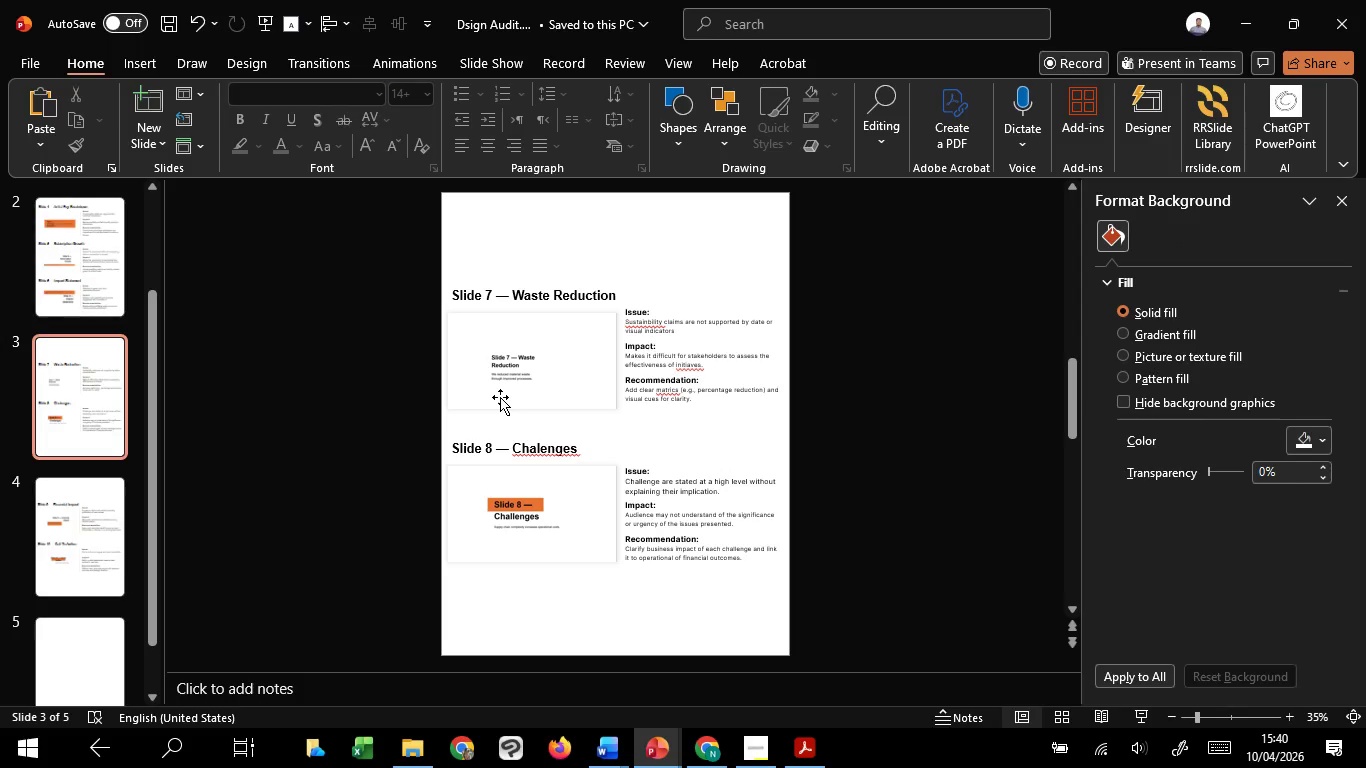 
left_click([500, 397])
 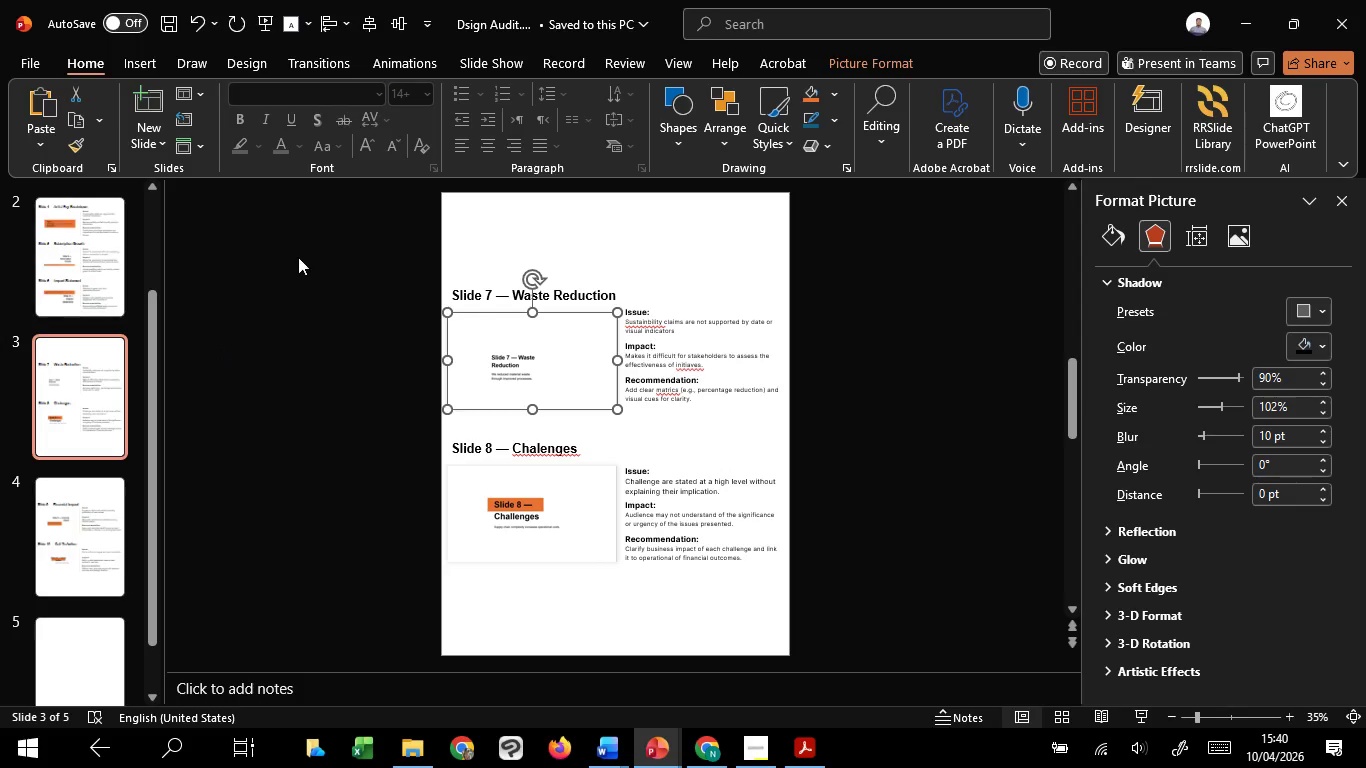 
left_click([299, 241])
 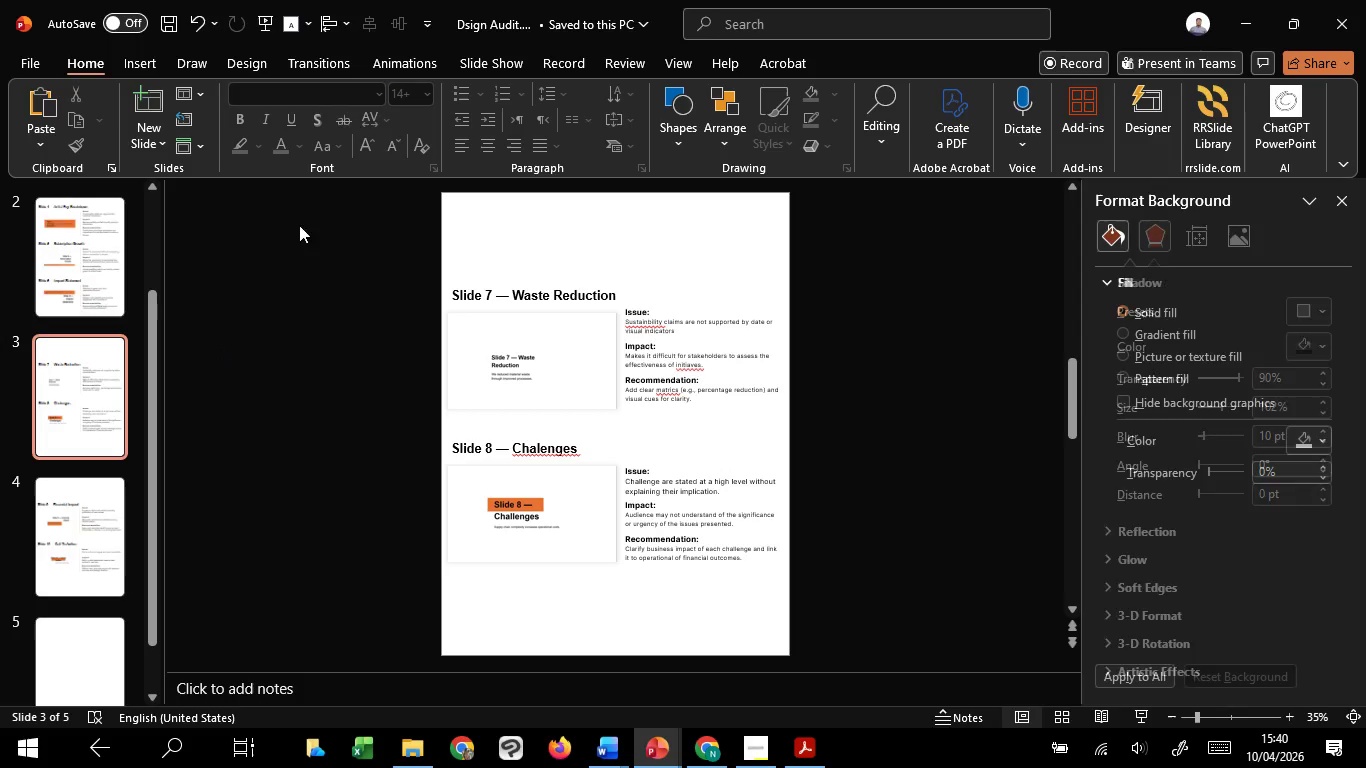 
left_click_drag(start_coordinate=[299, 225], to_coordinate=[942, 614])
 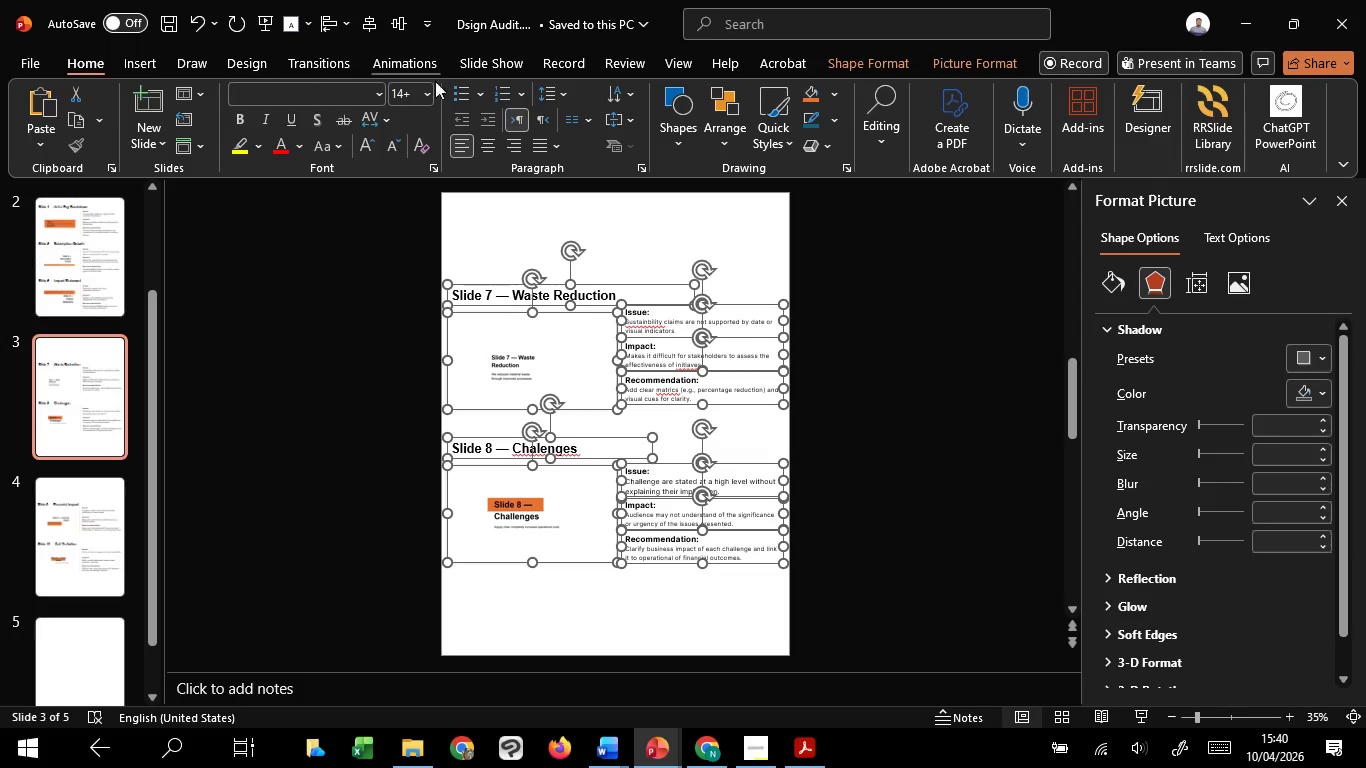 
key(Control+G)
 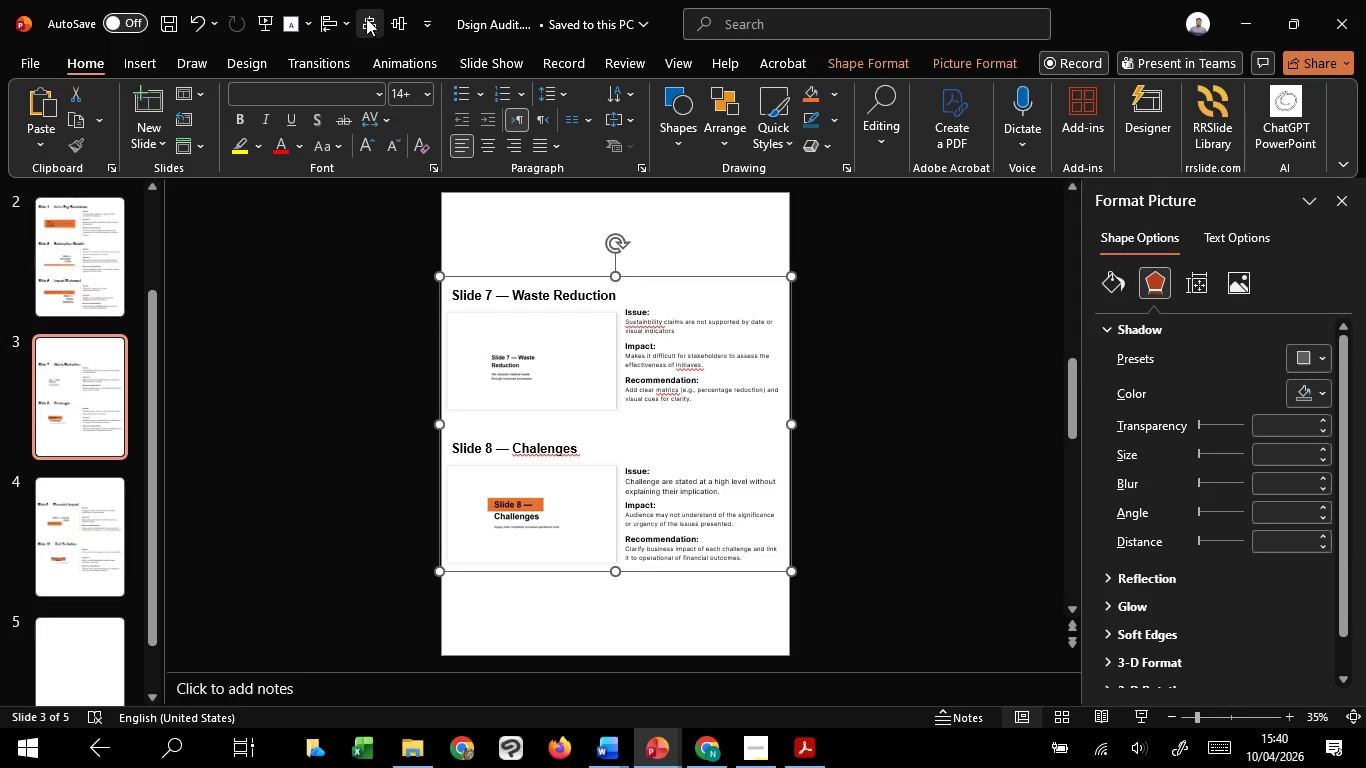 
left_click([366, 18])
 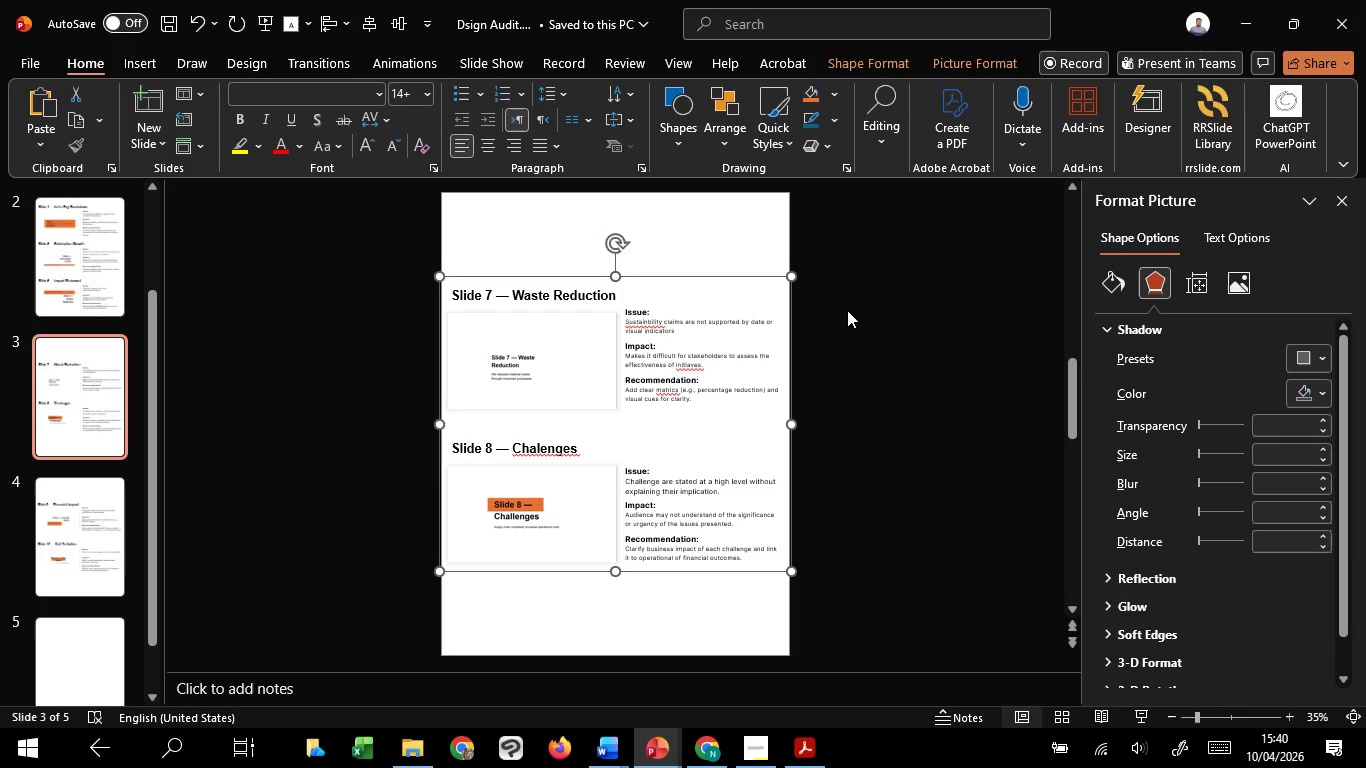 
left_click([850, 309])
 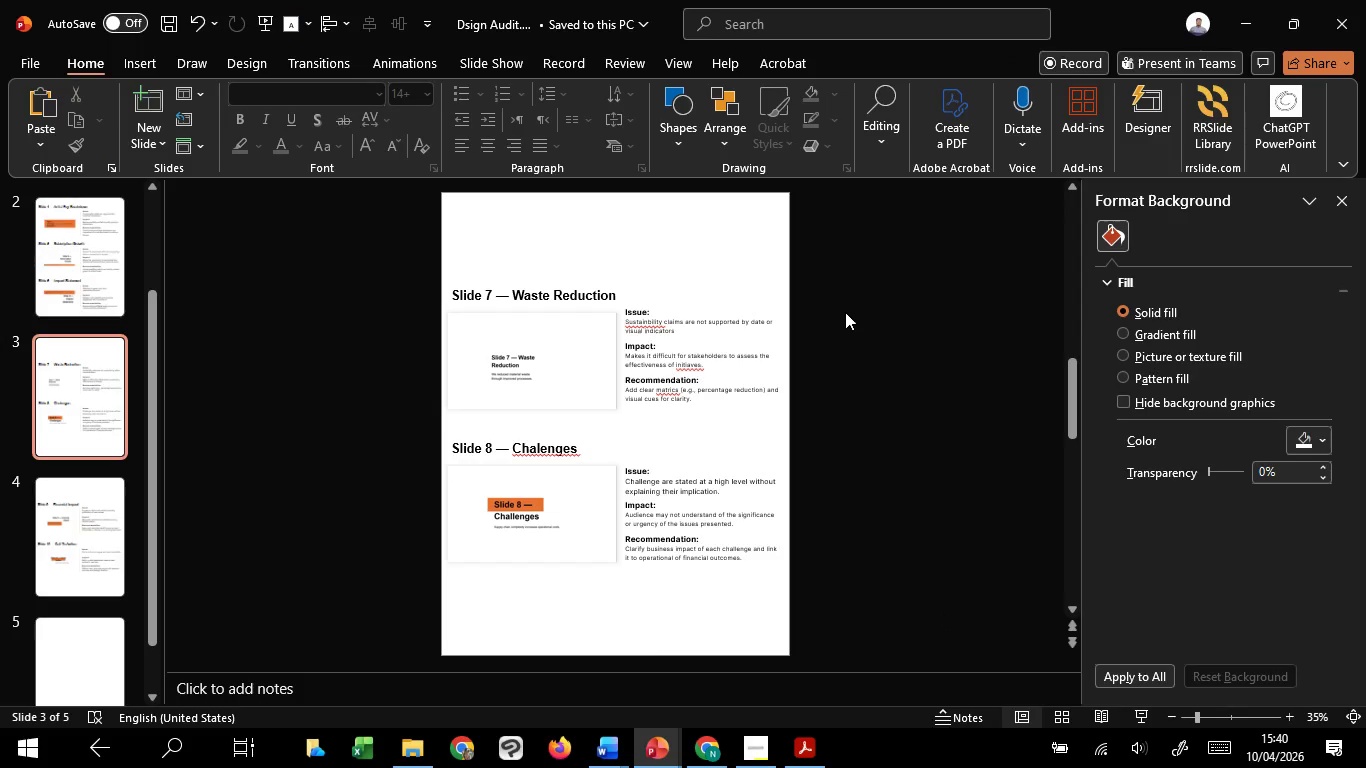 
scroll: coordinate [845, 312], scroll_direction: none, amount: 0.0
 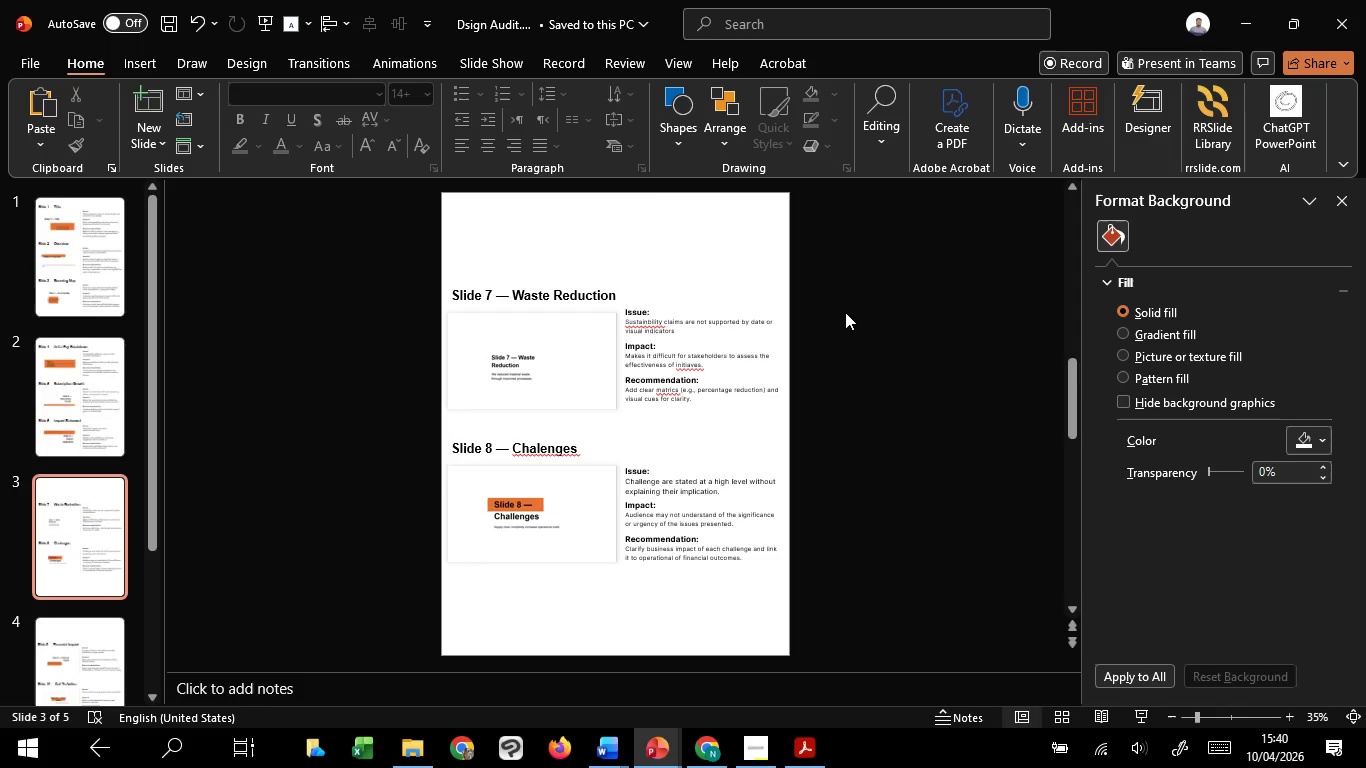 
scroll: coordinate [845, 312], scroll_direction: down, amount: 1.0
 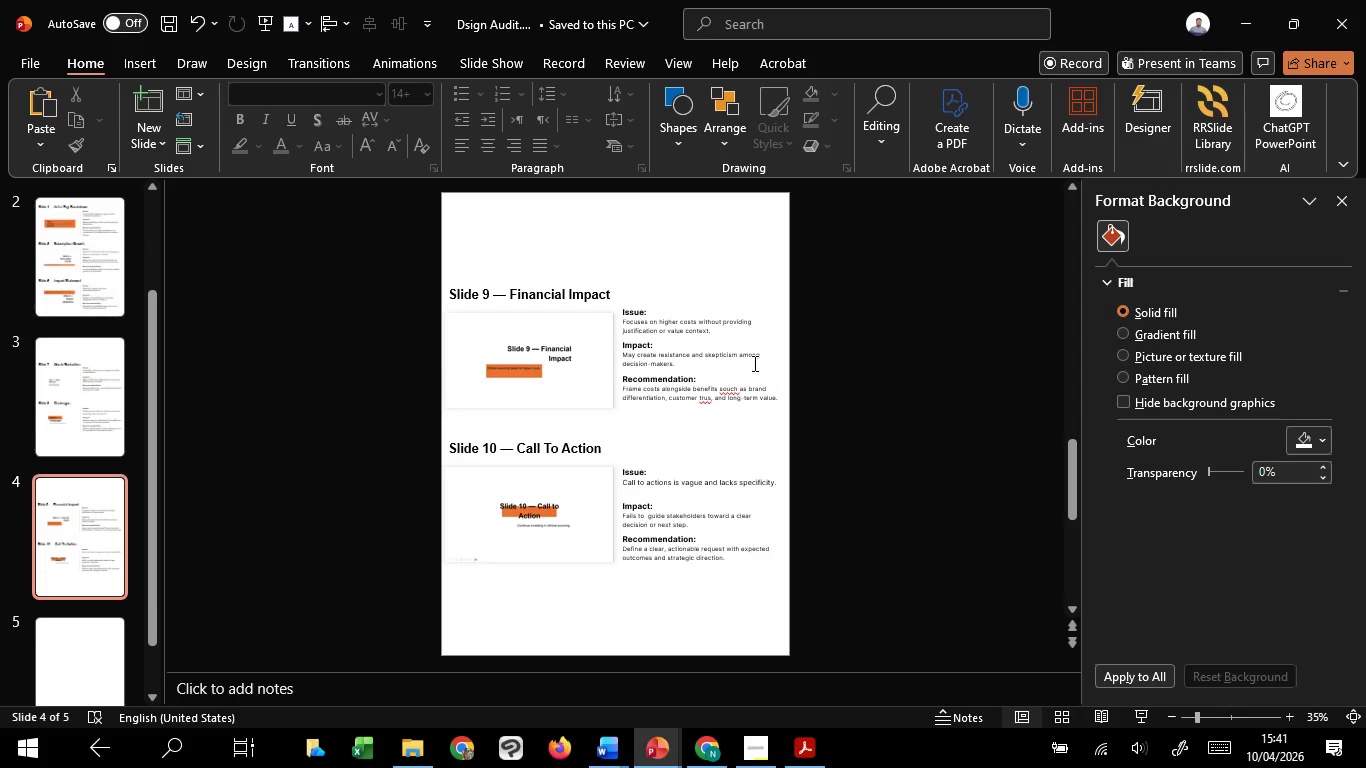 
wait(14.92)
 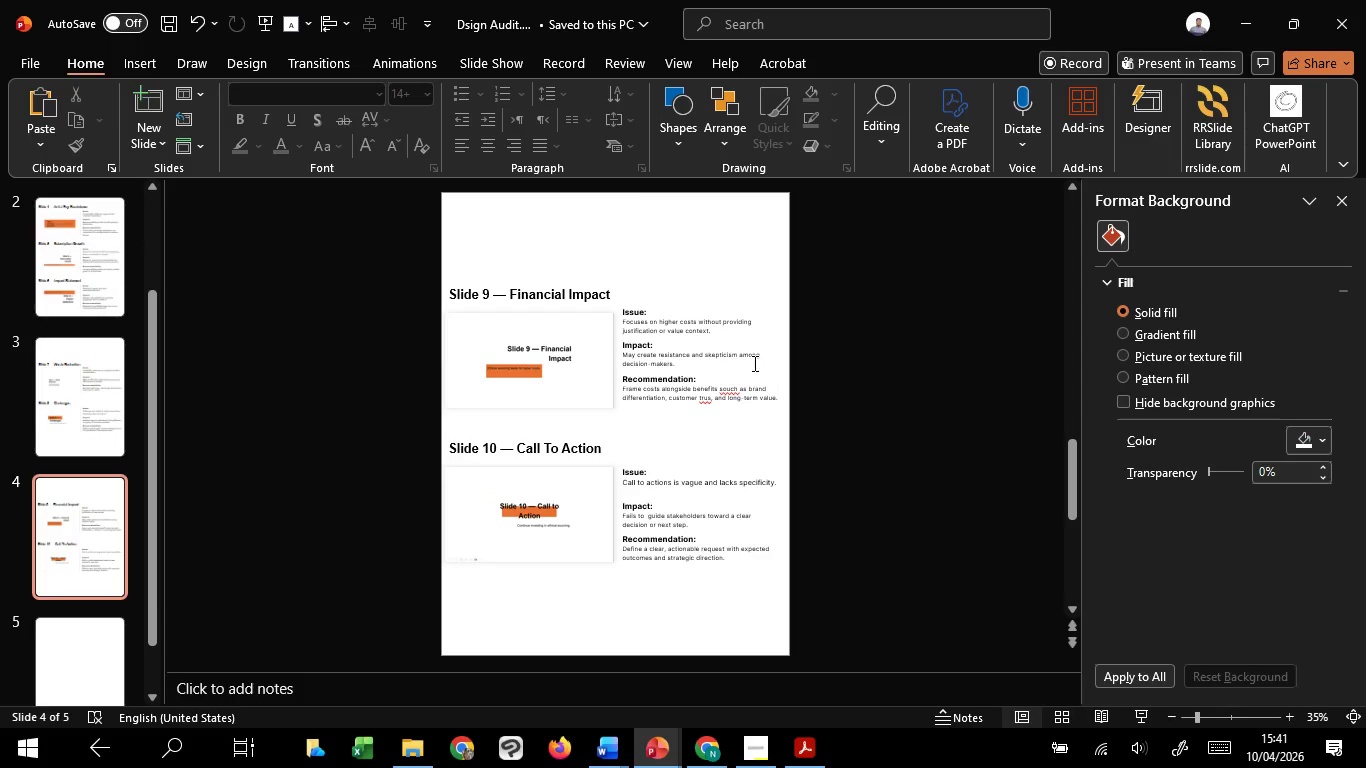 
left_click([764, 411])
 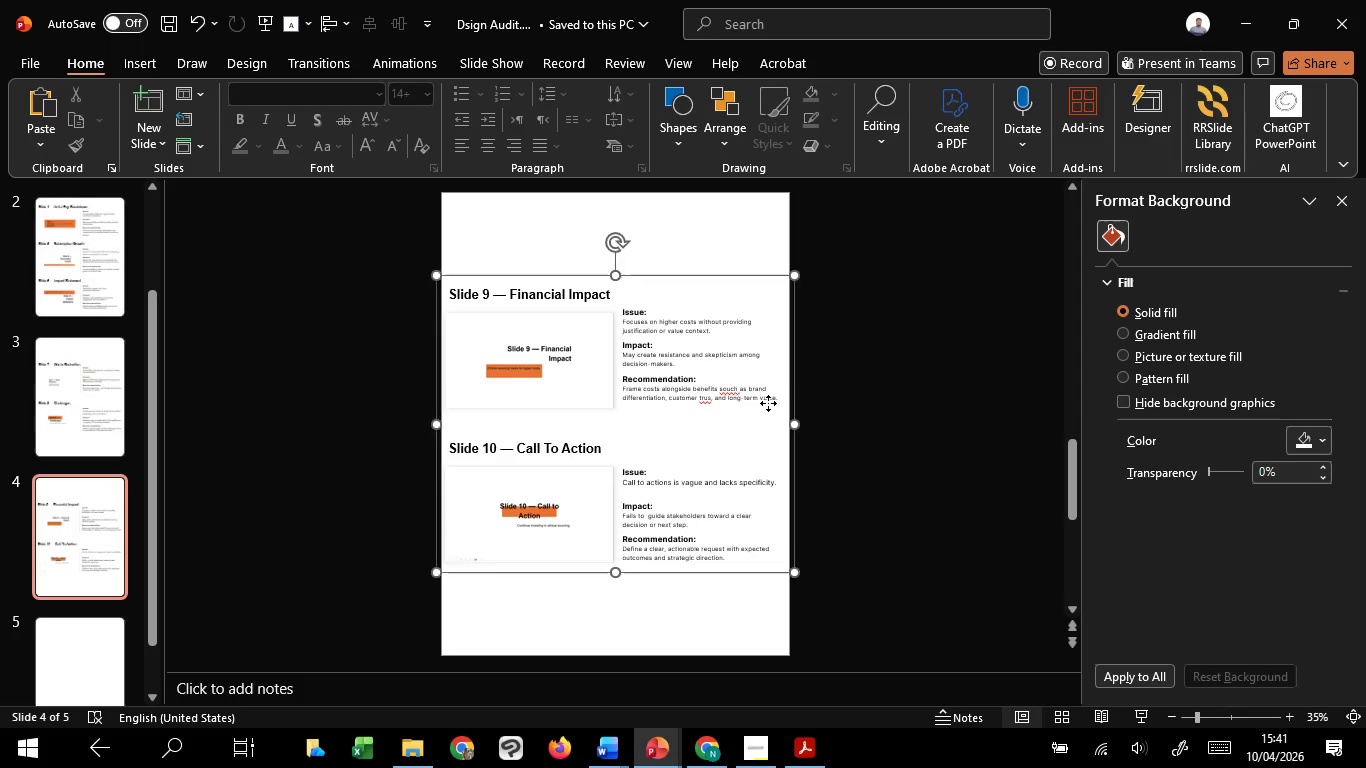 
left_click_drag(start_coordinate=[768, 403], to_coordinate=[890, 387])
 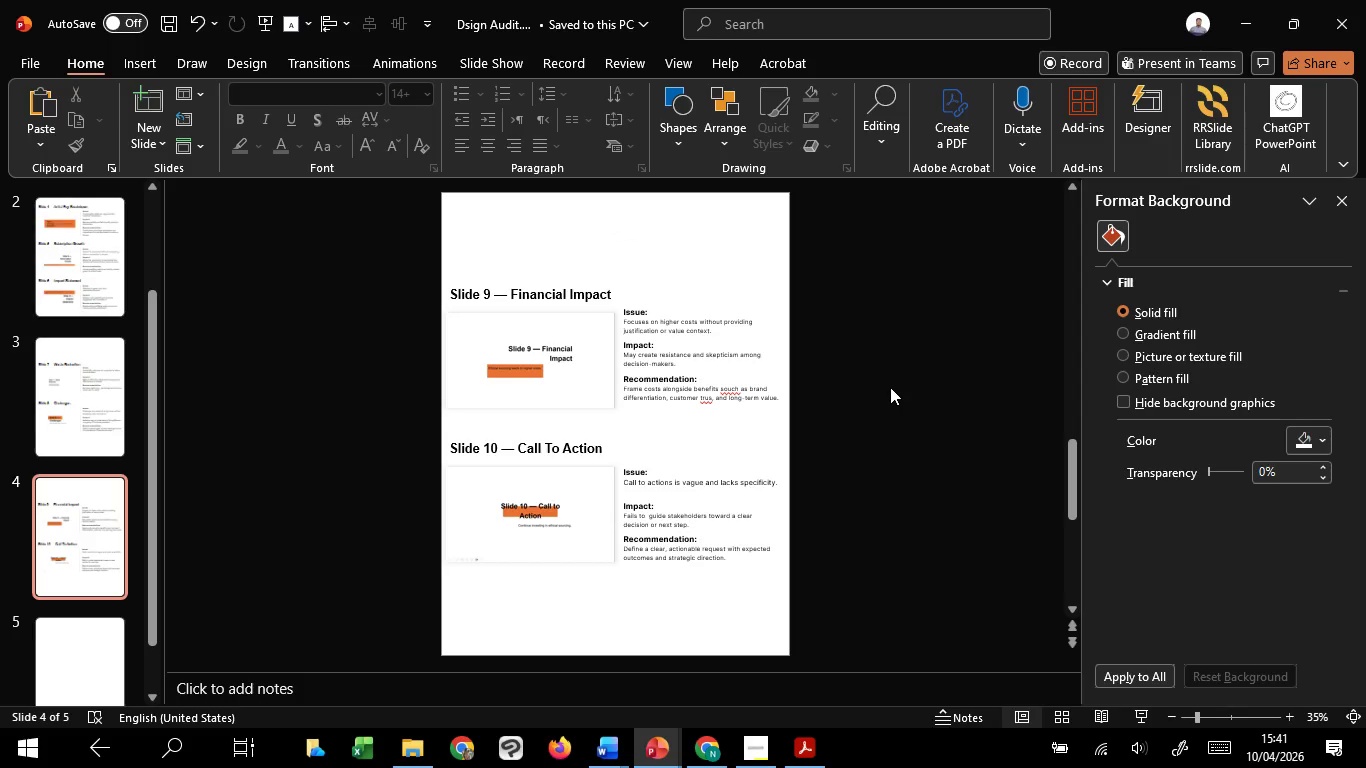 
key(ArrowRight)
 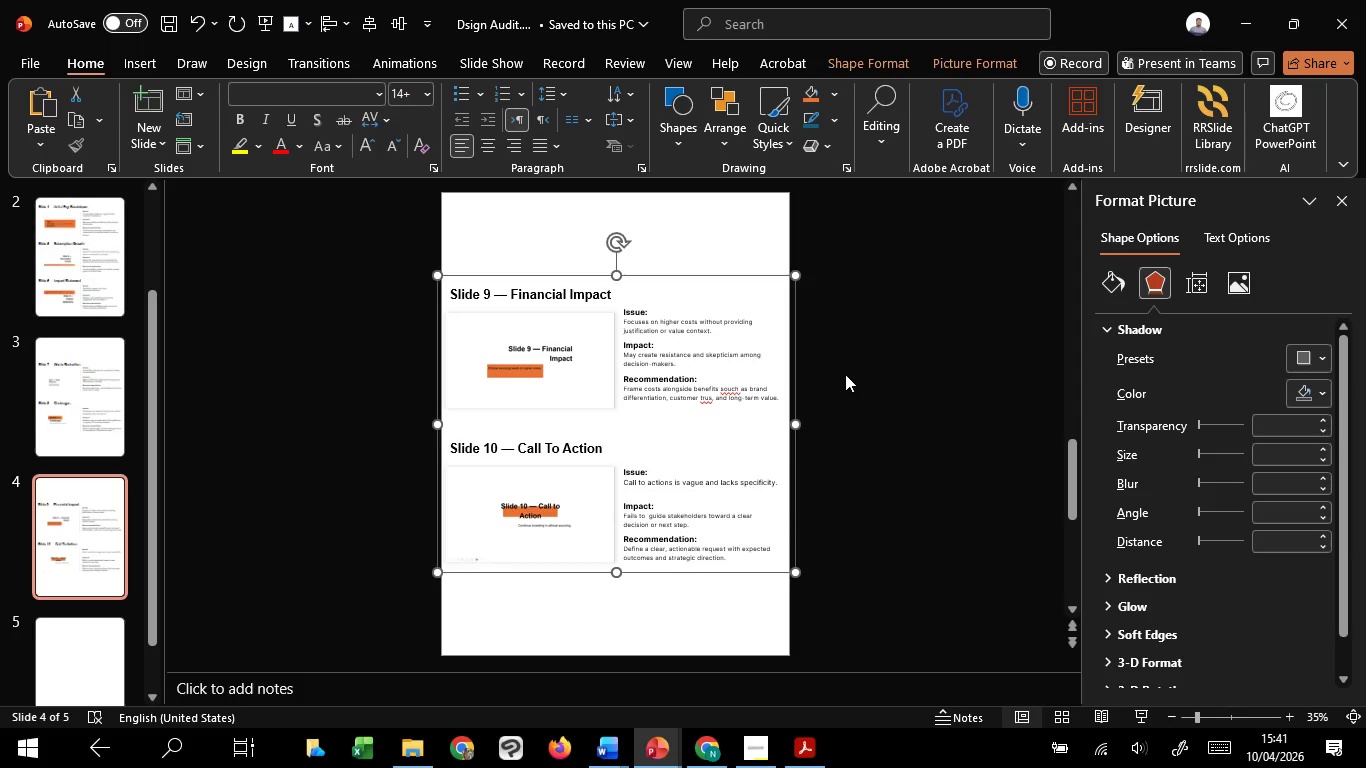 
left_click([890, 387])
 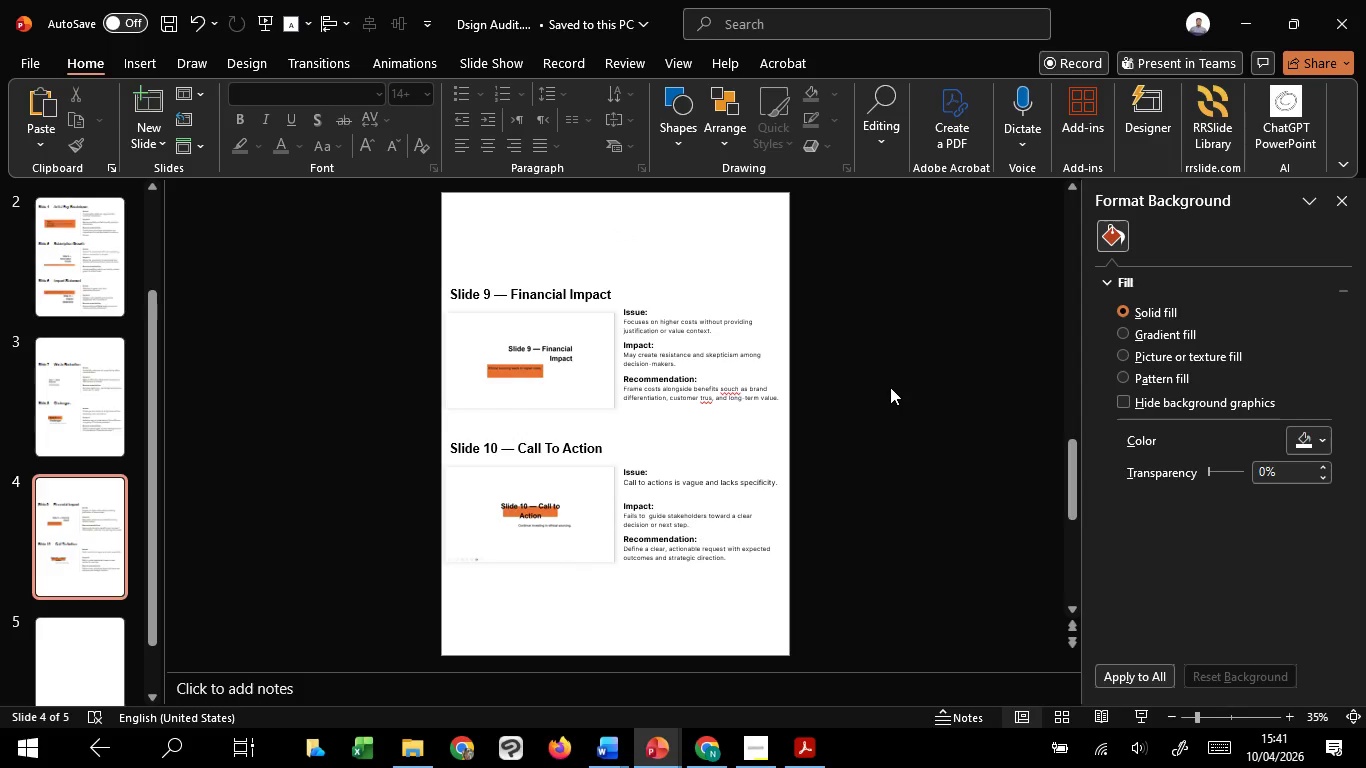 
scroll: coordinate [890, 387], scroll_direction: up, amount: 1.0
 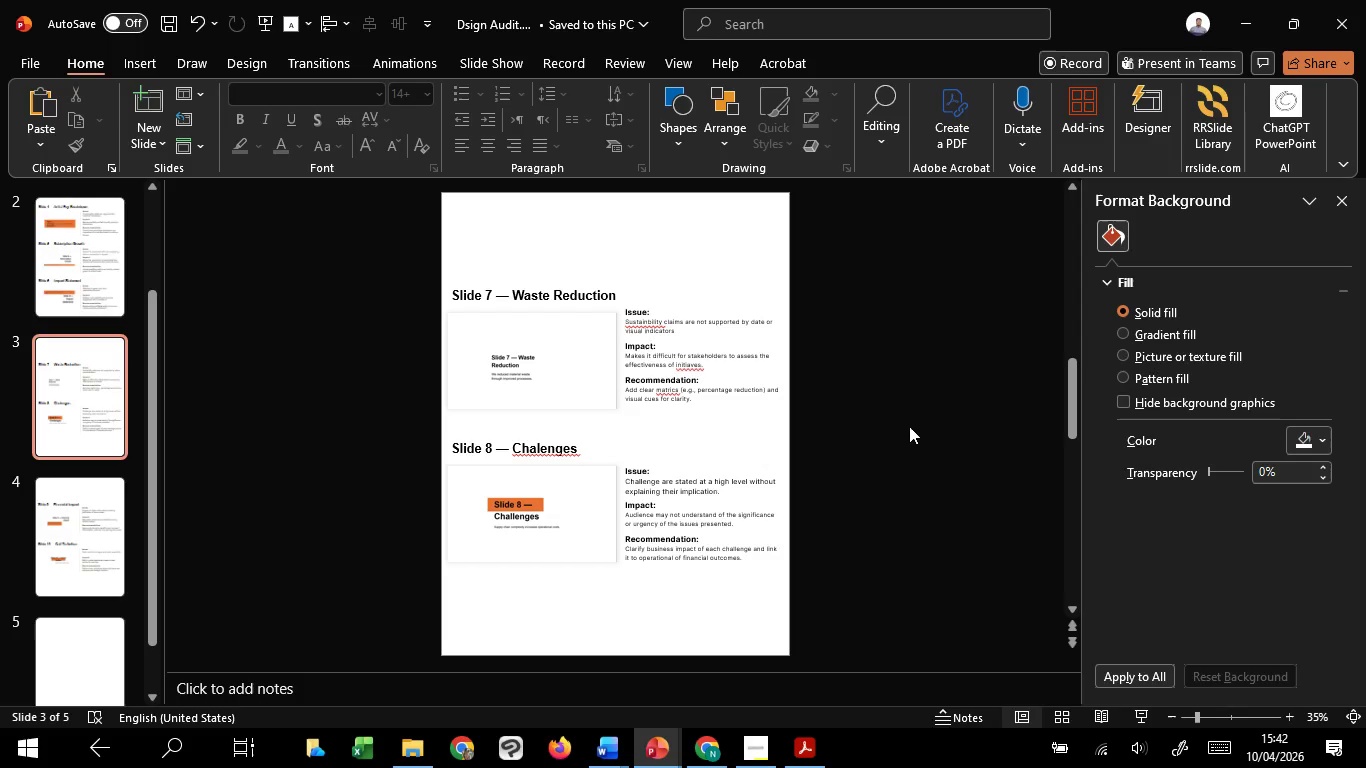 
wait(63.89)
 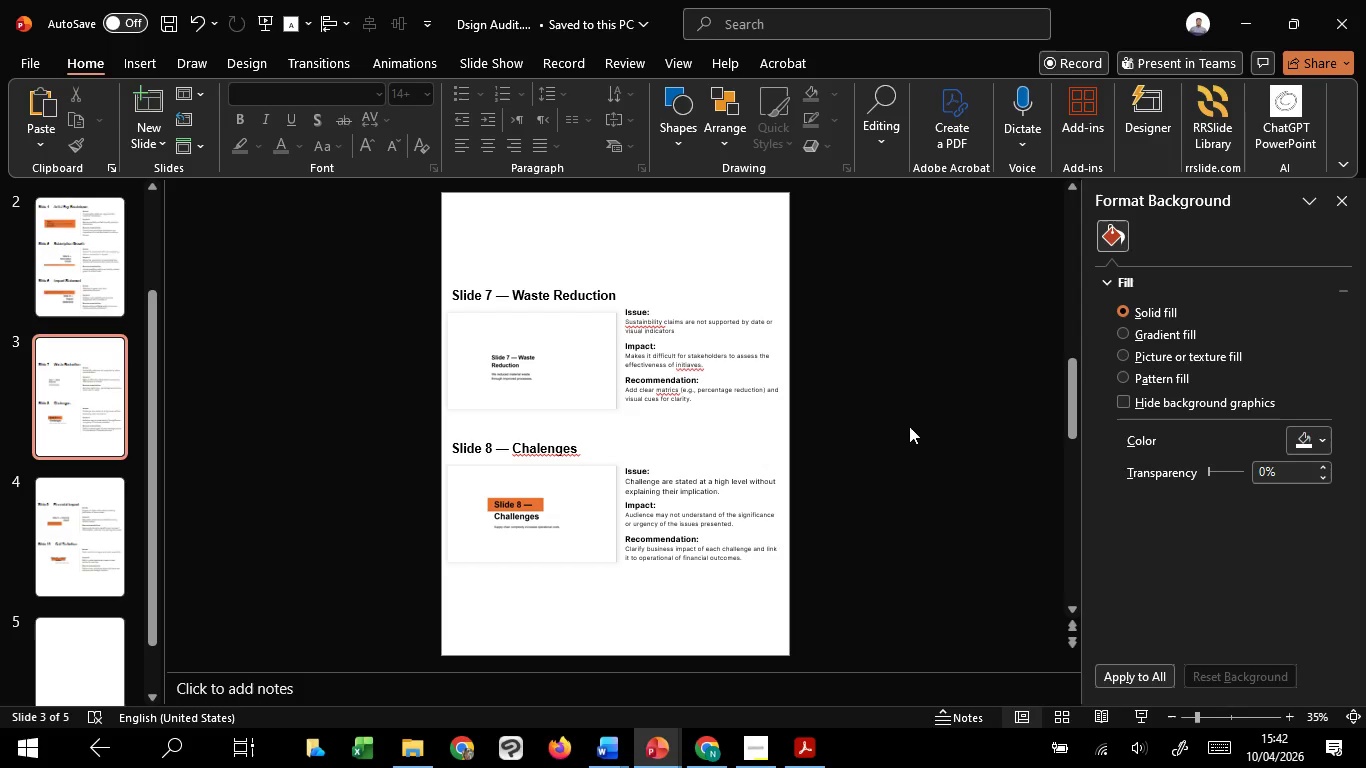 
left_click([909, 426])
 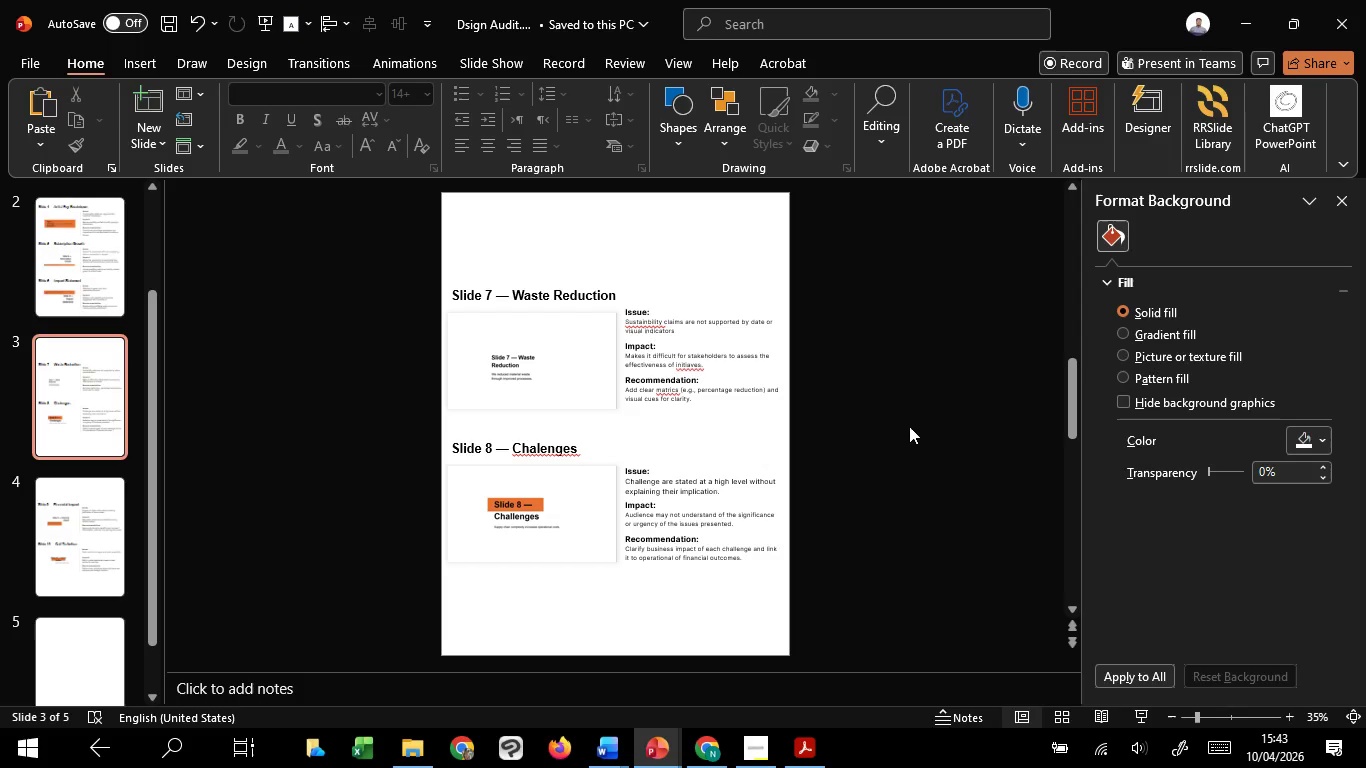 
wait(50.81)
 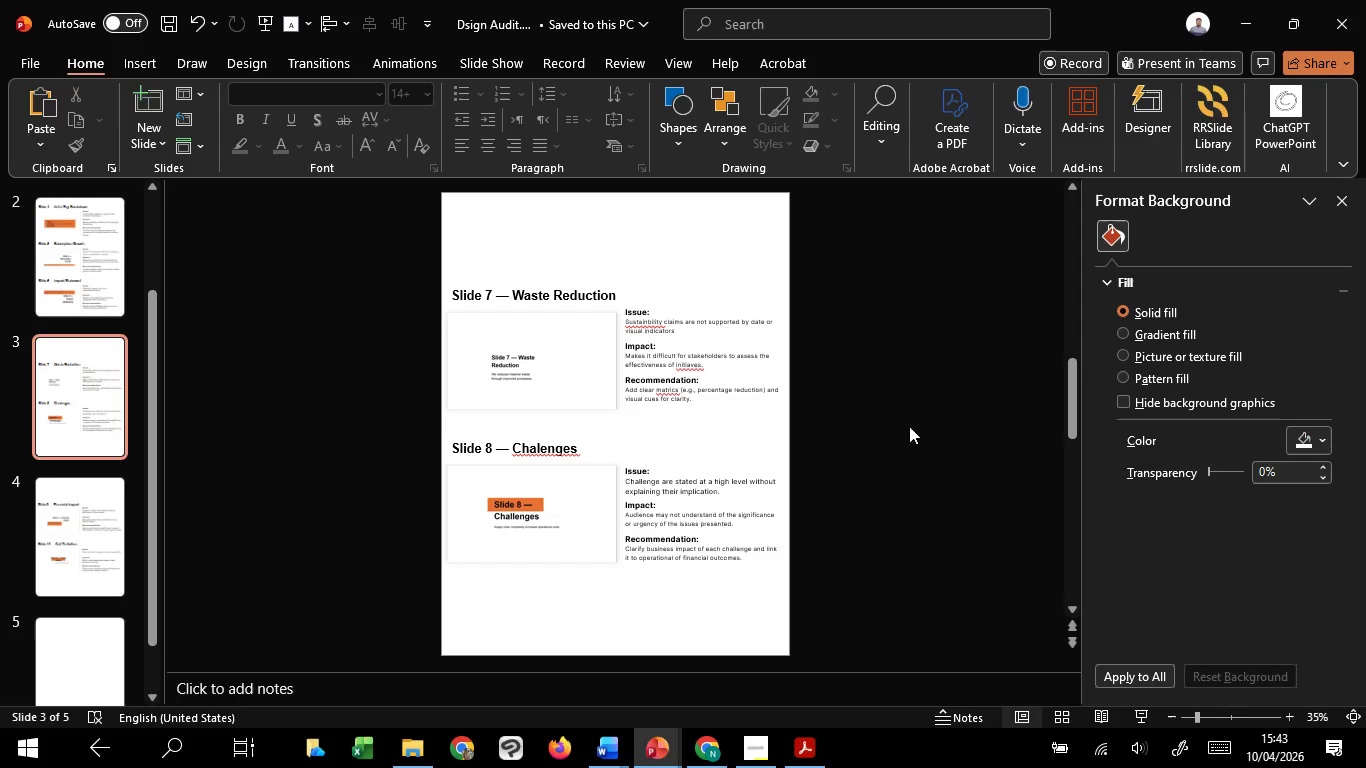 
left_click([909, 426])
 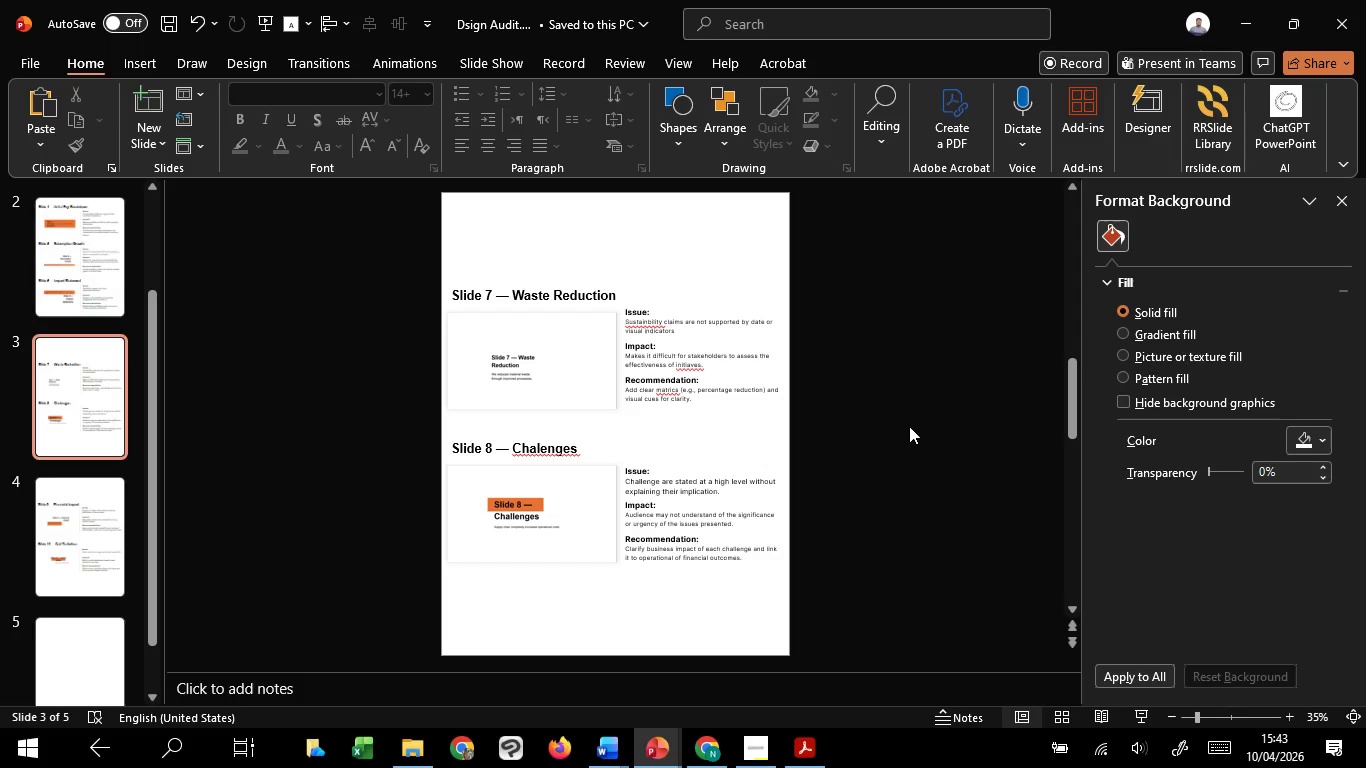 
left_click([578, 537])
 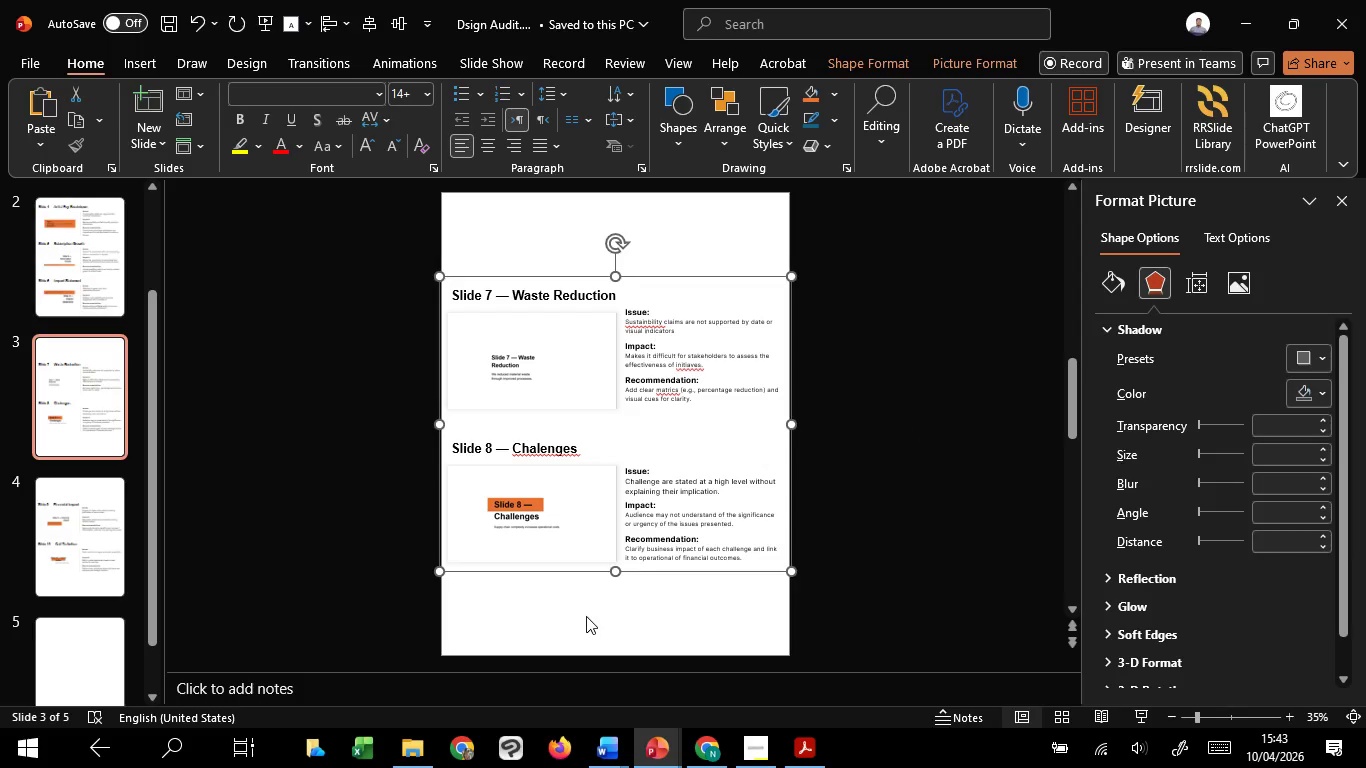 
left_click([586, 616])
 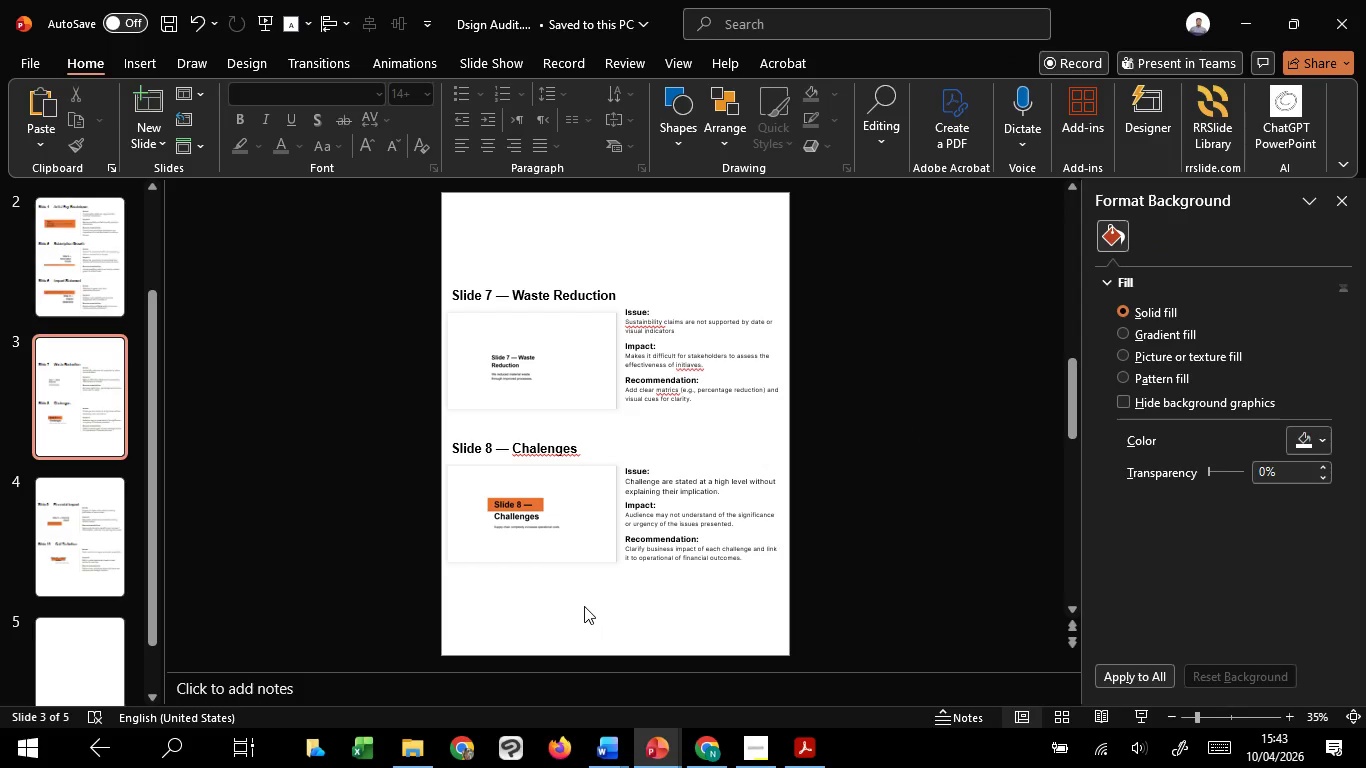 
scroll: coordinate [584, 606], scroll_direction: up, amount: 1.0
 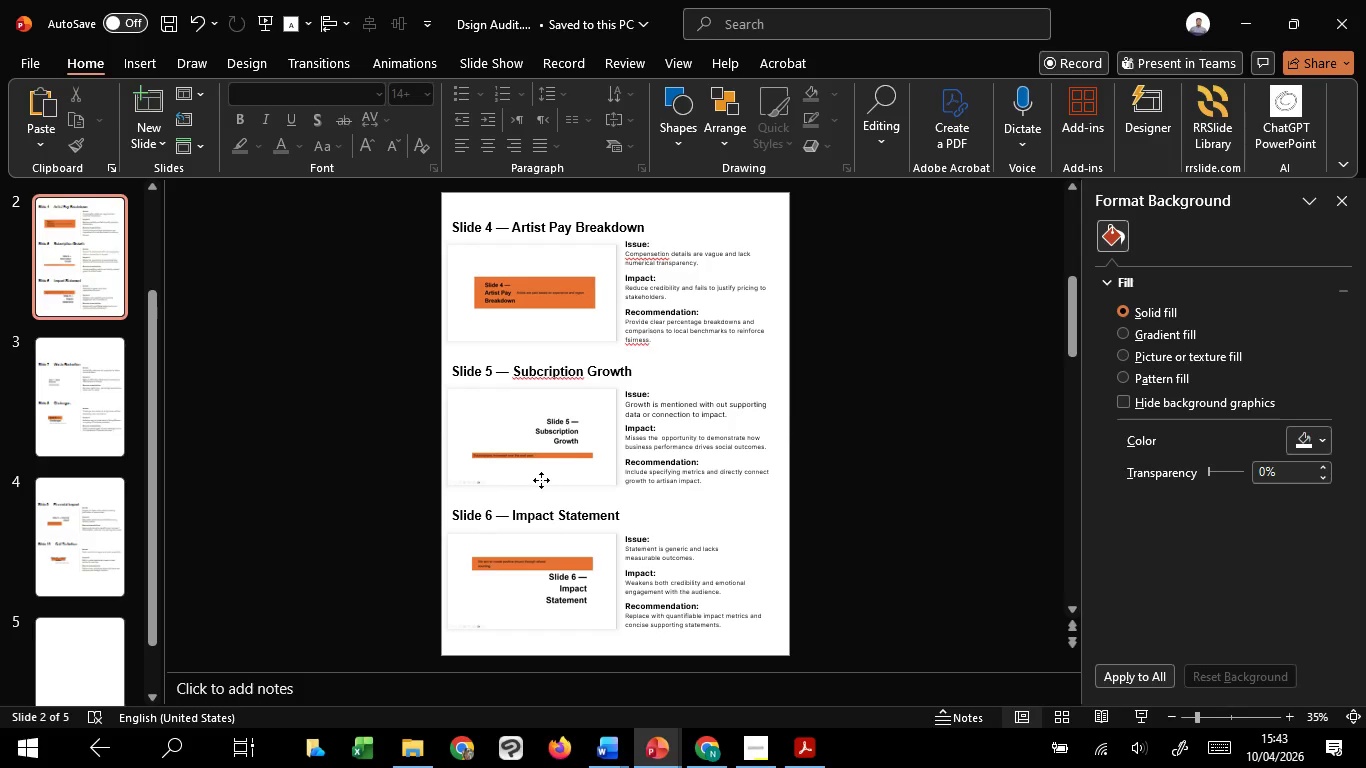 
left_click([541, 480])
 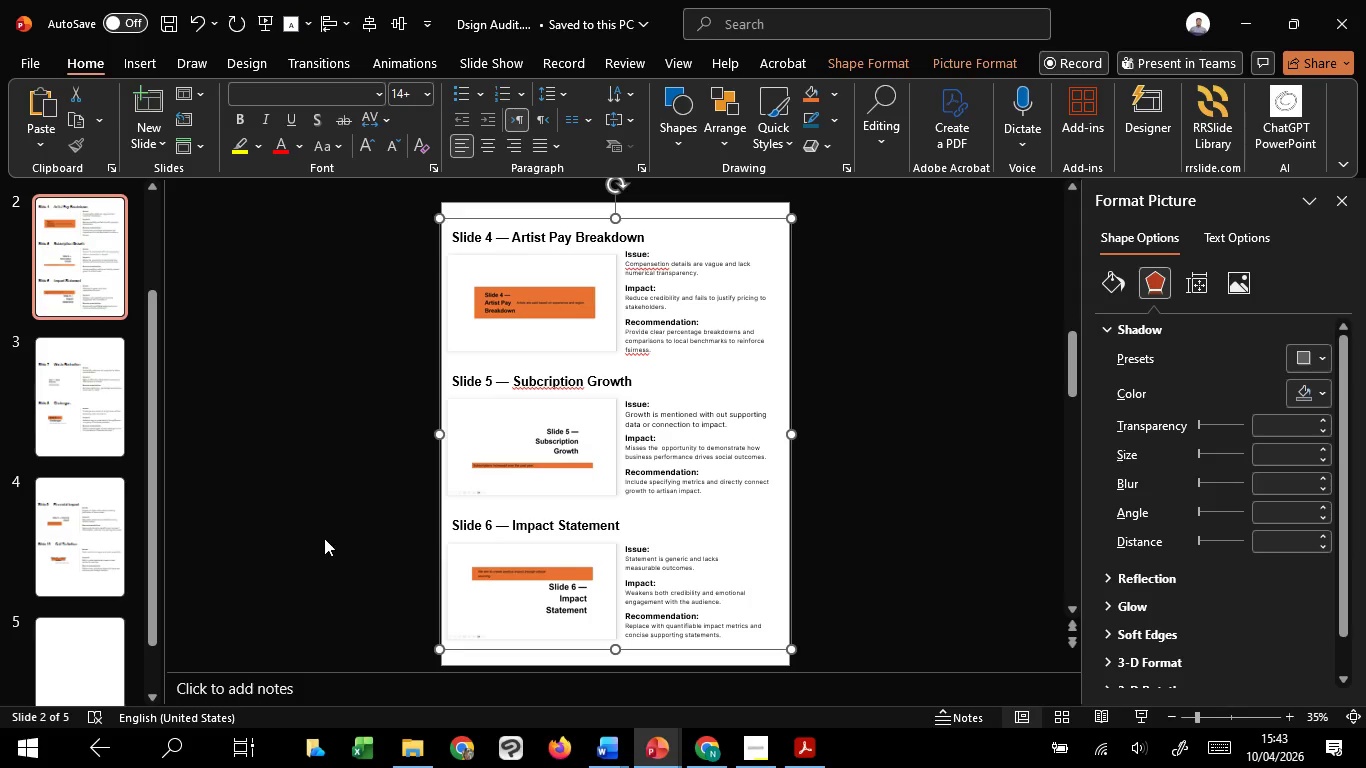 
wait(14.58)
 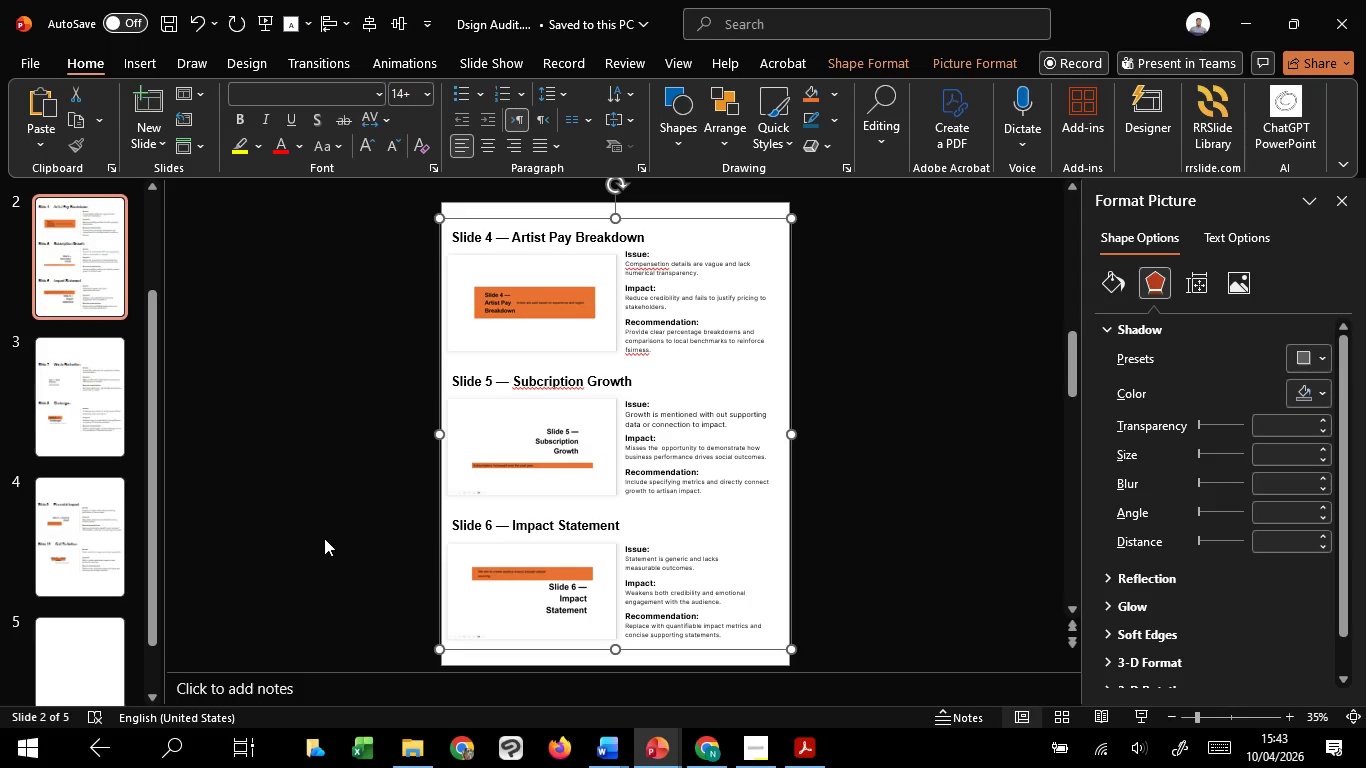 
scroll: coordinate [324, 539], scroll_direction: up, amount: 2.0
 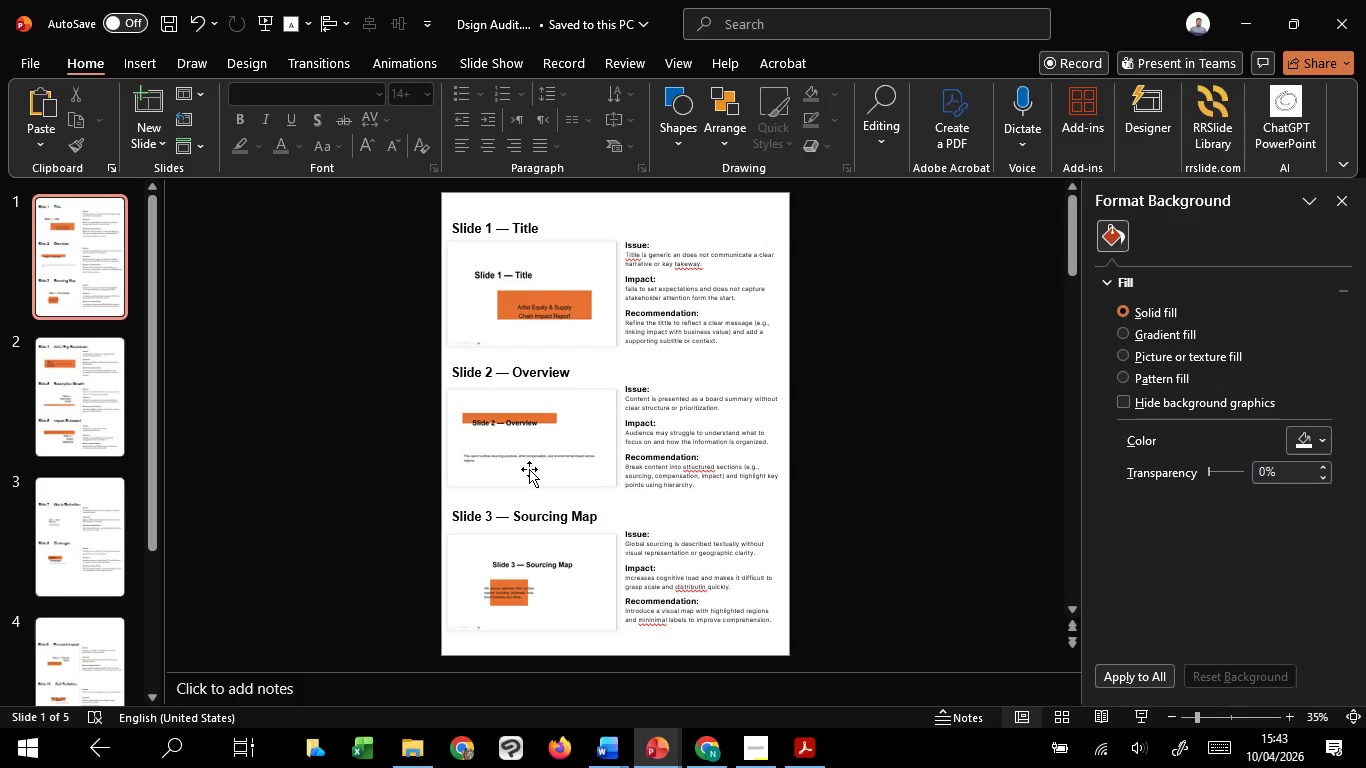 
left_click([529, 469])
 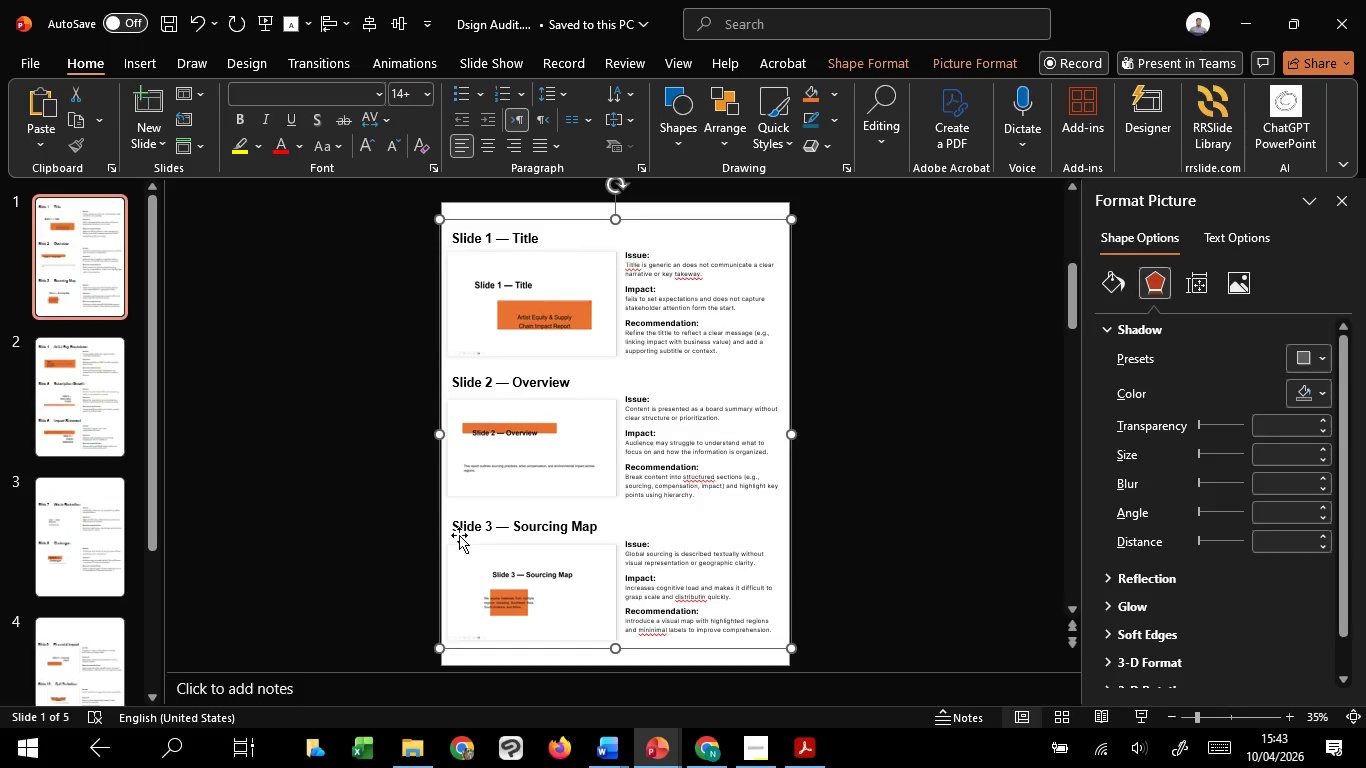 
left_click([438, 526])
 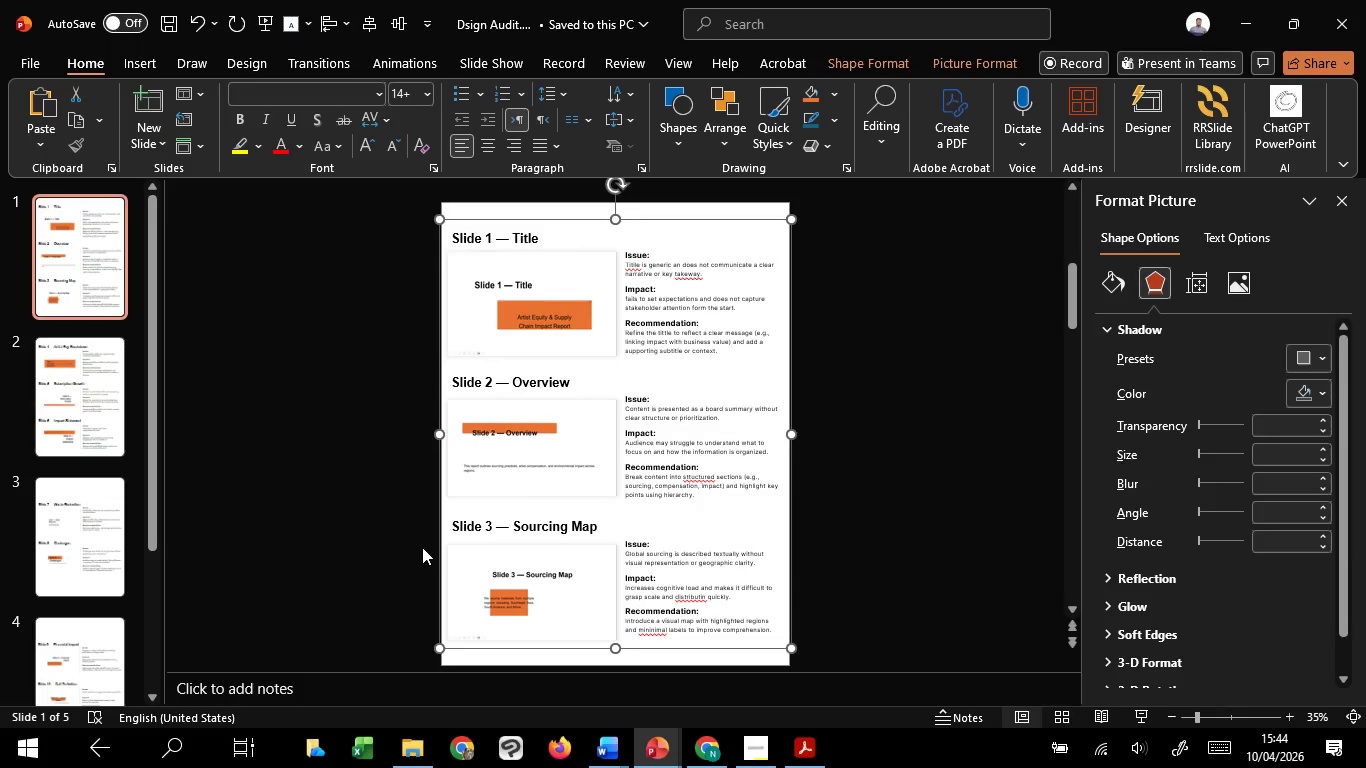 
wait(21.72)
 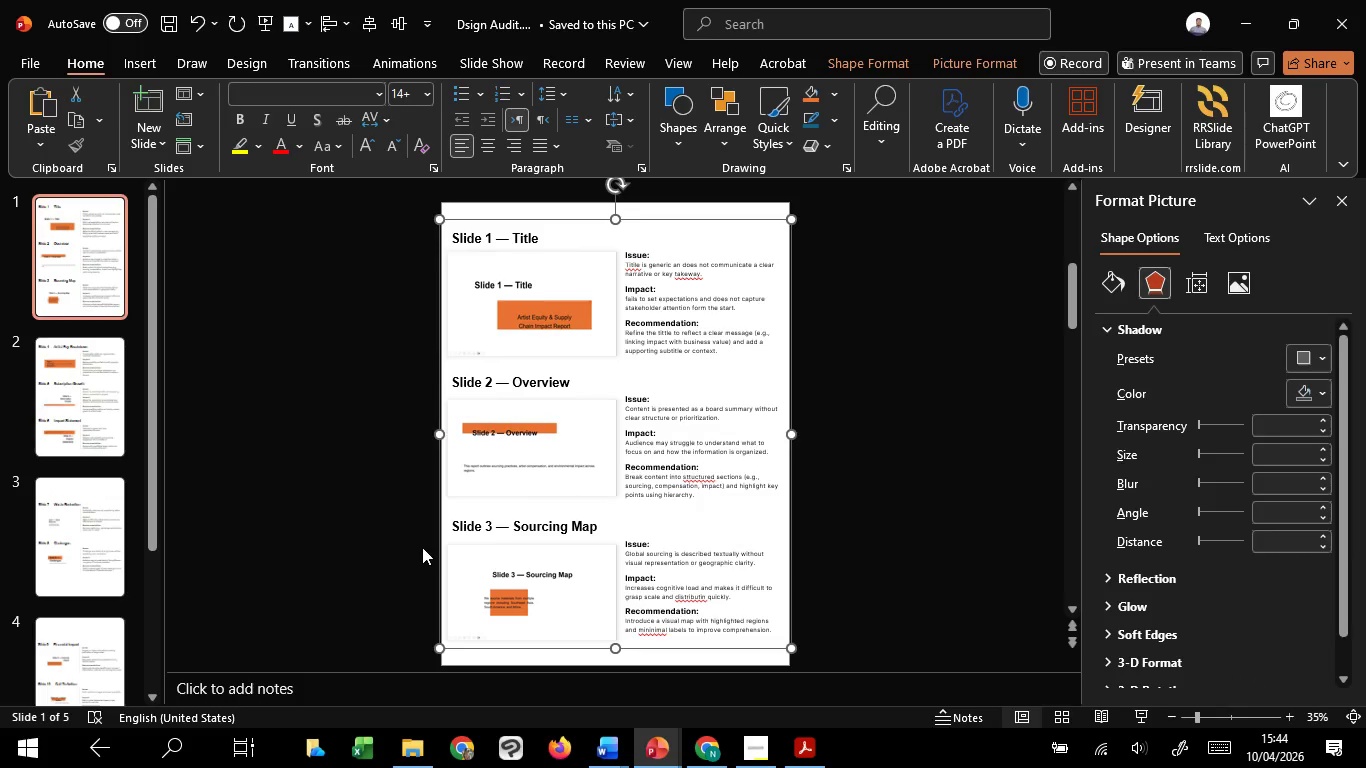 
left_click([442, 527])
 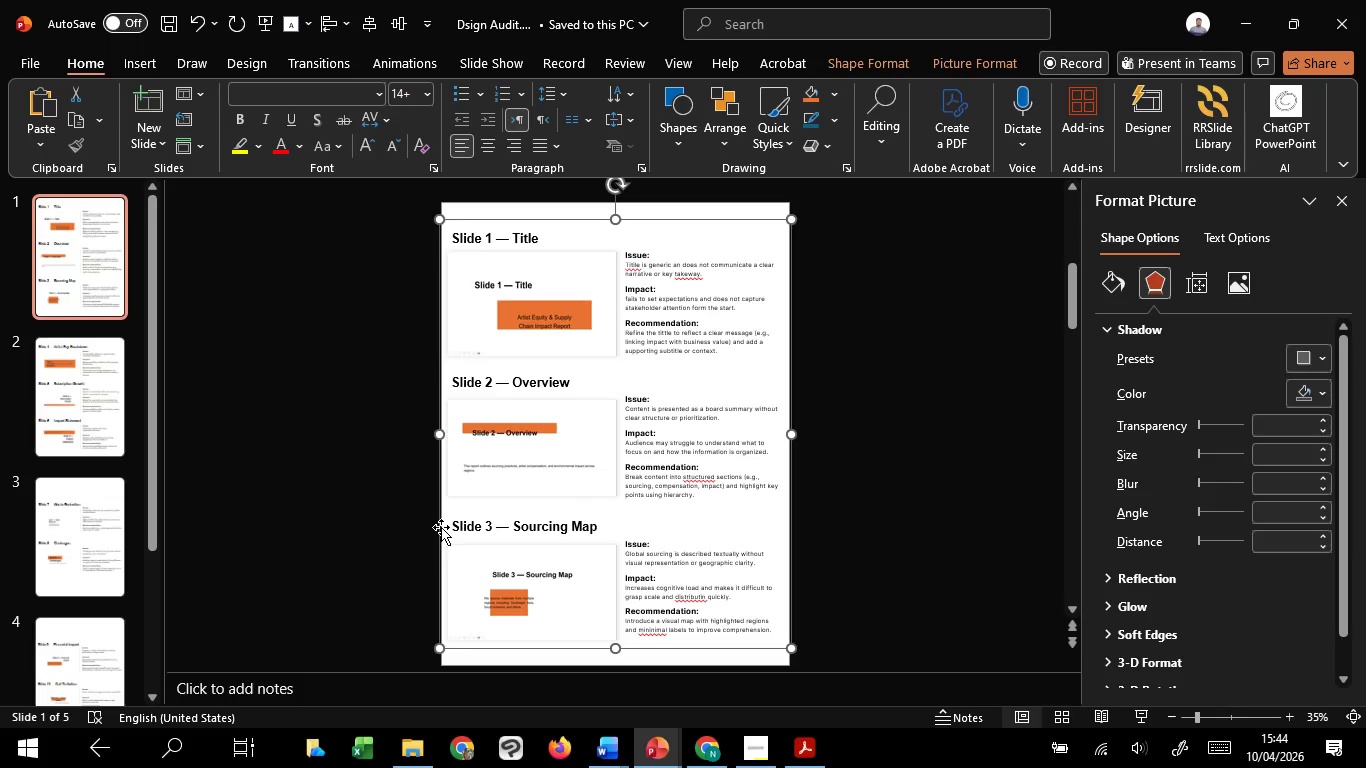 
left_click([356, 552])
 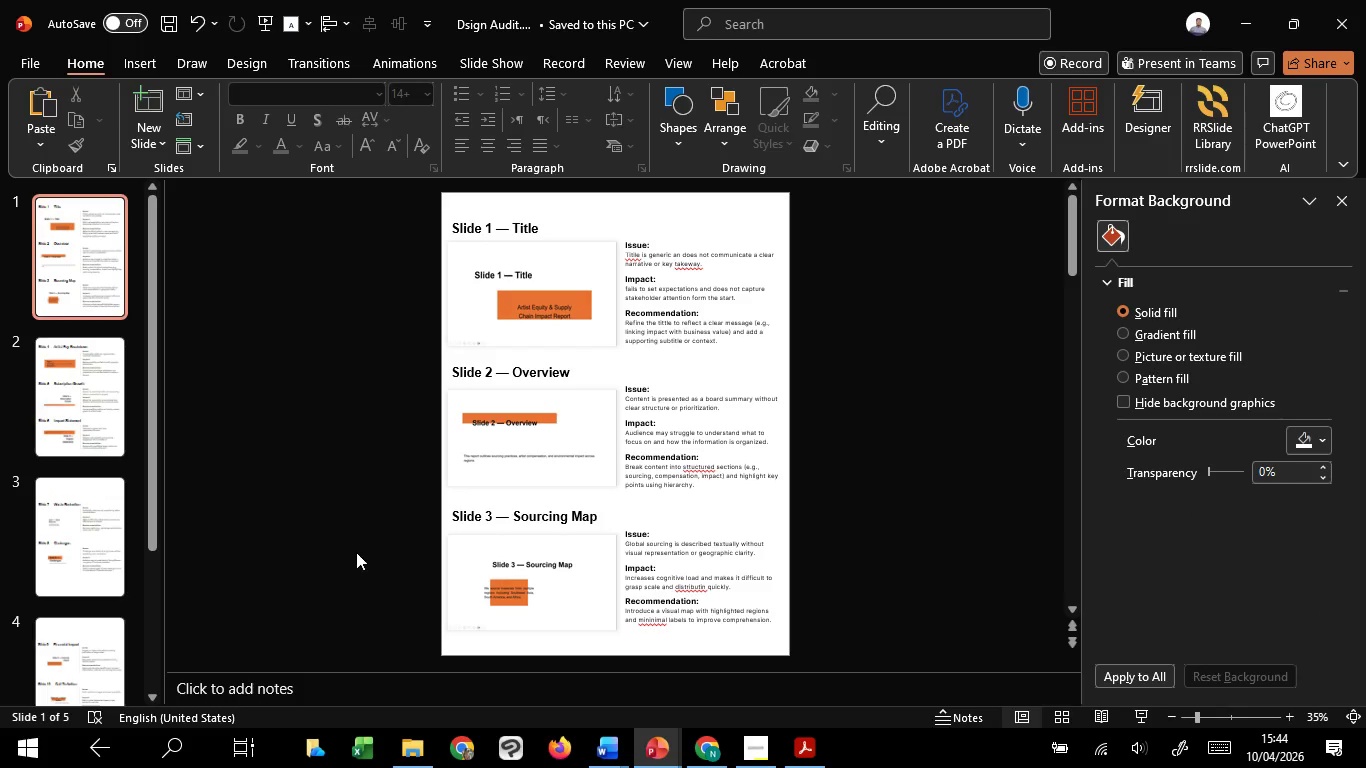 
scroll: coordinate [356, 552], scroll_direction: up, amount: 1.0
 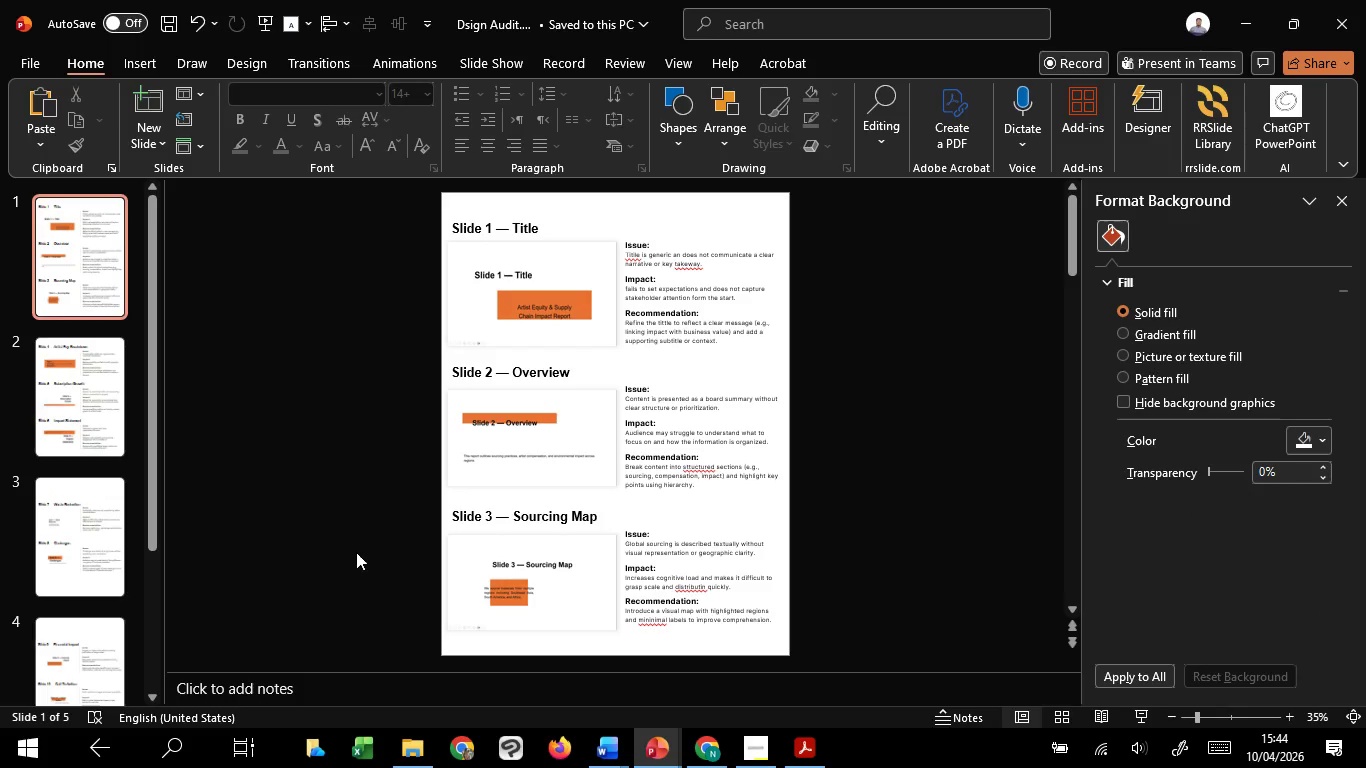 
scroll: coordinate [356, 552], scroll_direction: down, amount: 1.0
 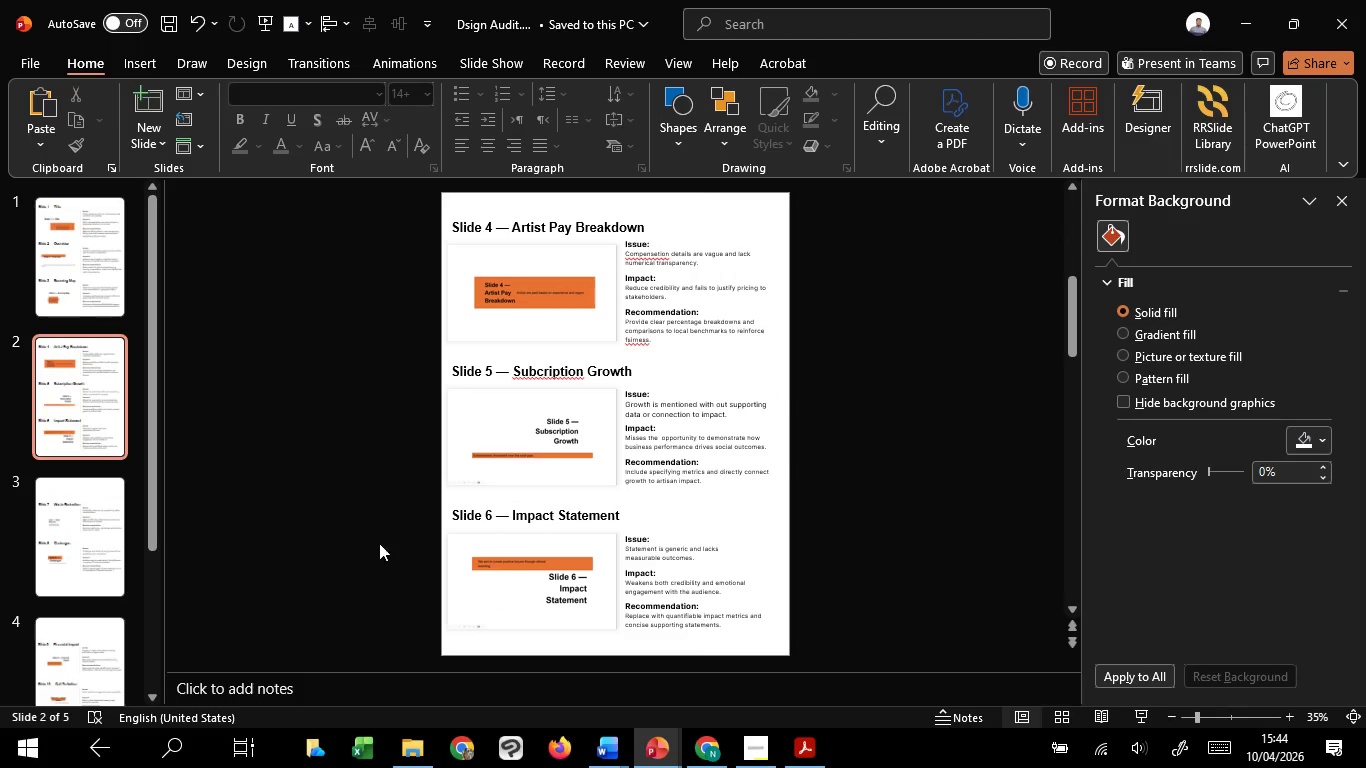 
left_click([472, 487])
 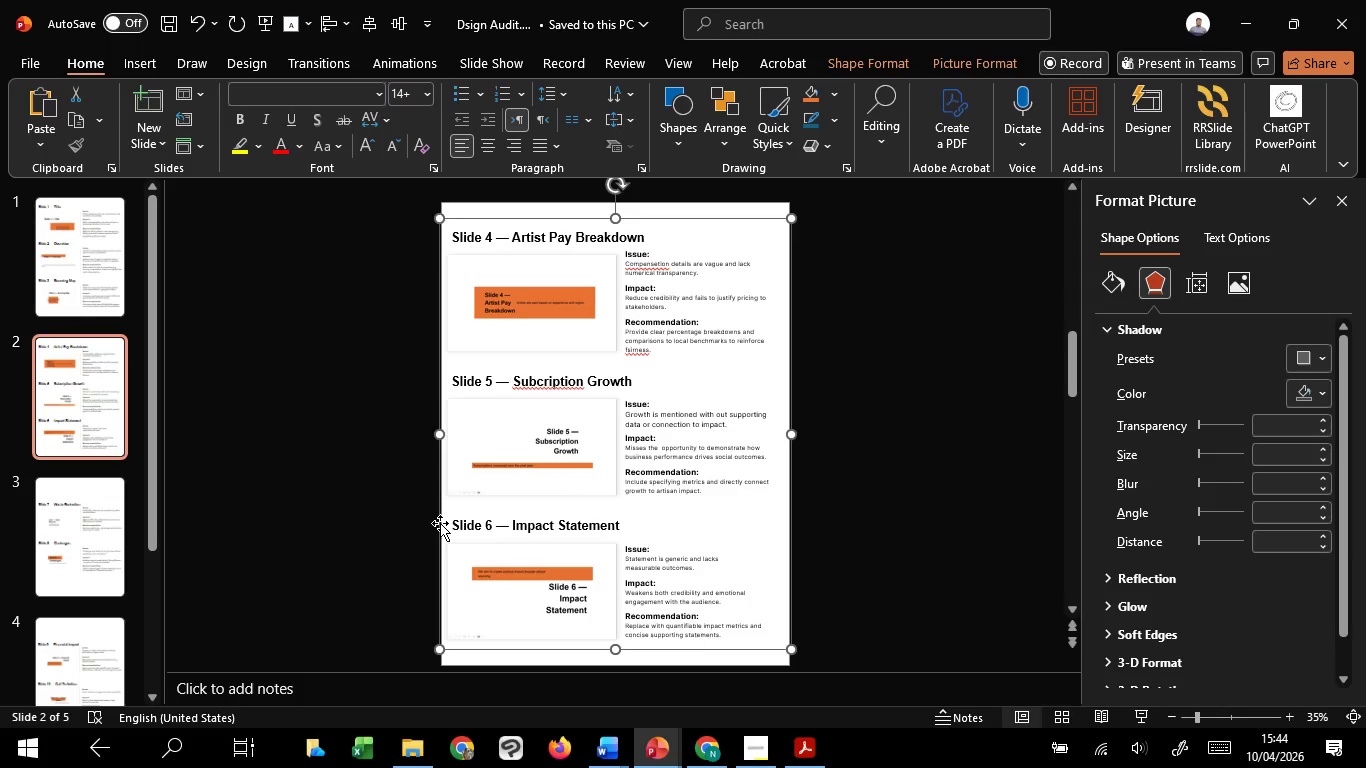 
left_click([440, 523])
 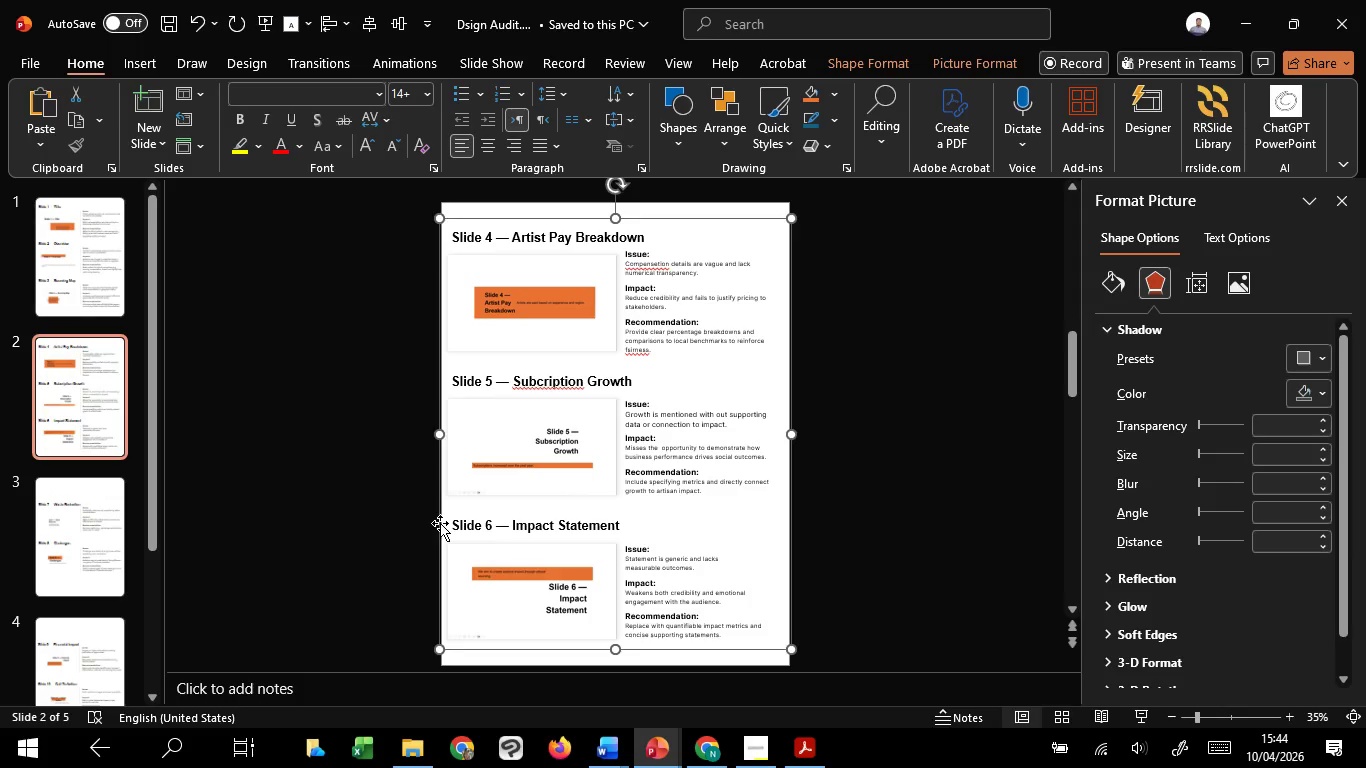 
scroll: coordinate [440, 523], scroll_direction: down, amount: 1.0
 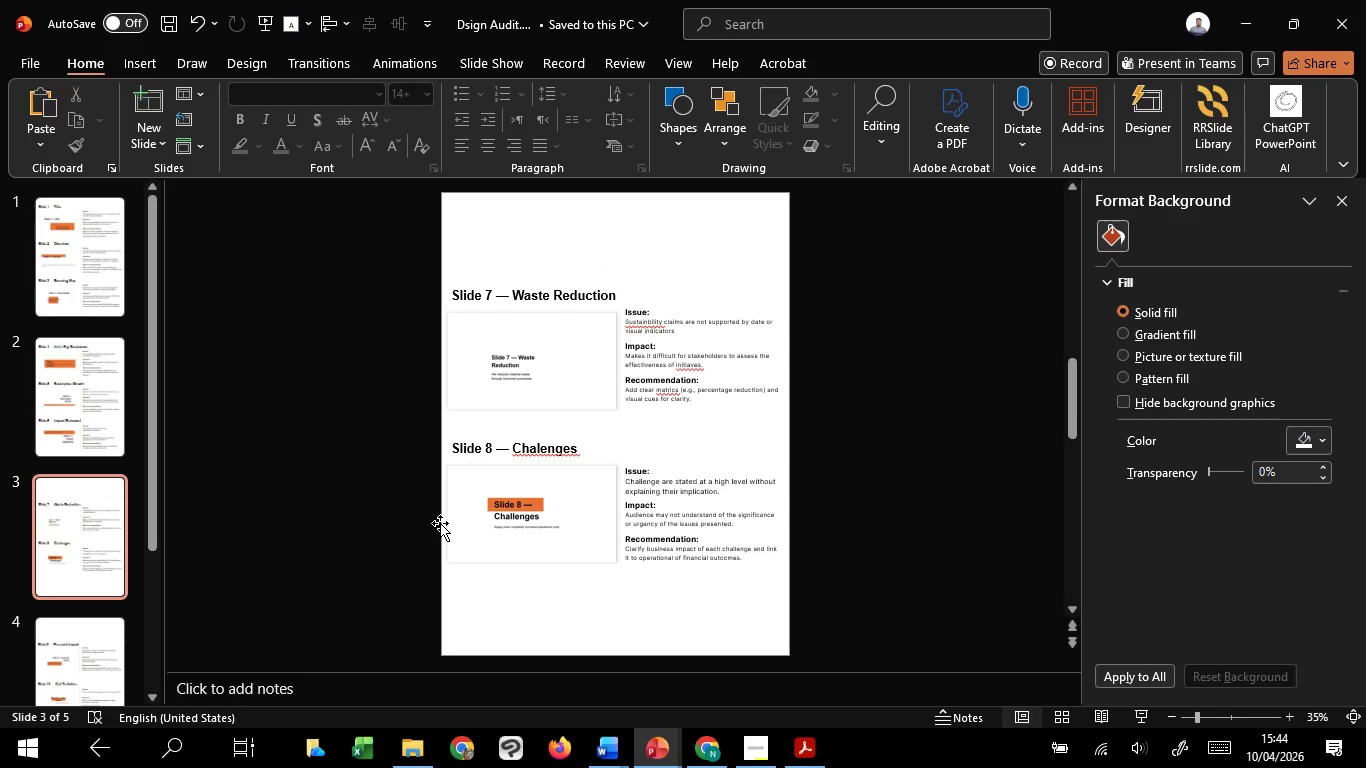 
wait(5.19)
 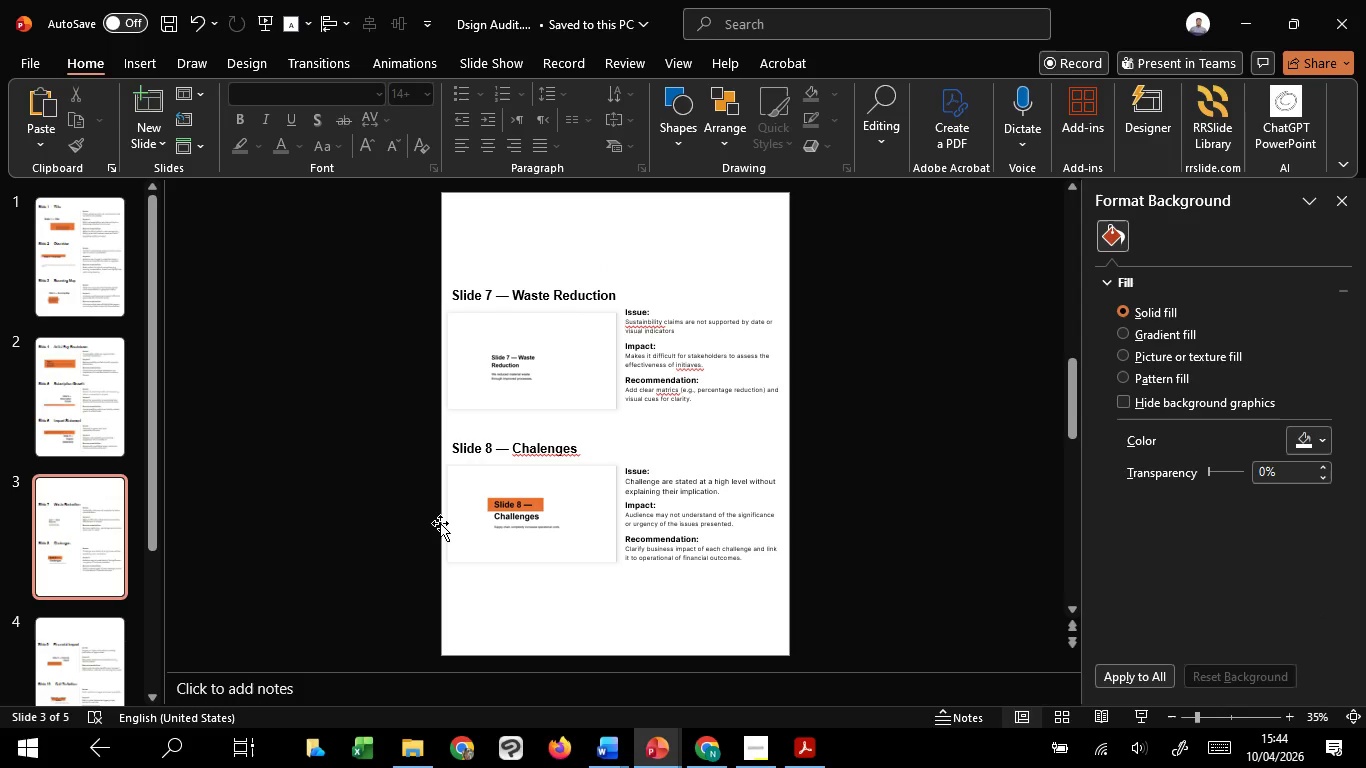 
left_click([486, 489])
 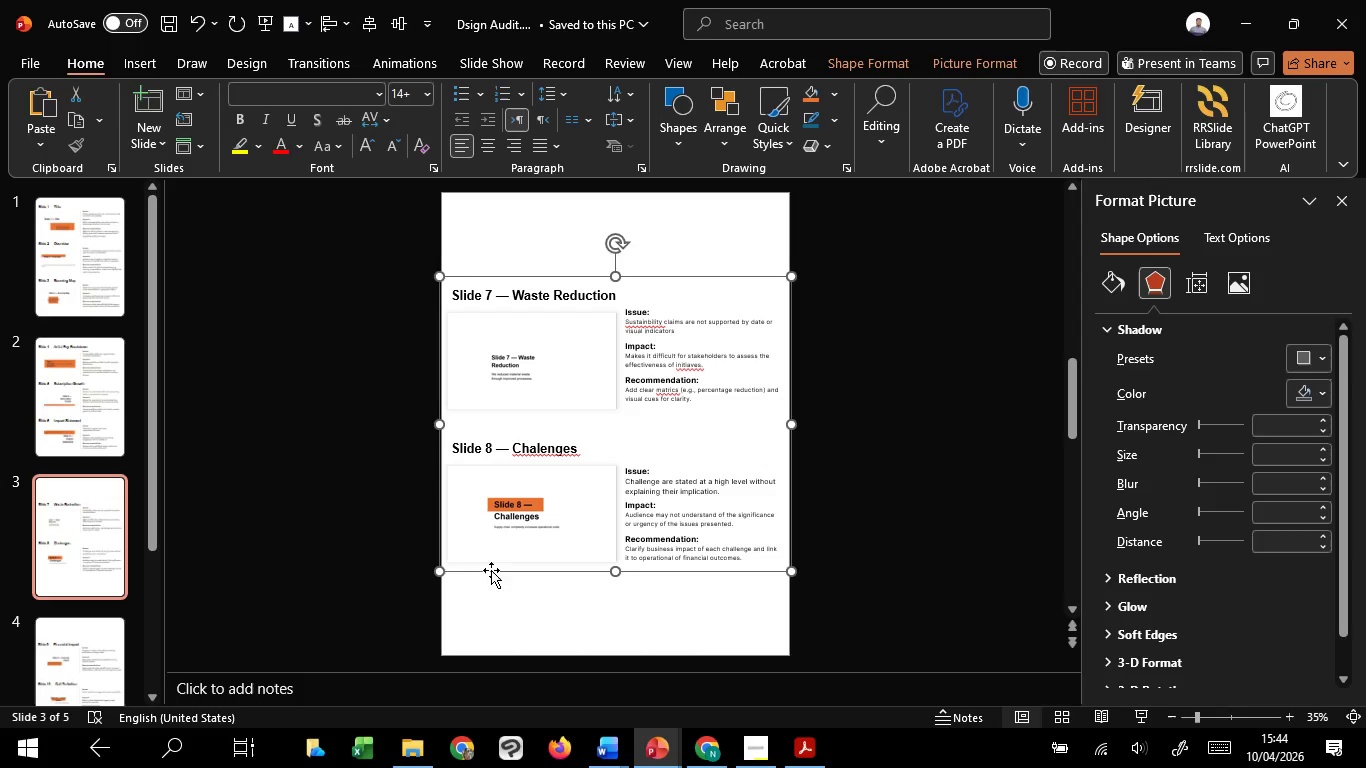 
left_click([491, 570])
 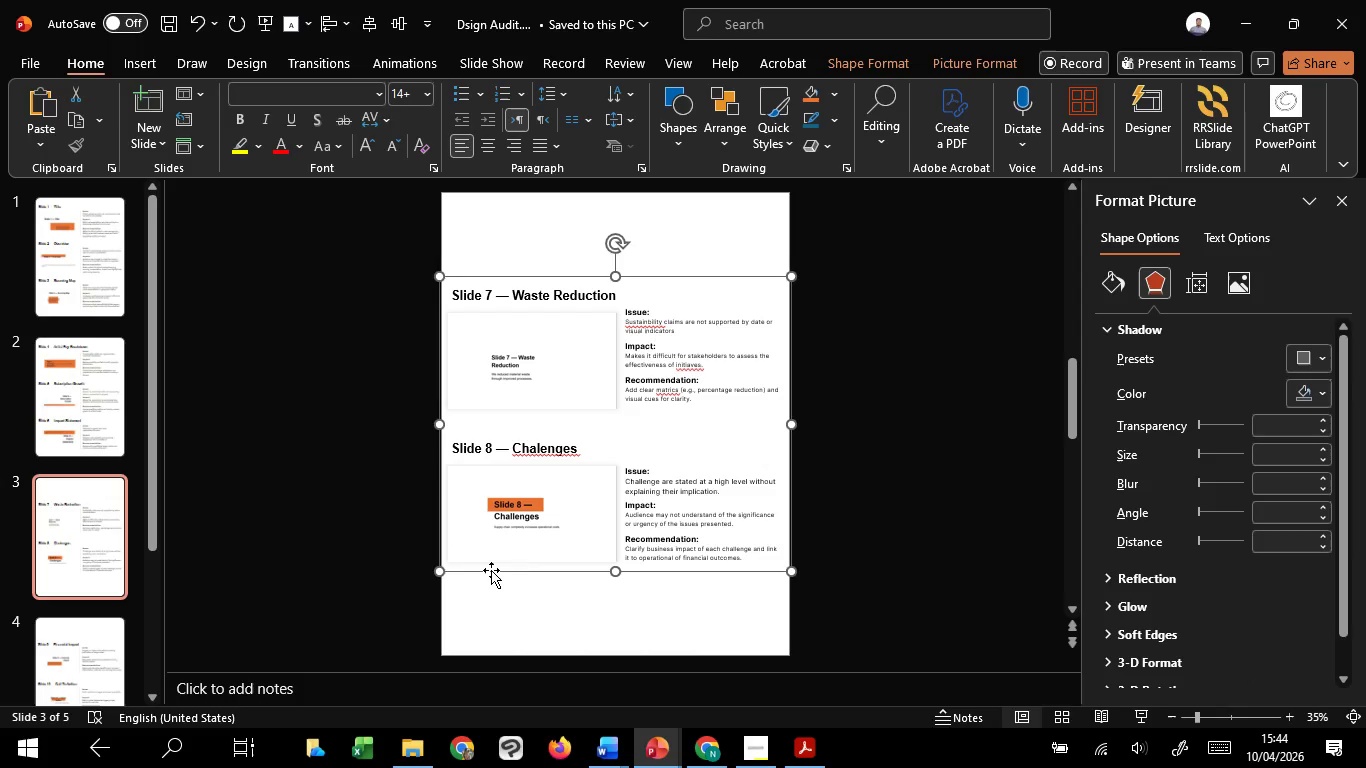 
scroll: coordinate [491, 570], scroll_direction: down, amount: 1.0
 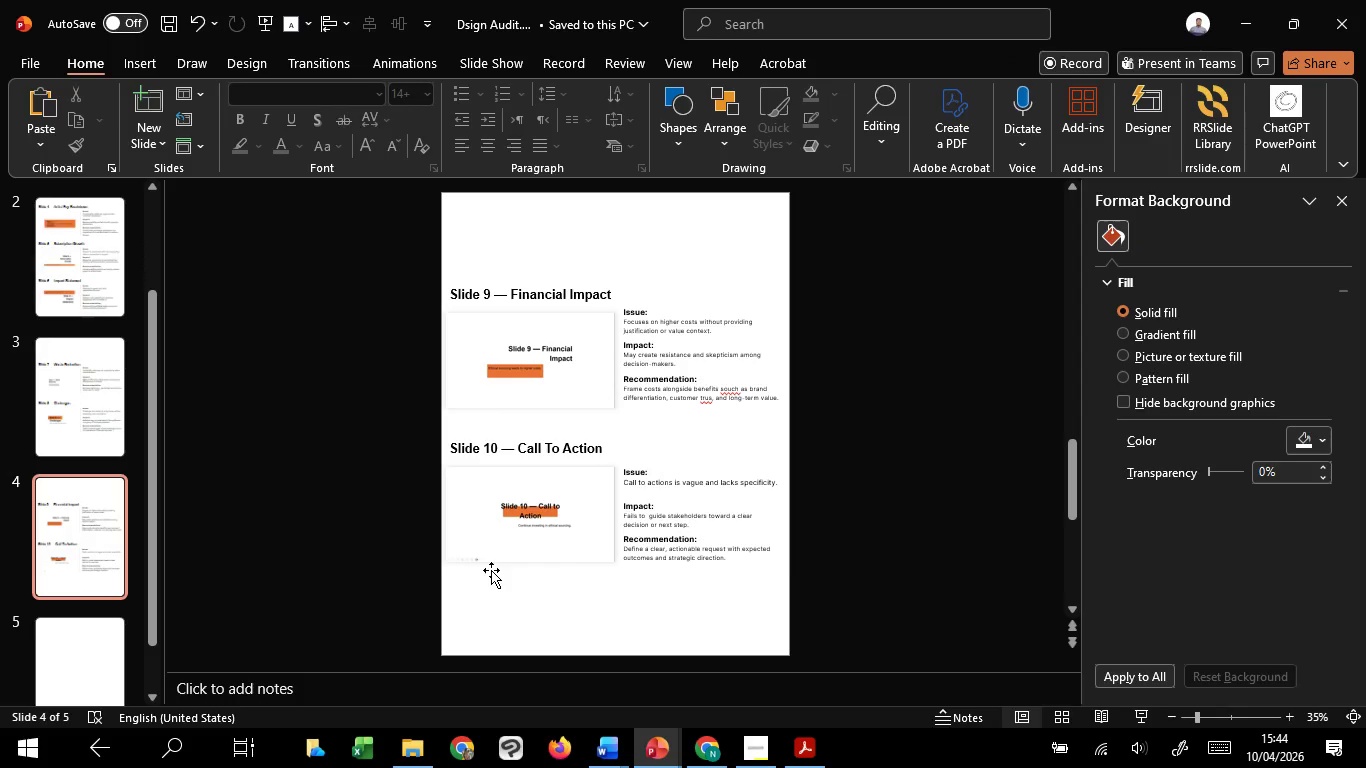 
left_click([491, 570])
 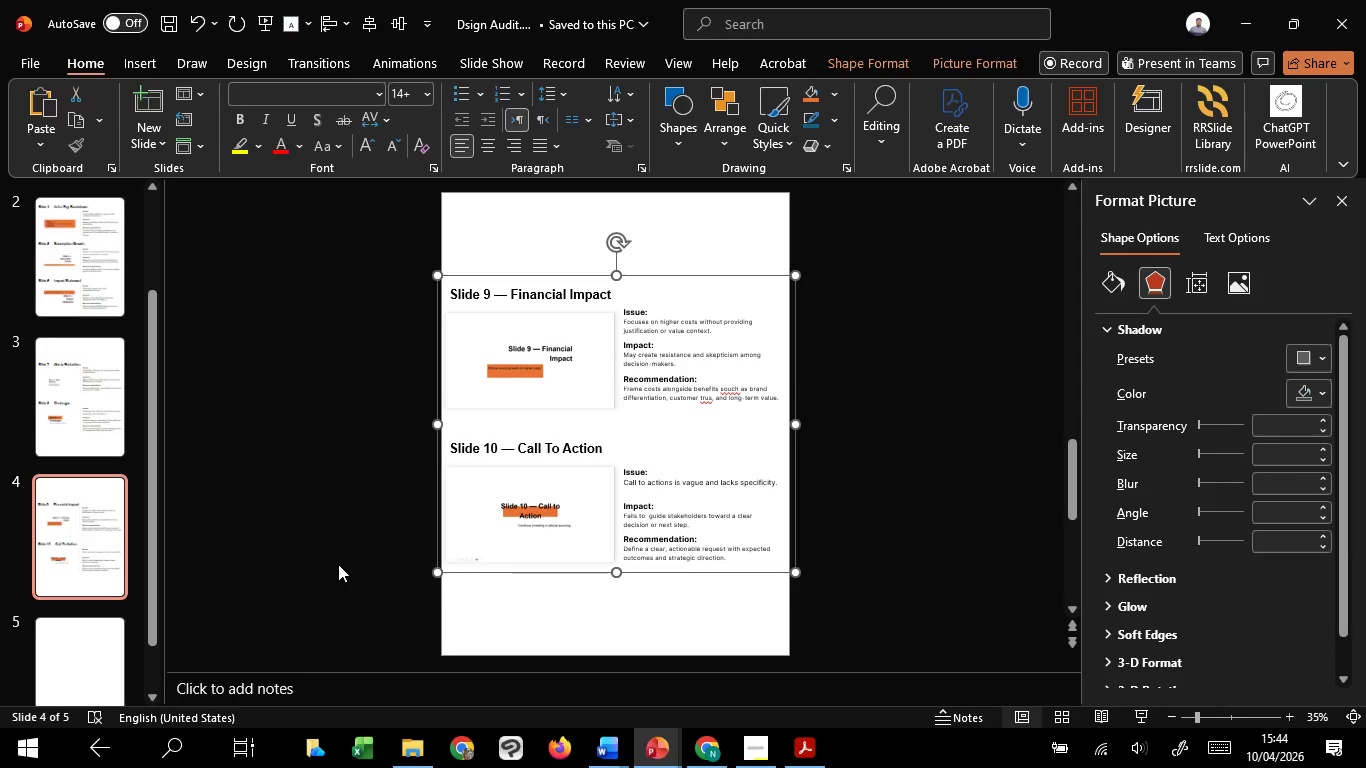 
left_click([338, 564])
 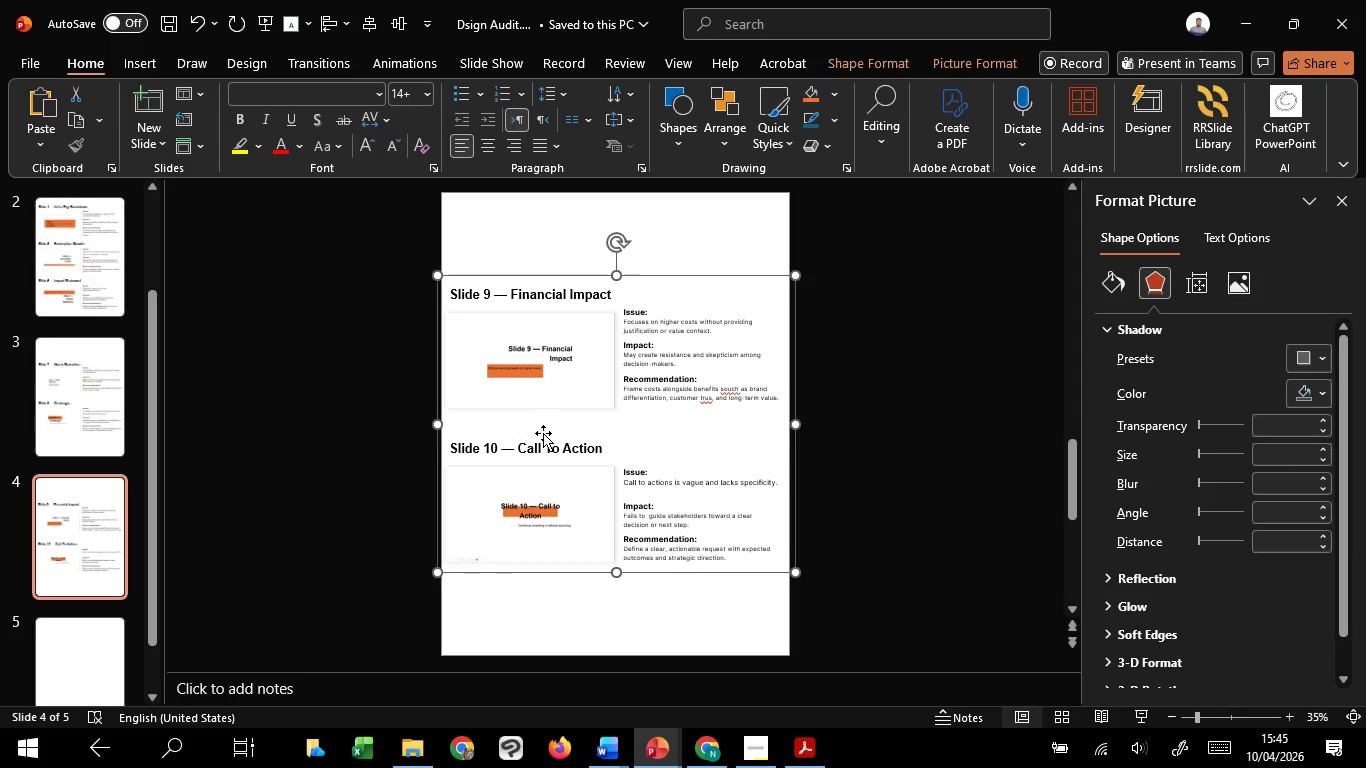 
wait(19.11)
 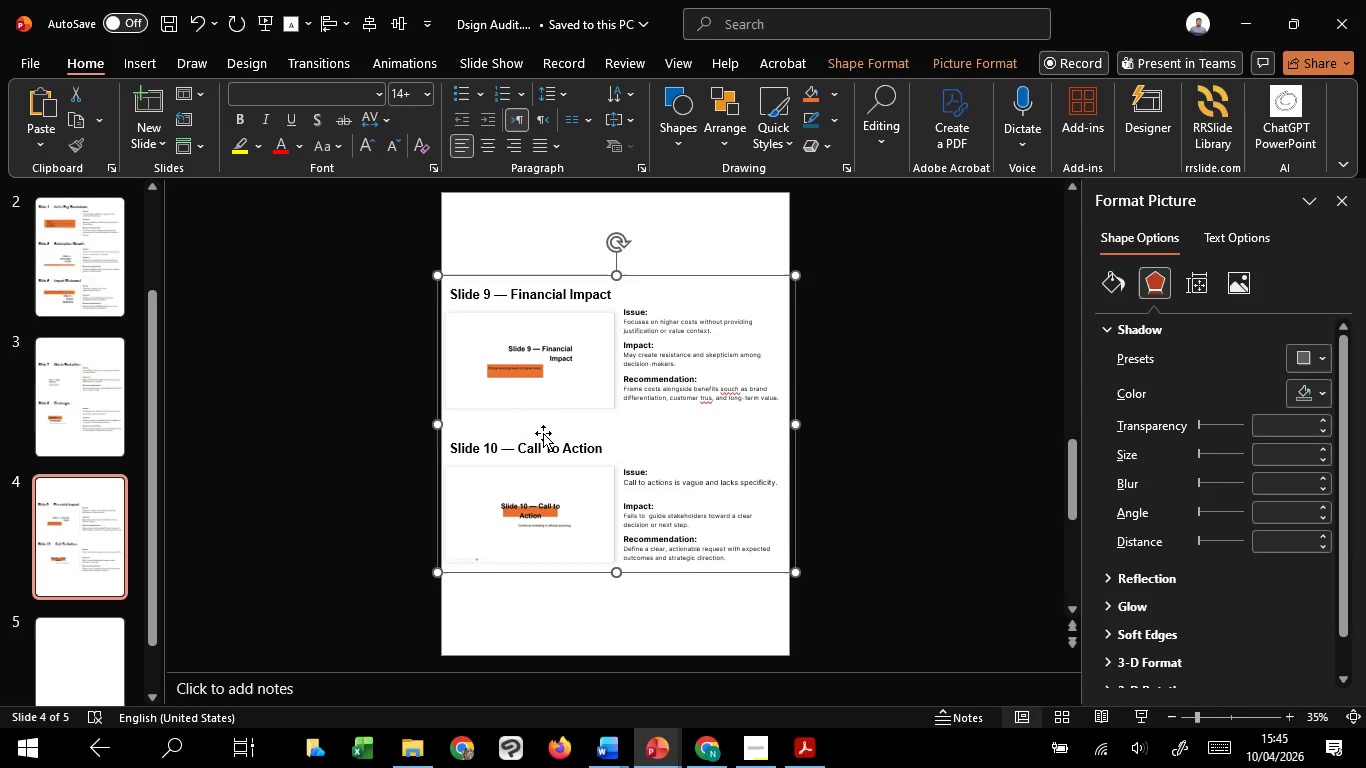 
key(Control+Z)
 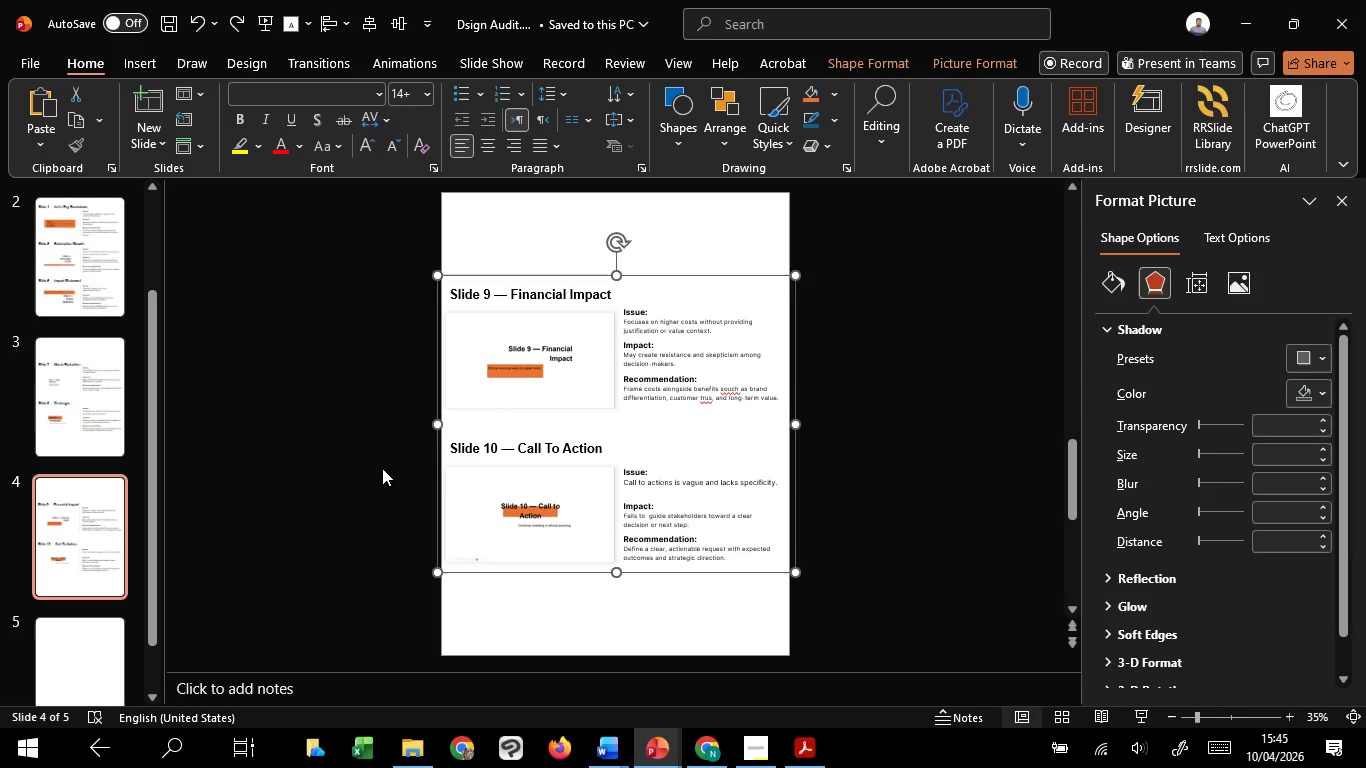 
wait(23.2)
 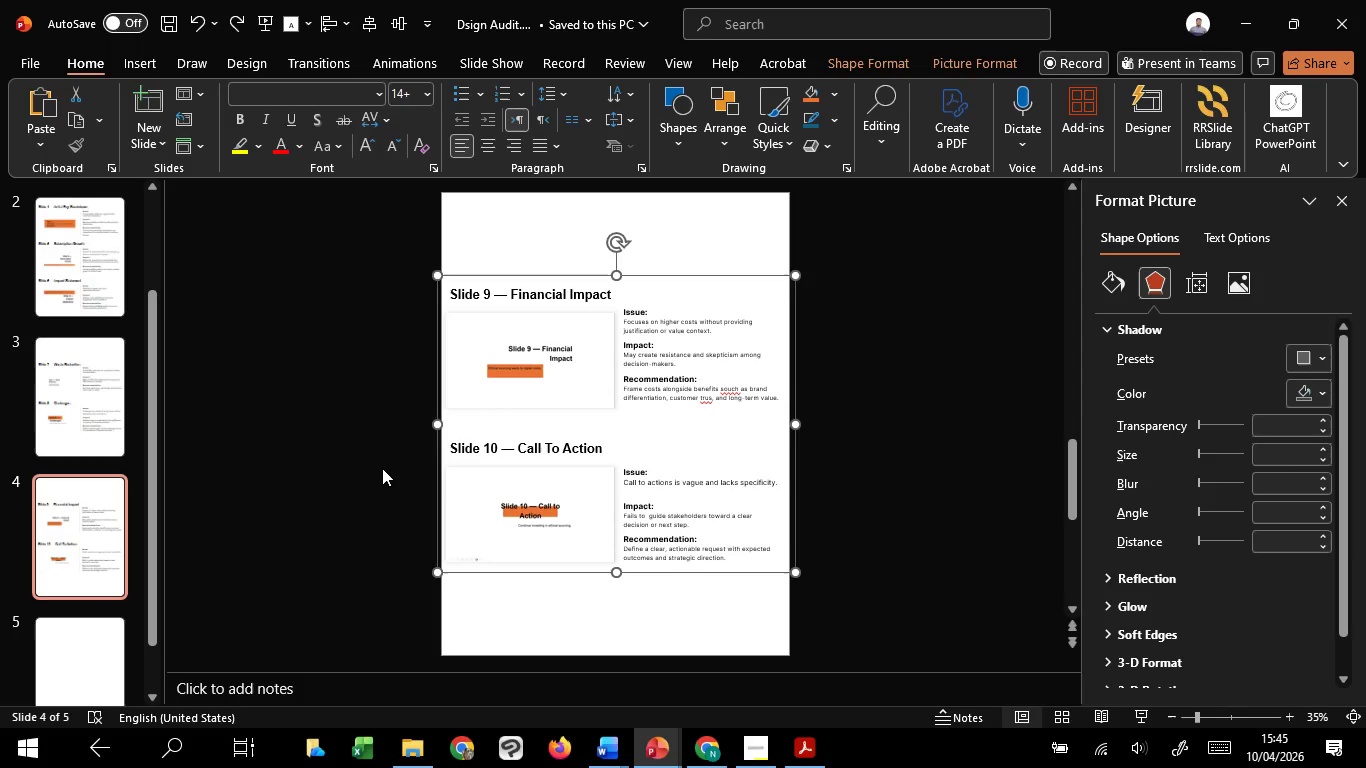 
left_click([382, 468])
 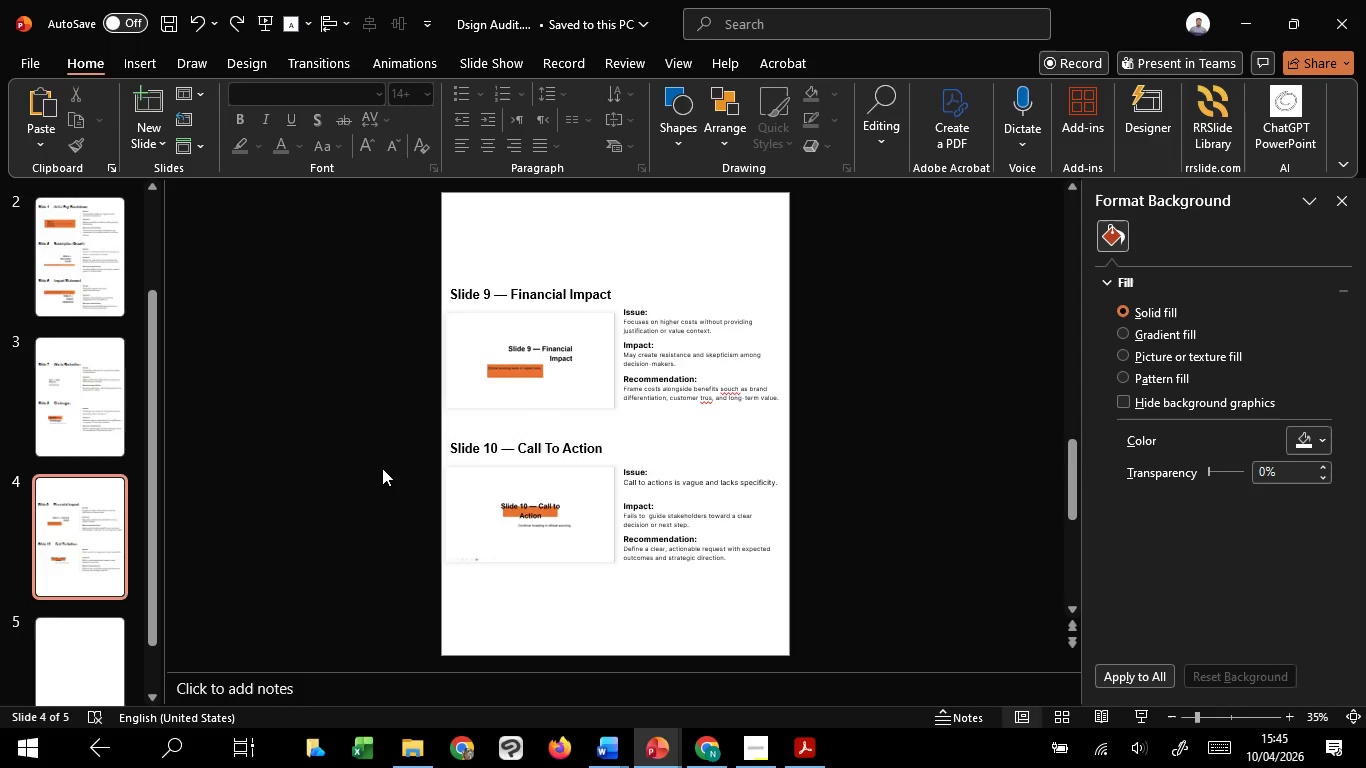 
scroll: coordinate [382, 468], scroll_direction: down, amount: 1.0
 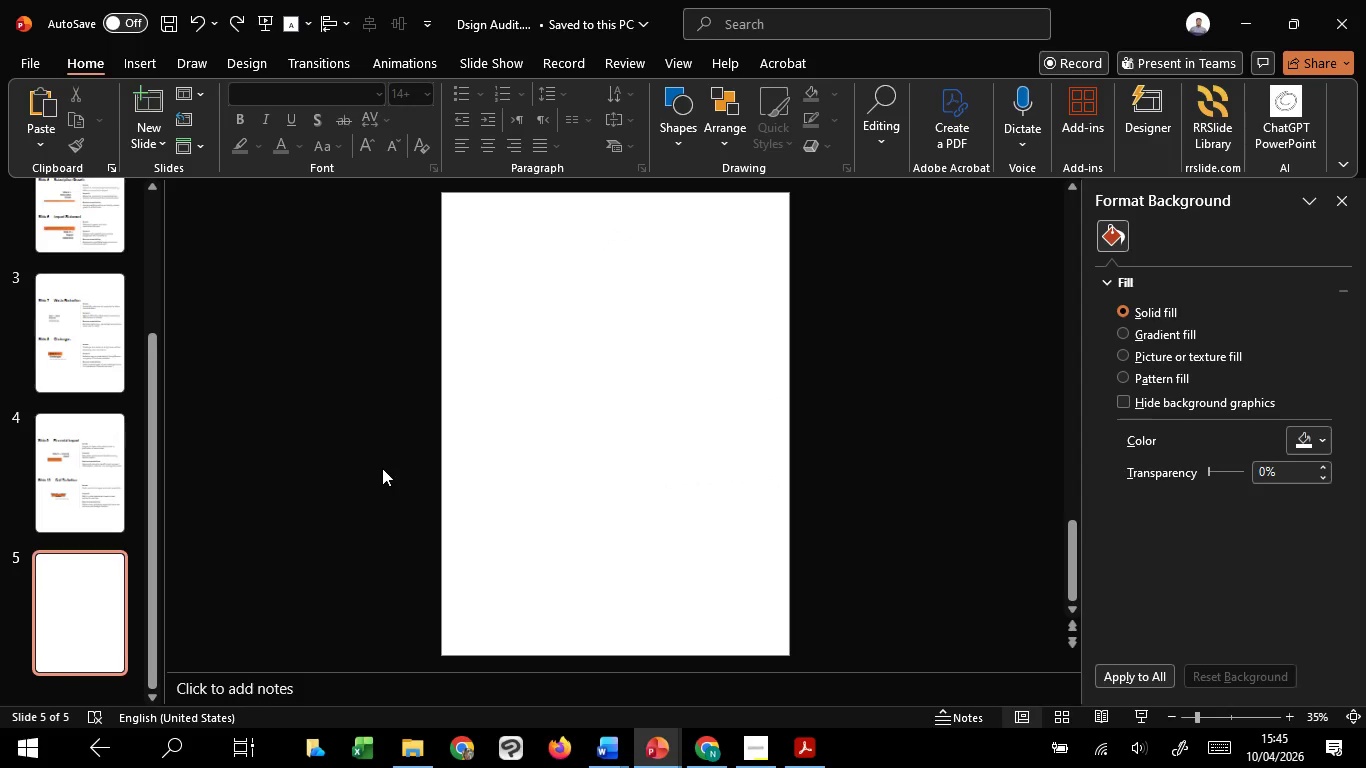 
scroll: coordinate [382, 468], scroll_direction: up, amount: 1.0
 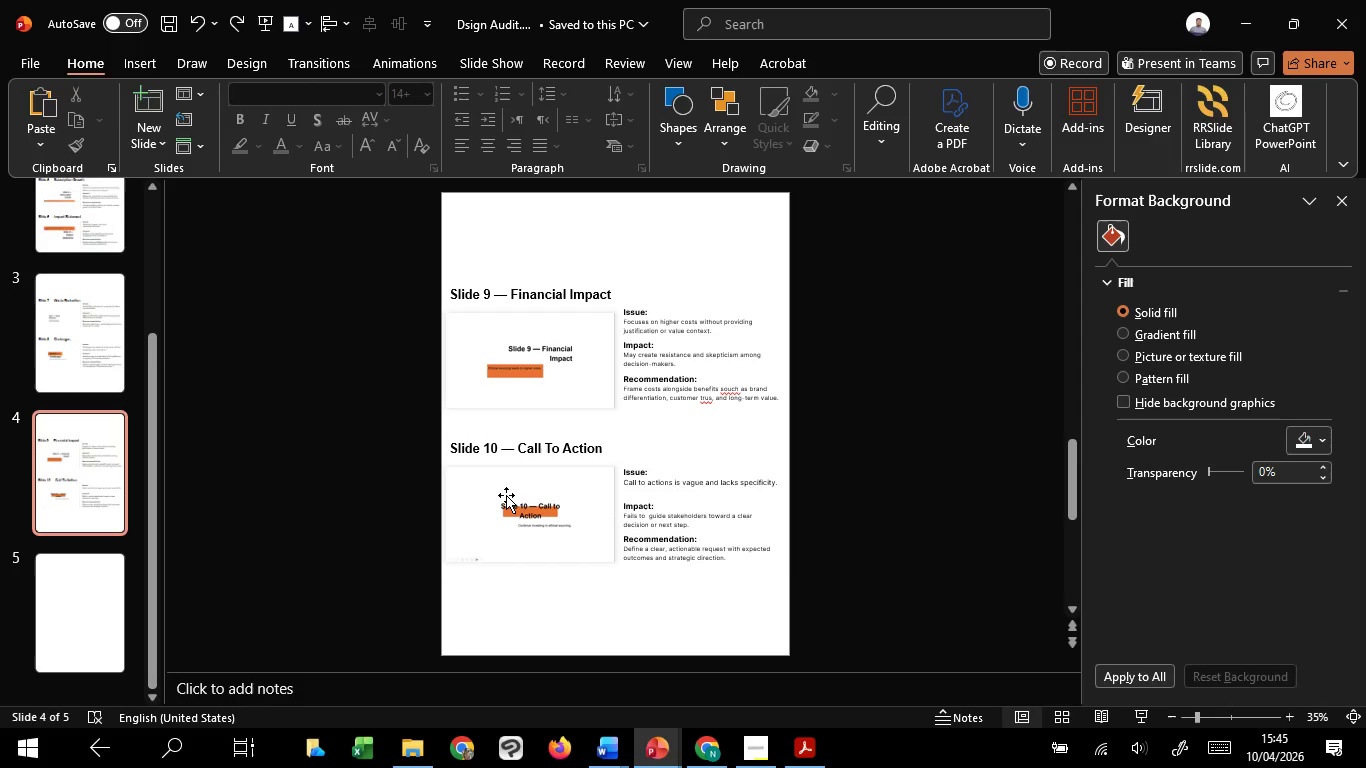 
left_click([506, 495])
 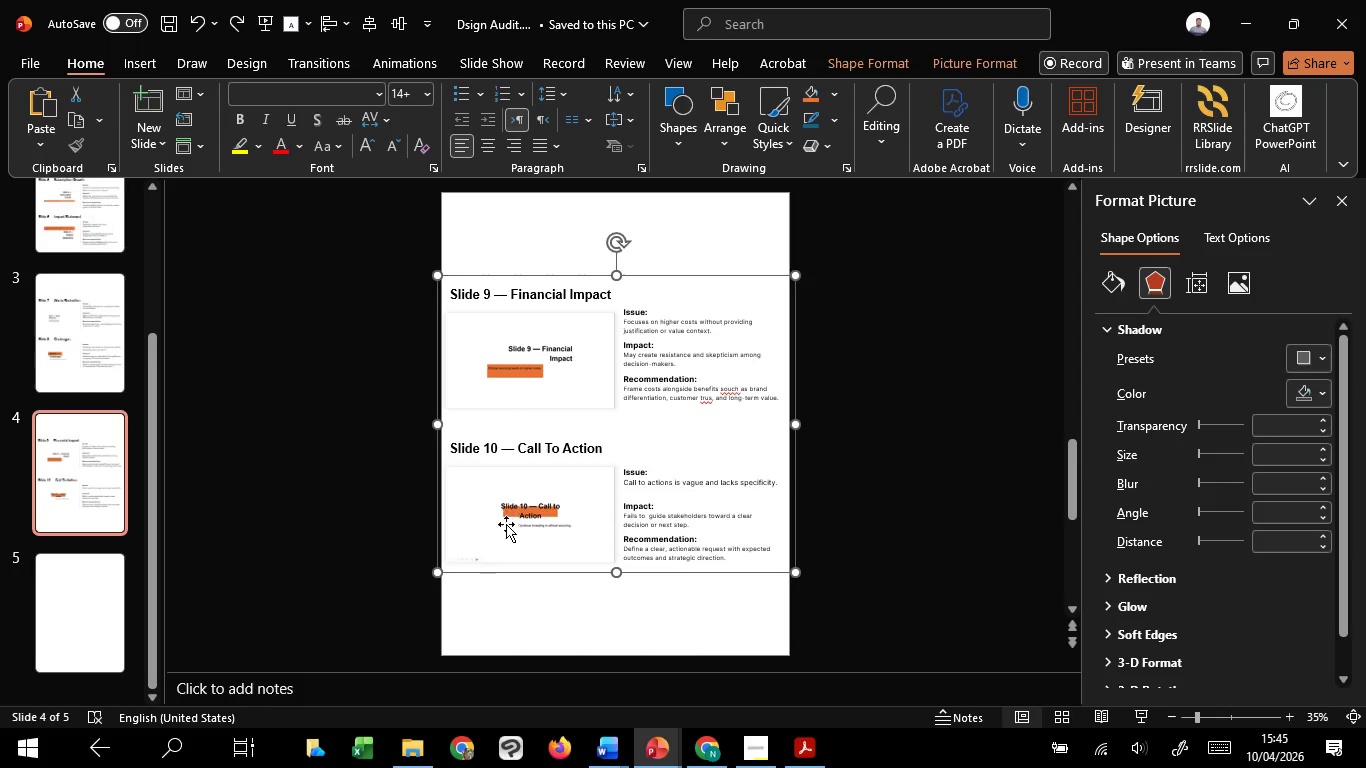 
wait(5.92)
 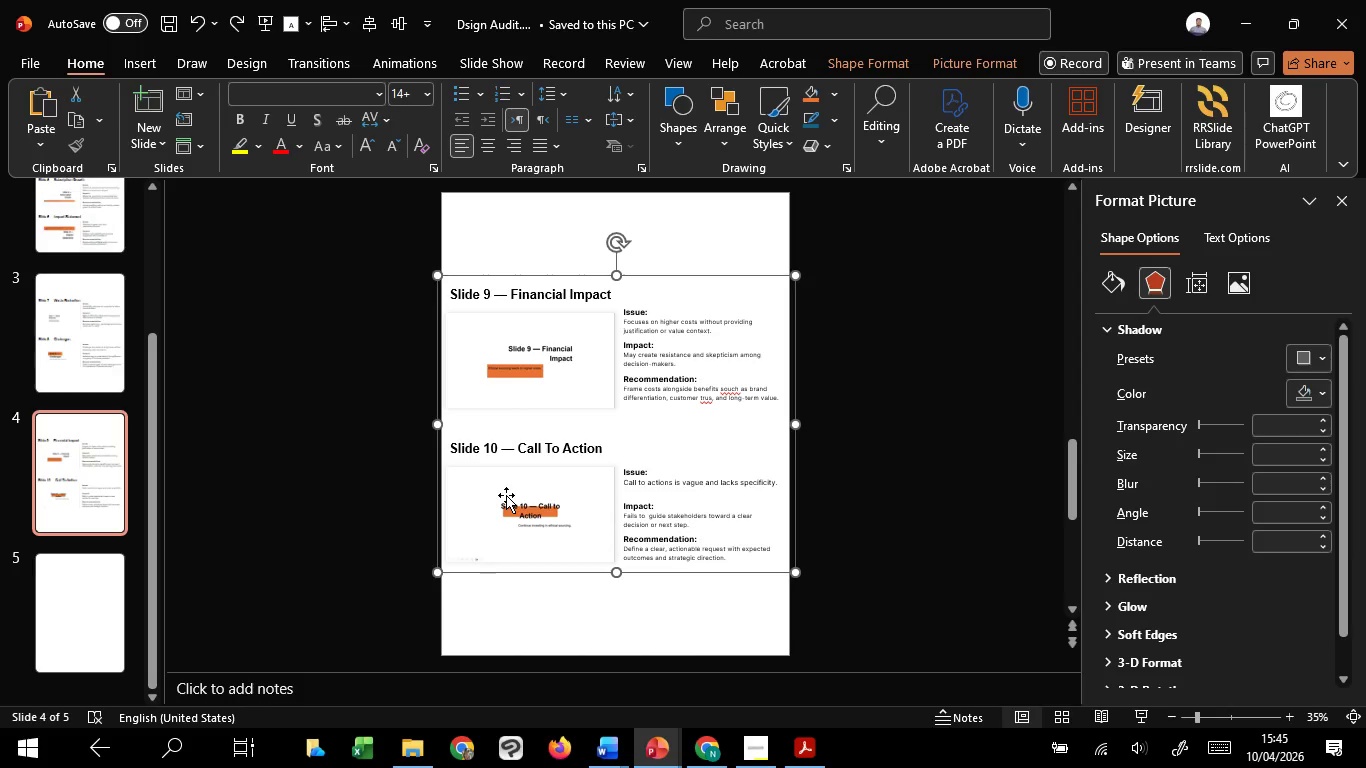 
left_click([517, 575])
 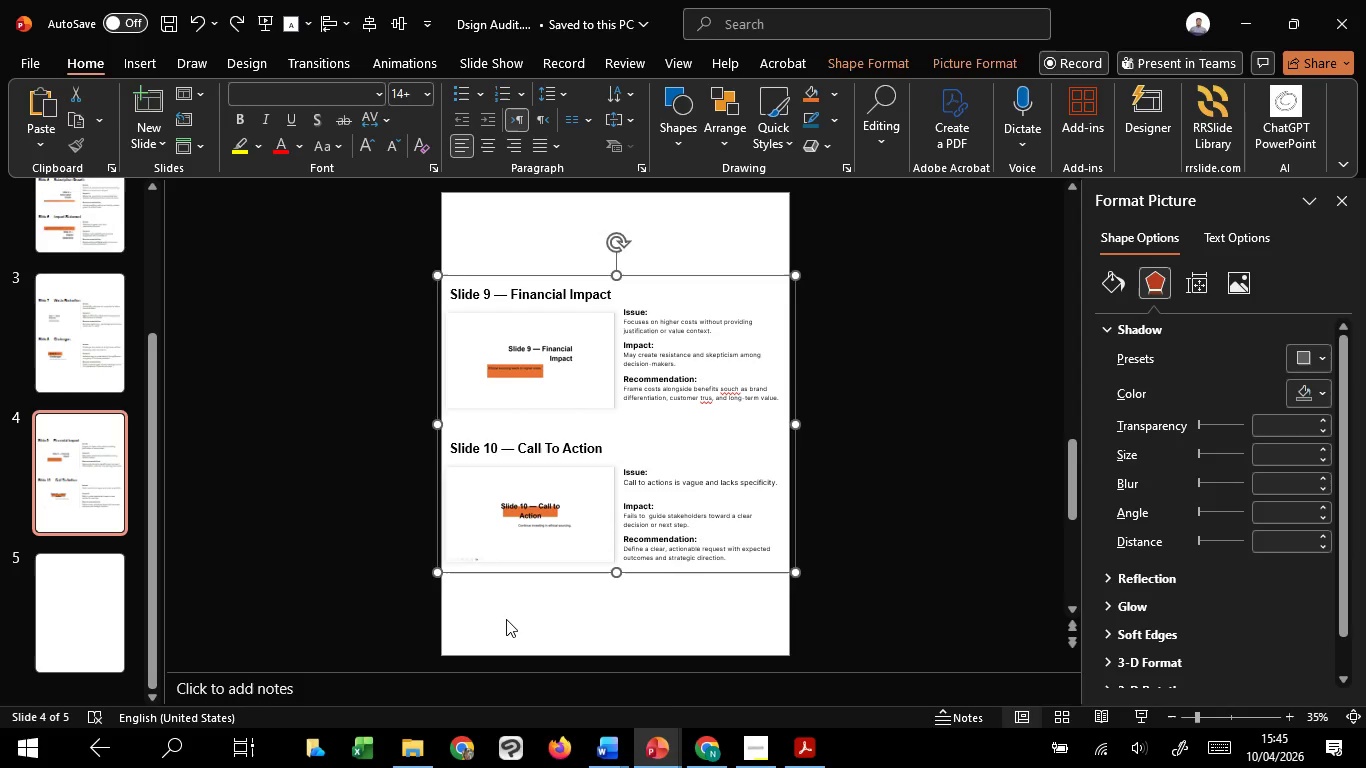 
left_click([505, 619])
 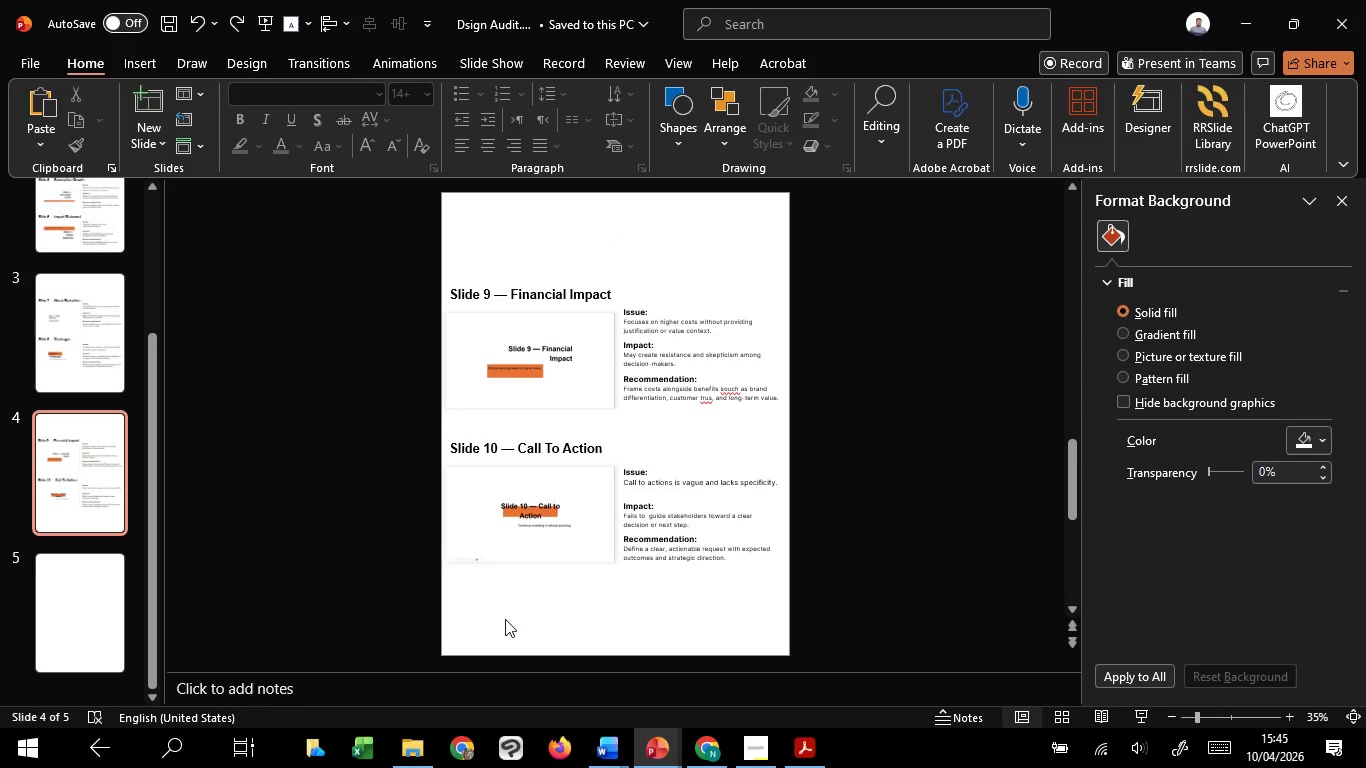 
wait(8.42)
 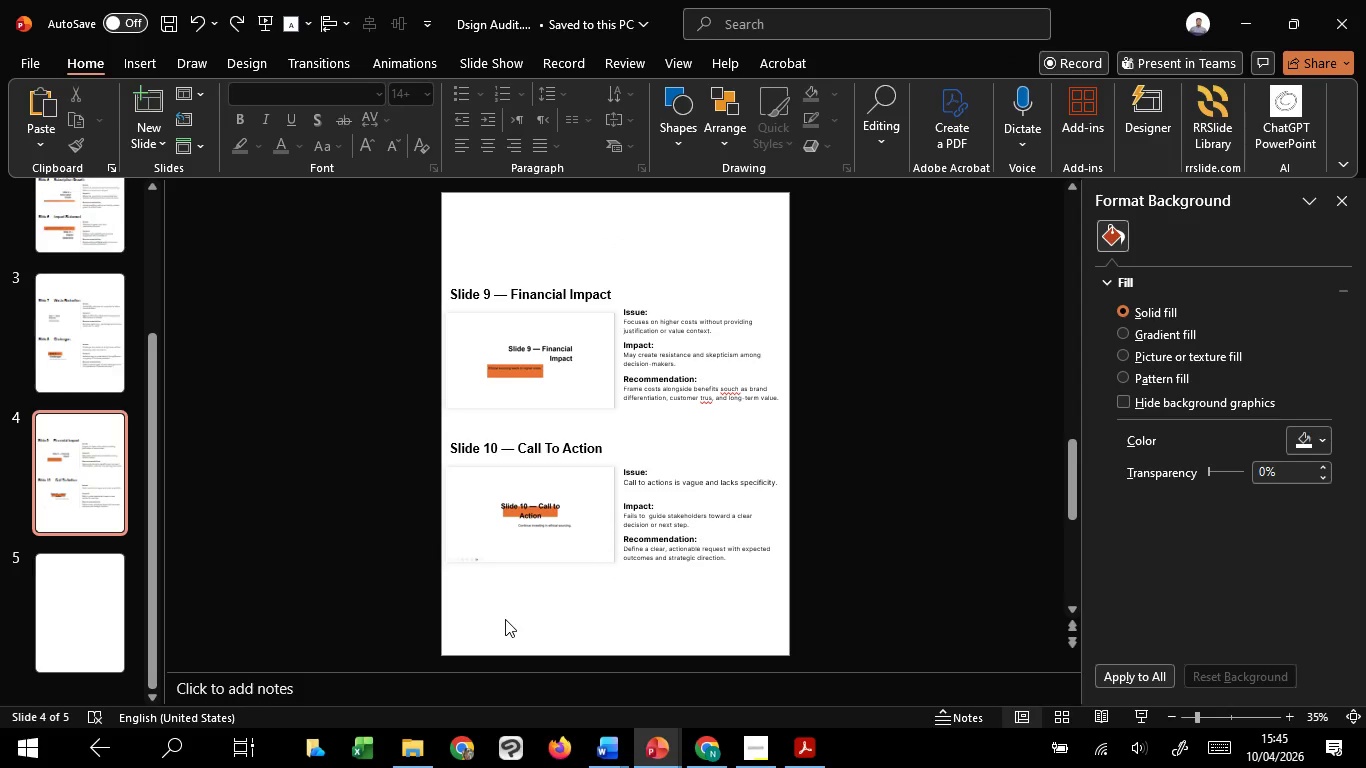 
scroll: coordinate [505, 619], scroll_direction: up, amount: 1.0
 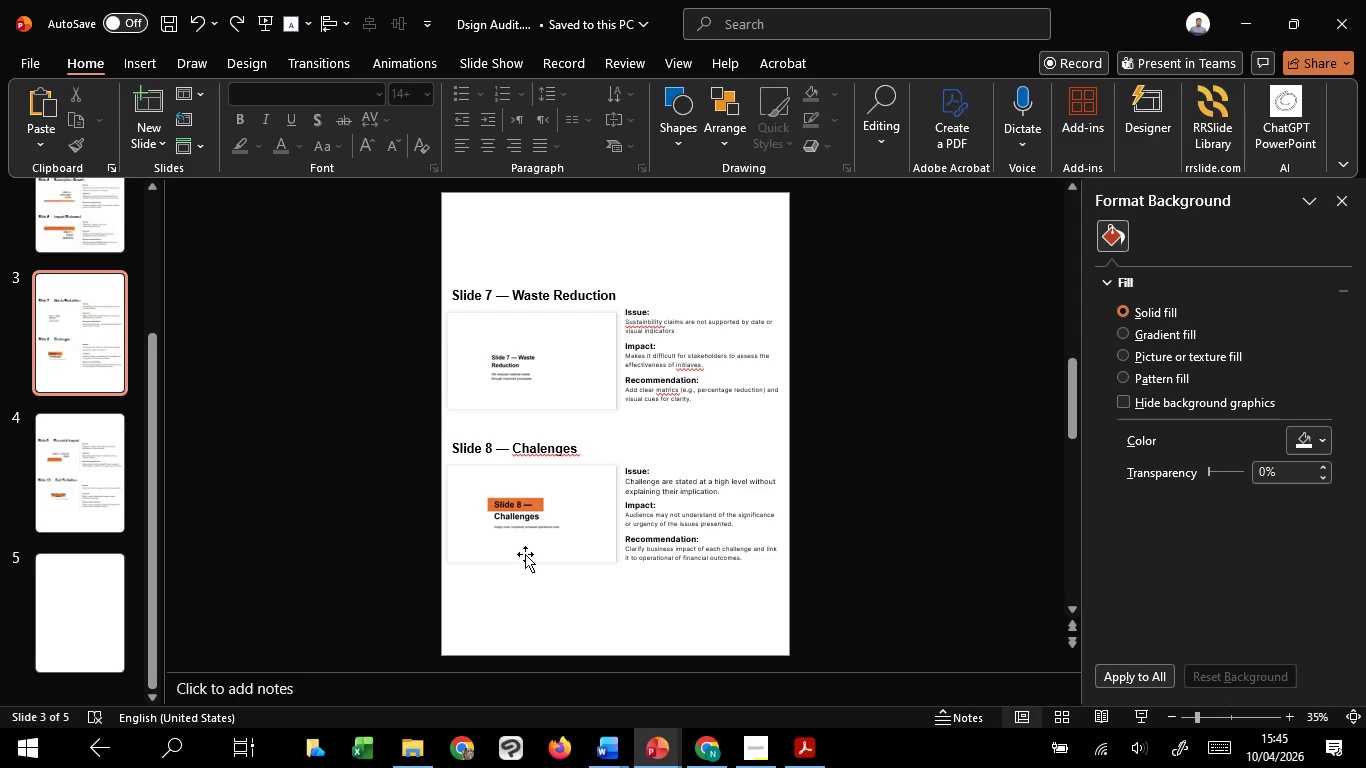 
left_click([528, 548])
 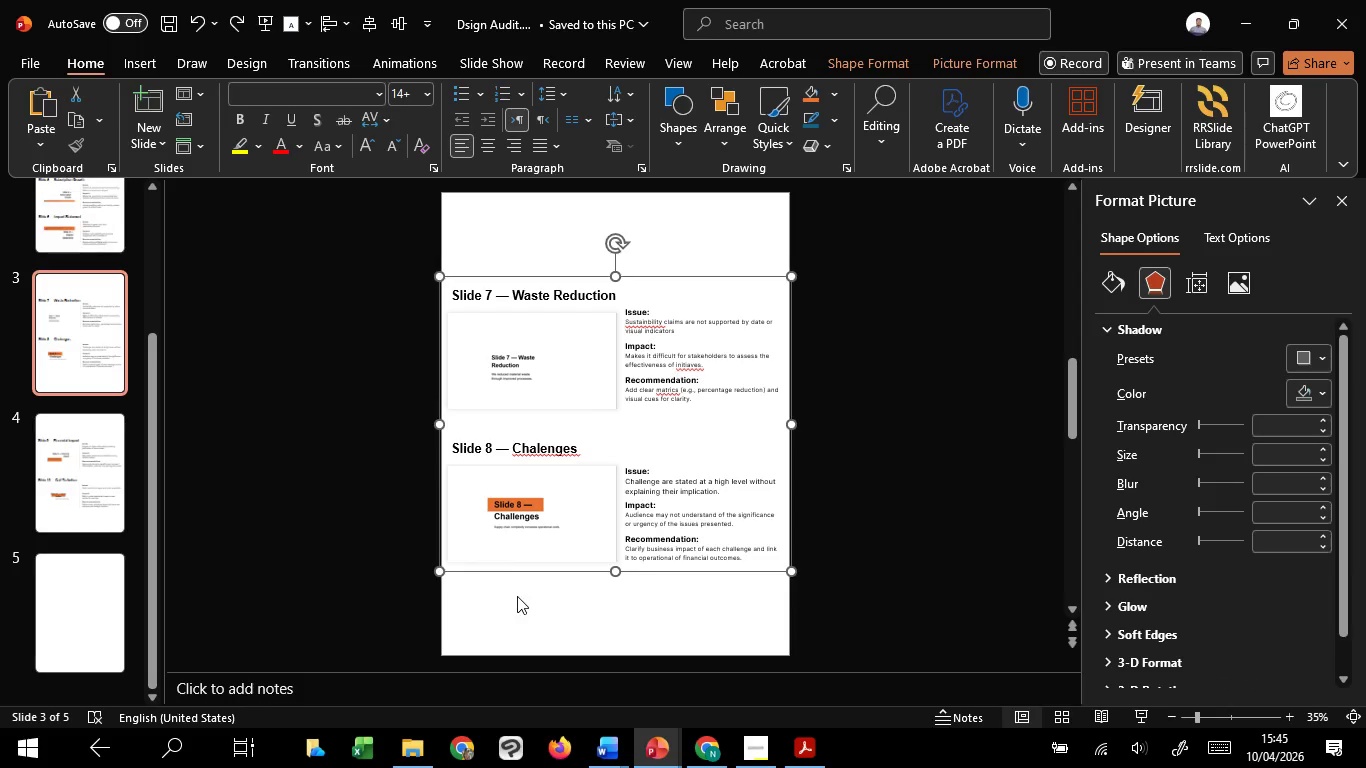 
left_click([517, 596])
 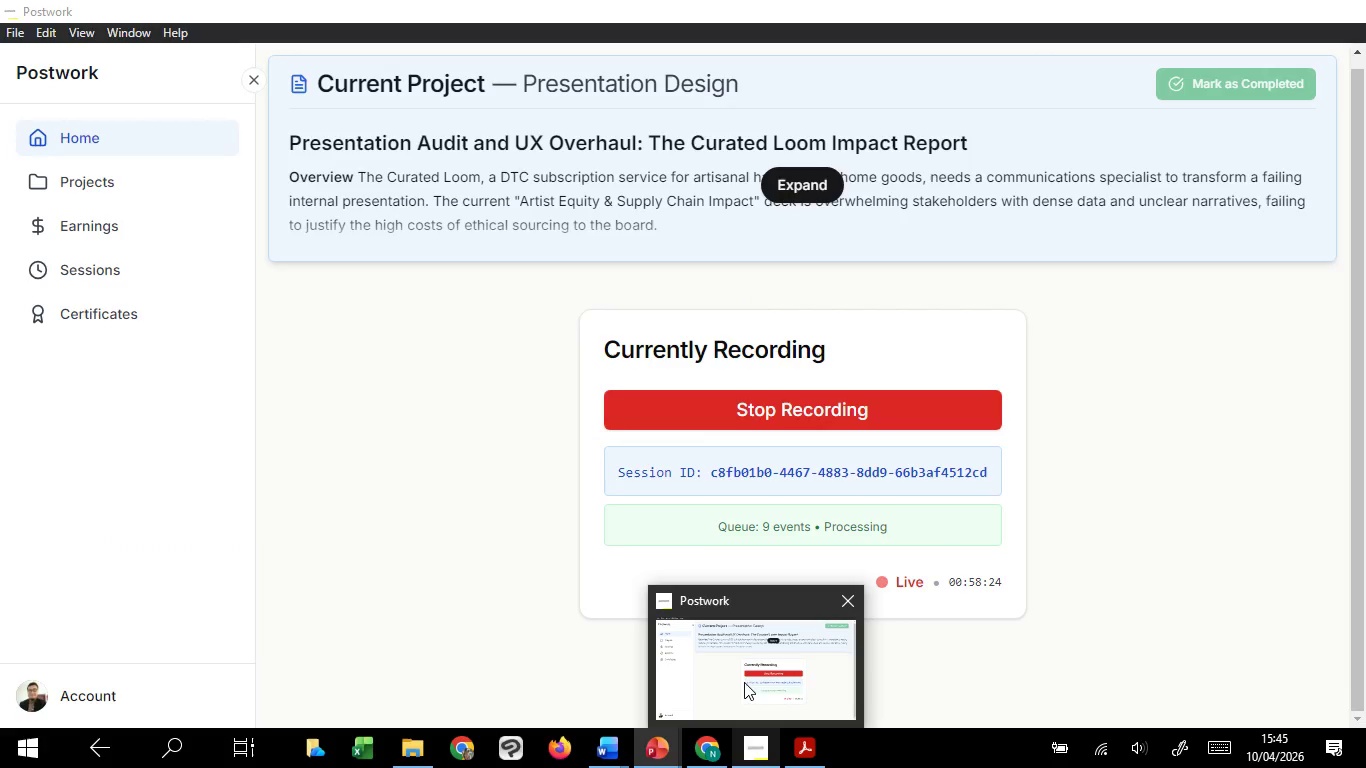 
mouse_move([369, 462])
 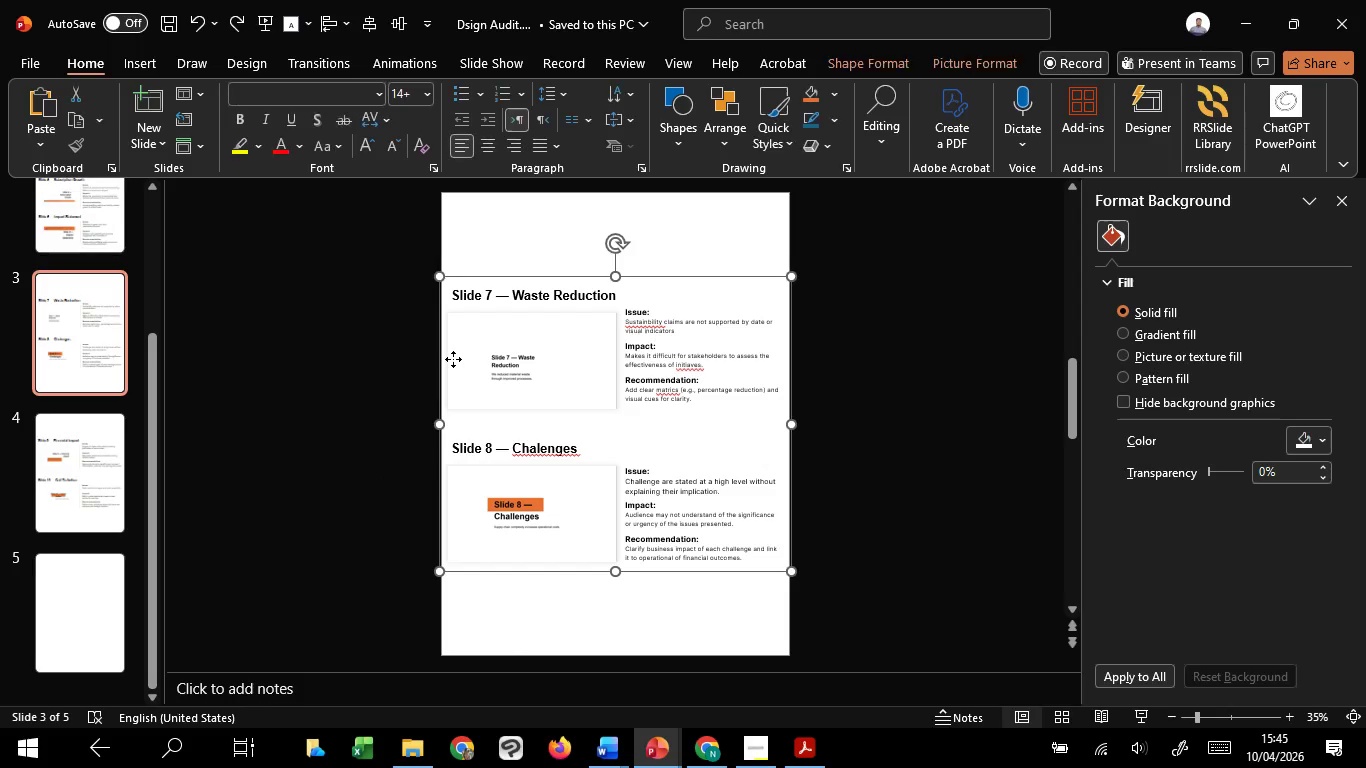 
left_click([453, 359])
 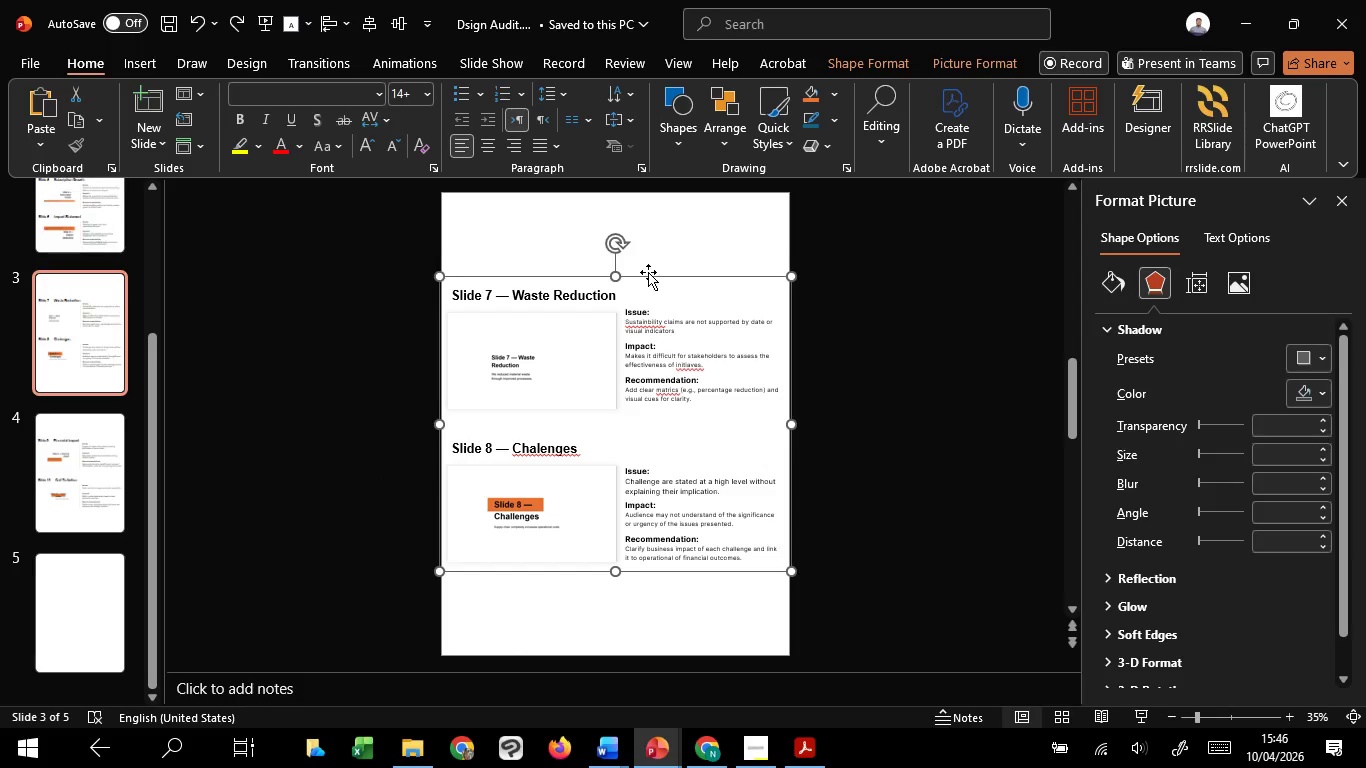 
left_click([649, 272])
 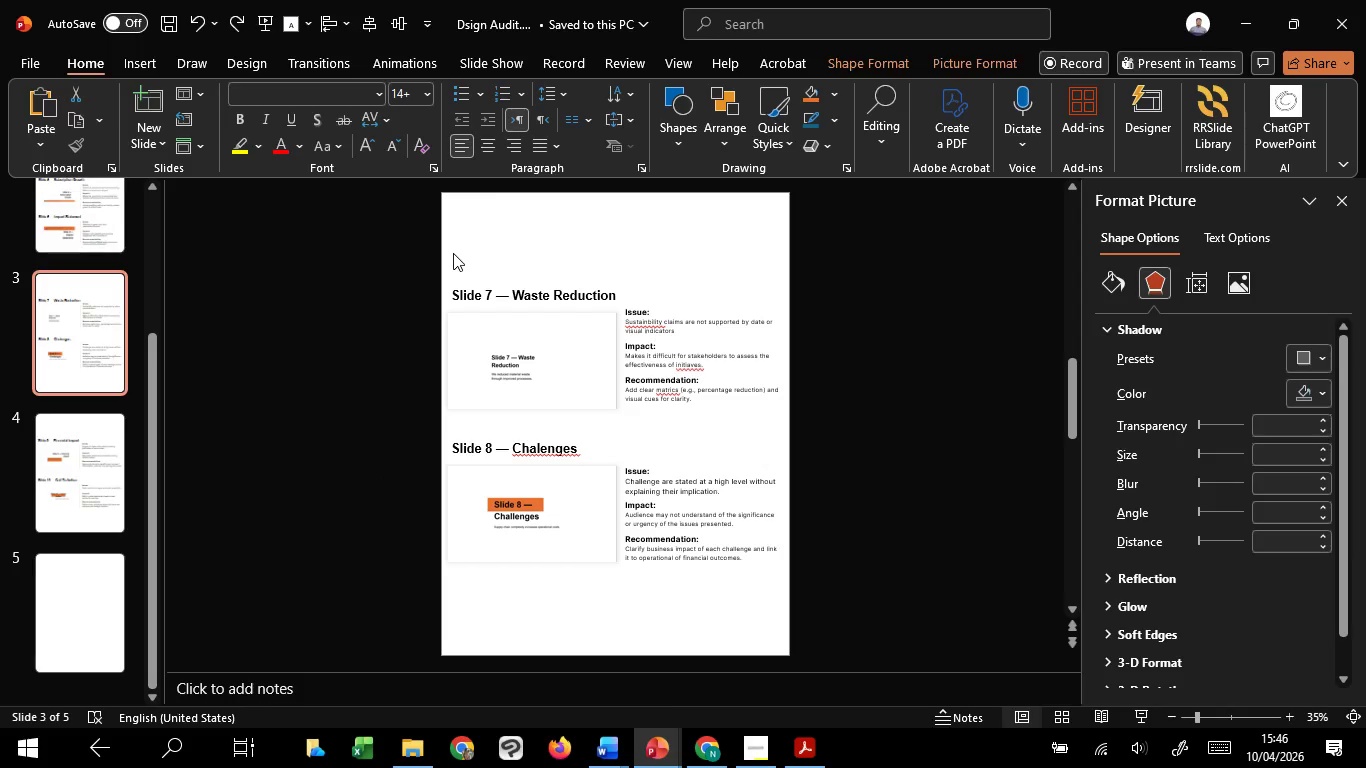 
left_click([453, 253])
 